 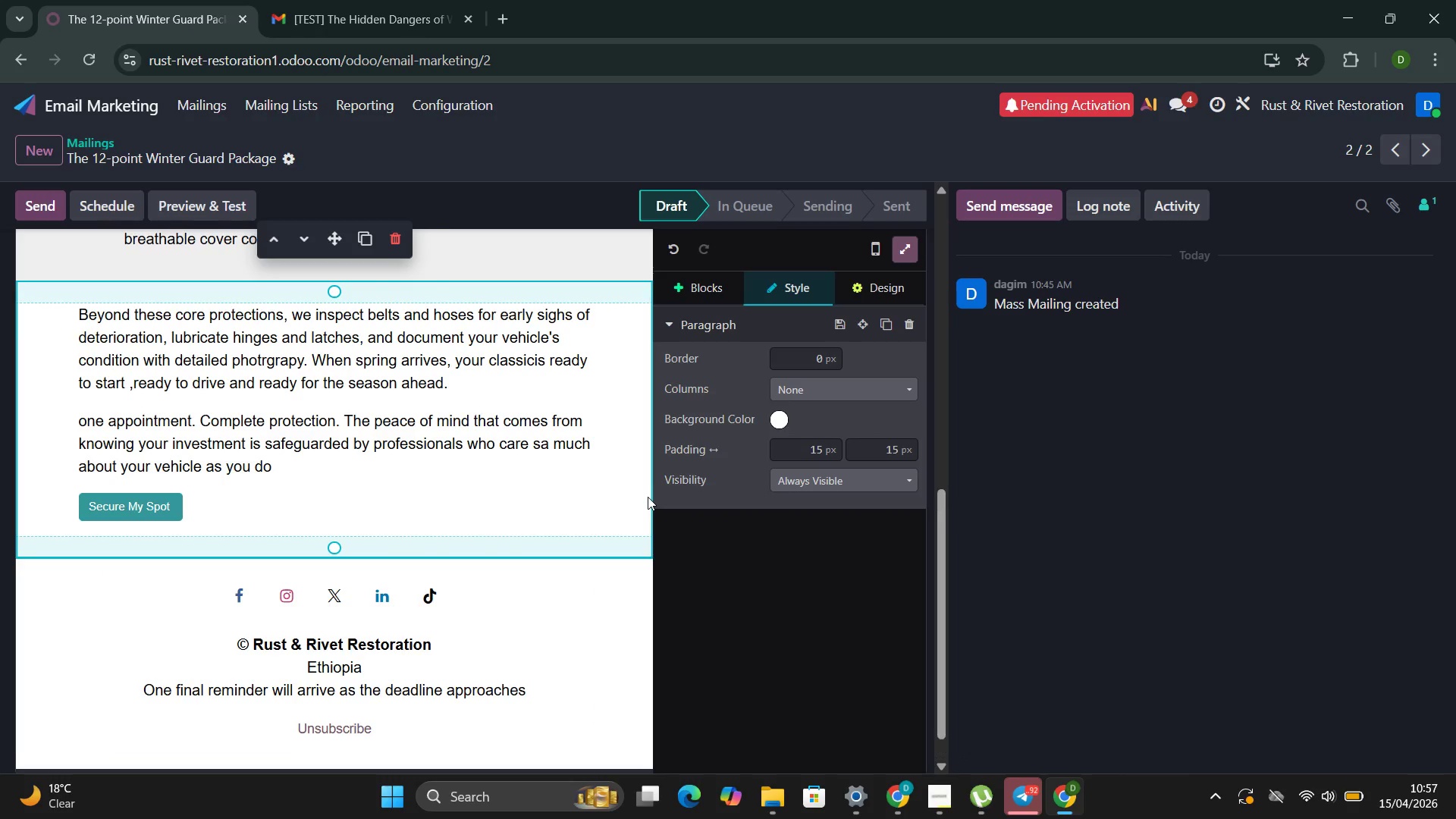 
left_click([223, 196])
 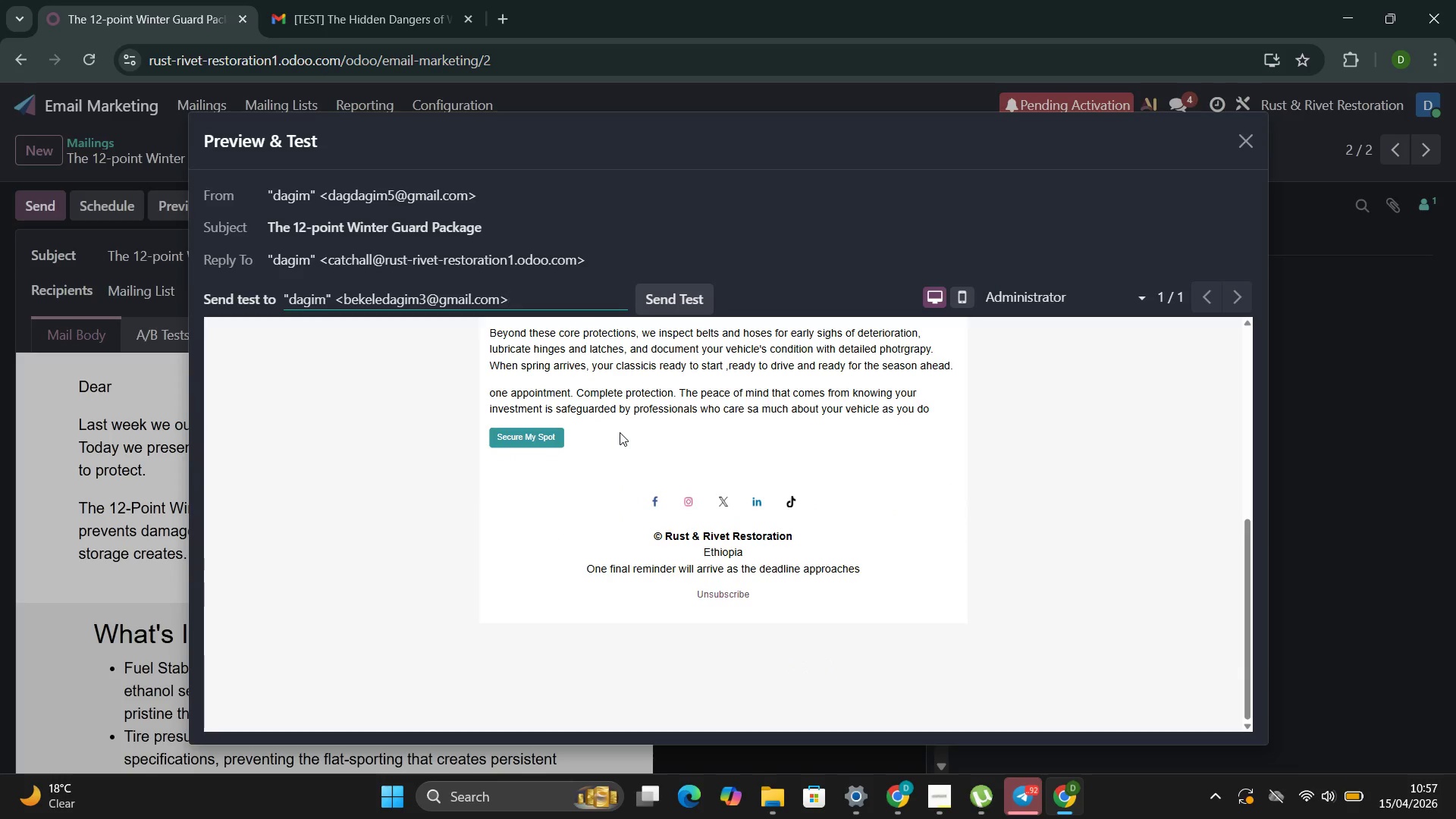 
wait(10.06)
 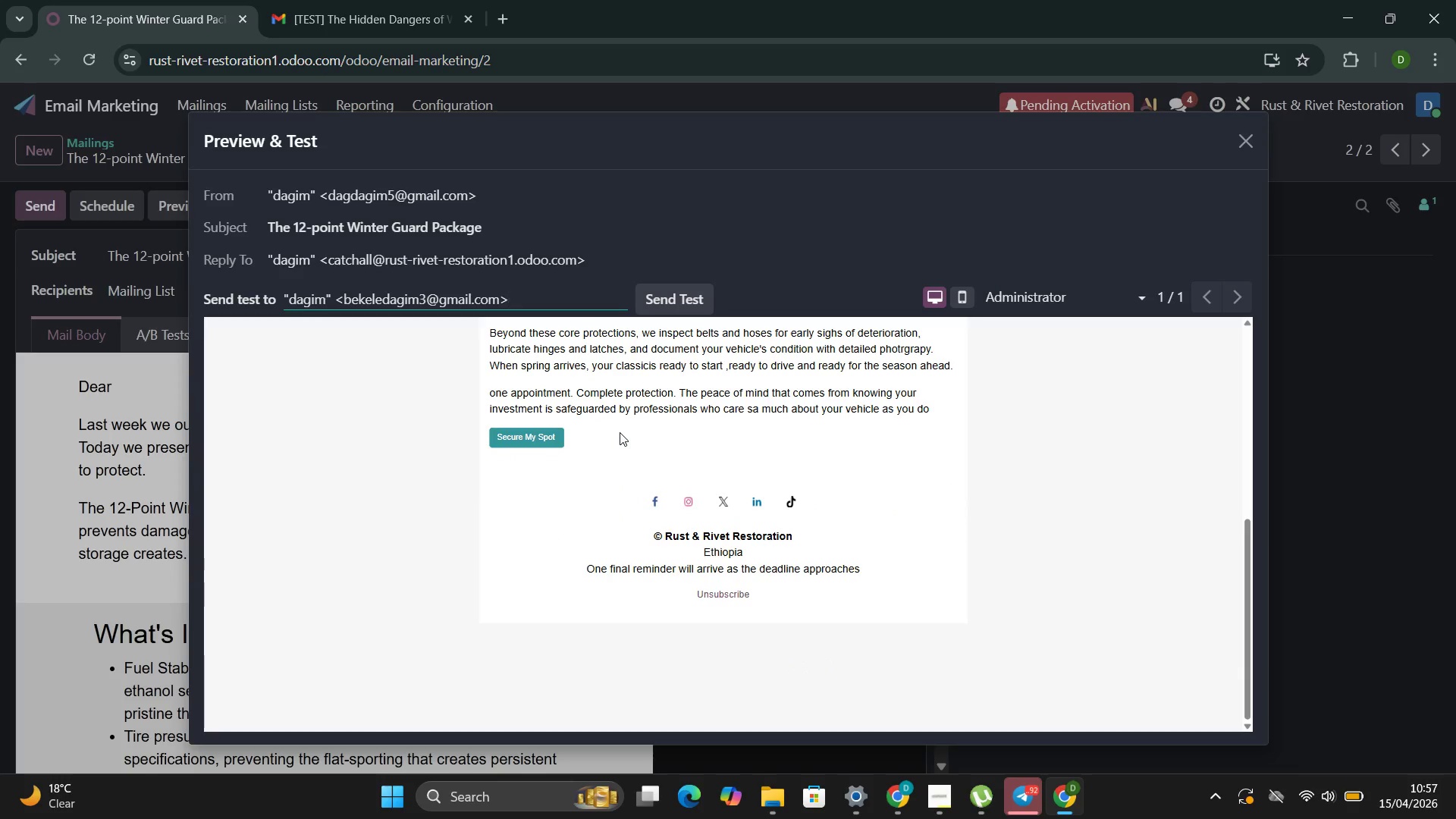 
left_click([1247, 154])
 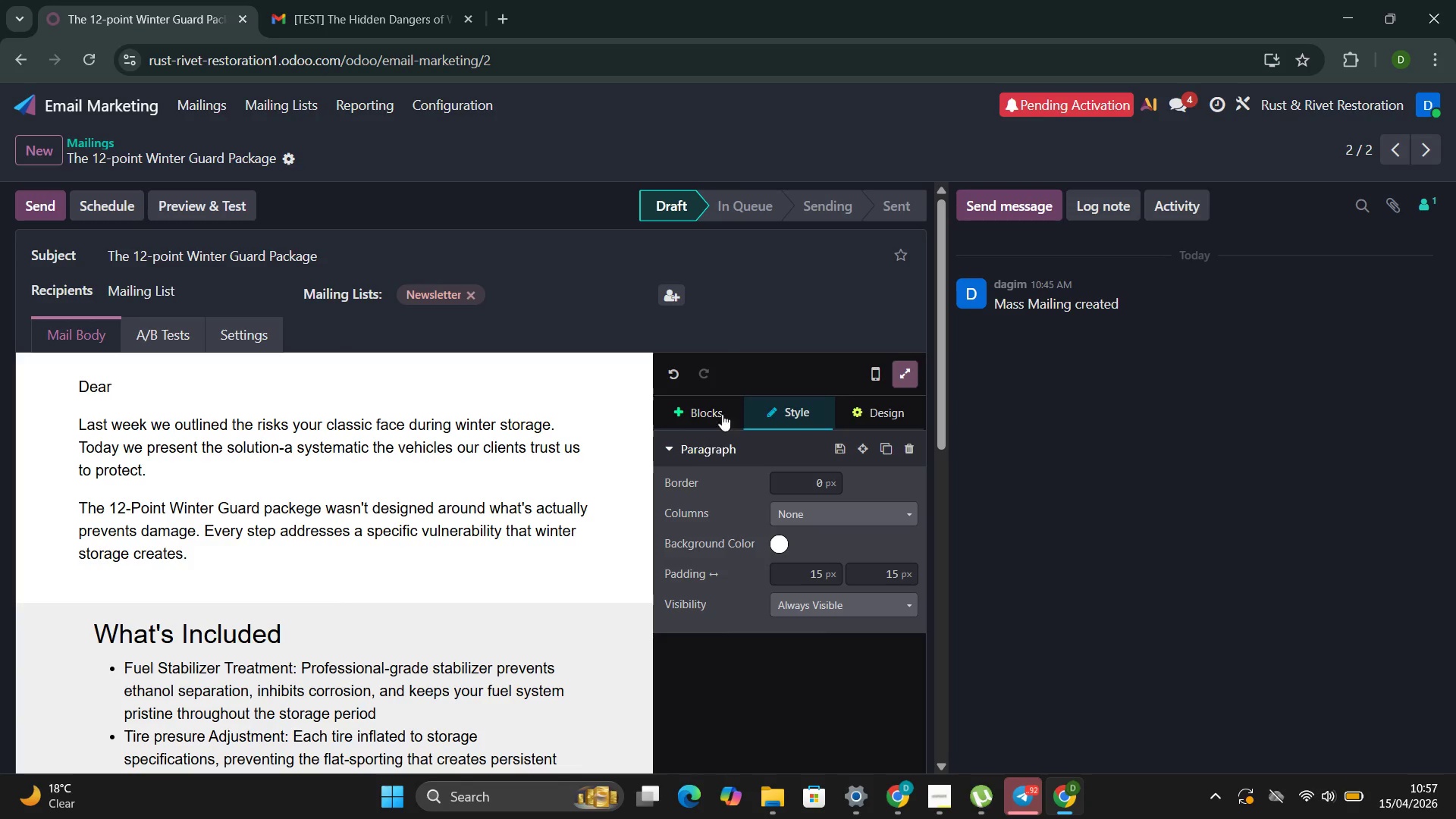 
wait(6.06)
 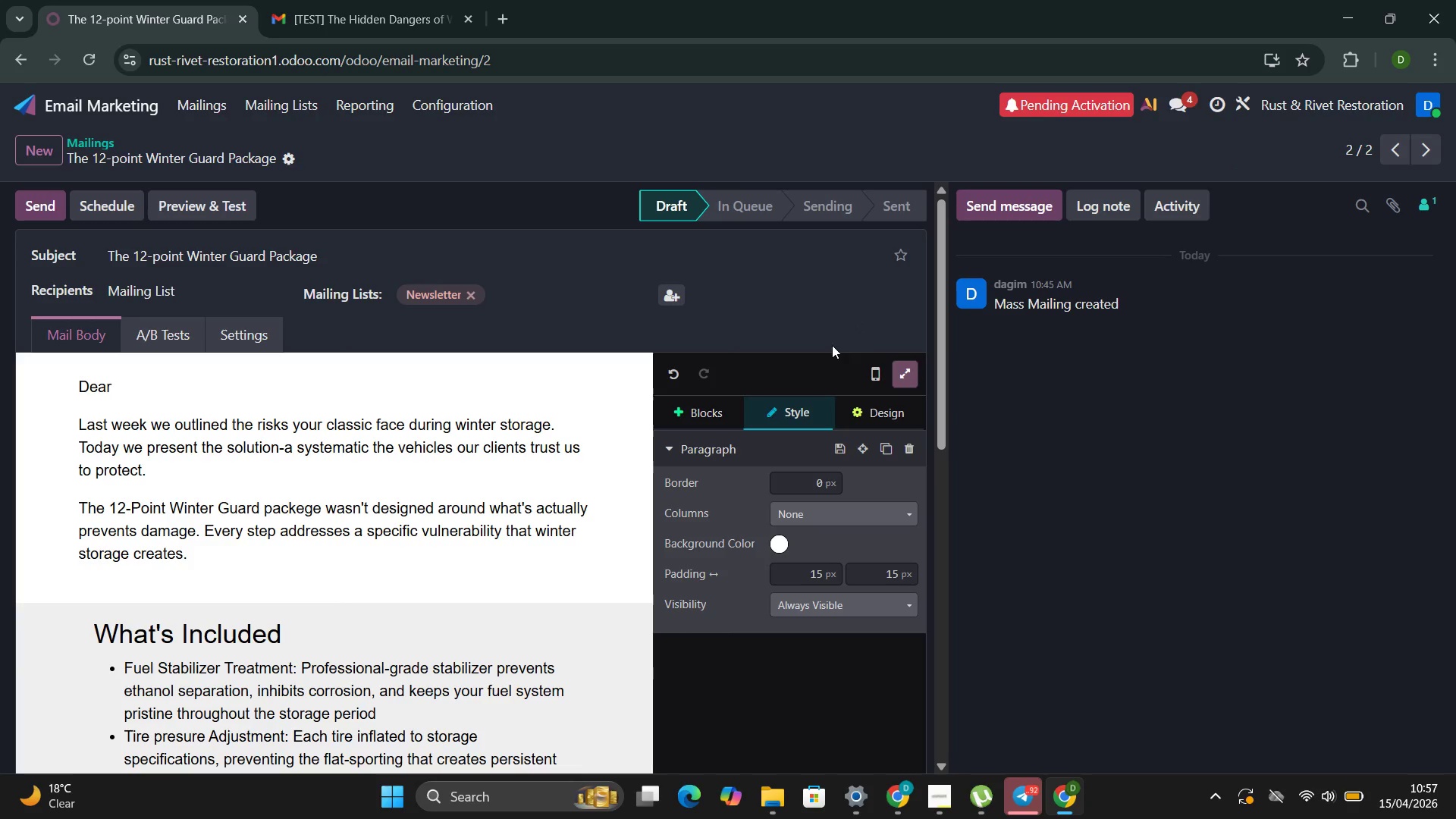 
left_click([711, 409])
 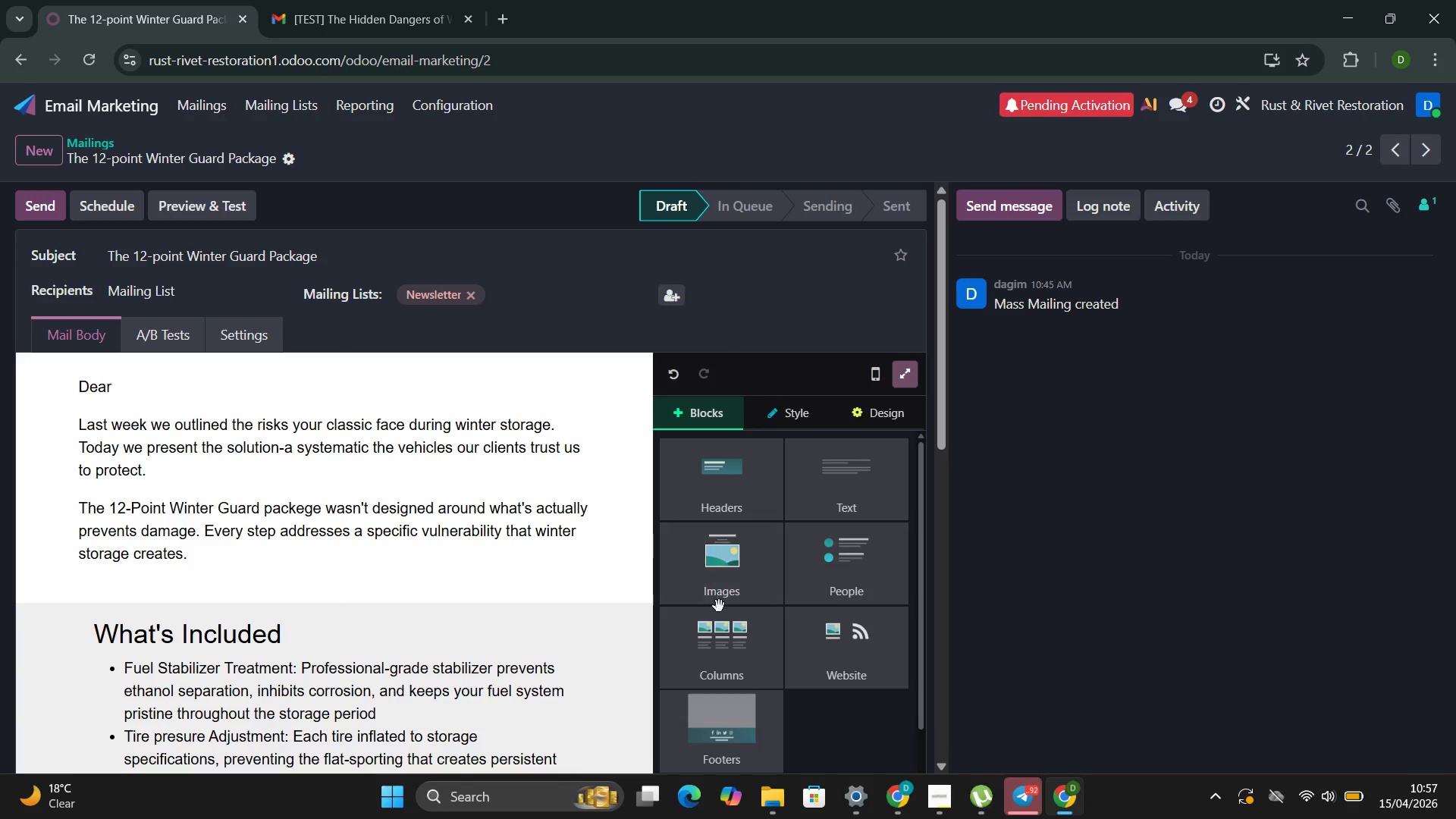 
left_click([718, 604])
 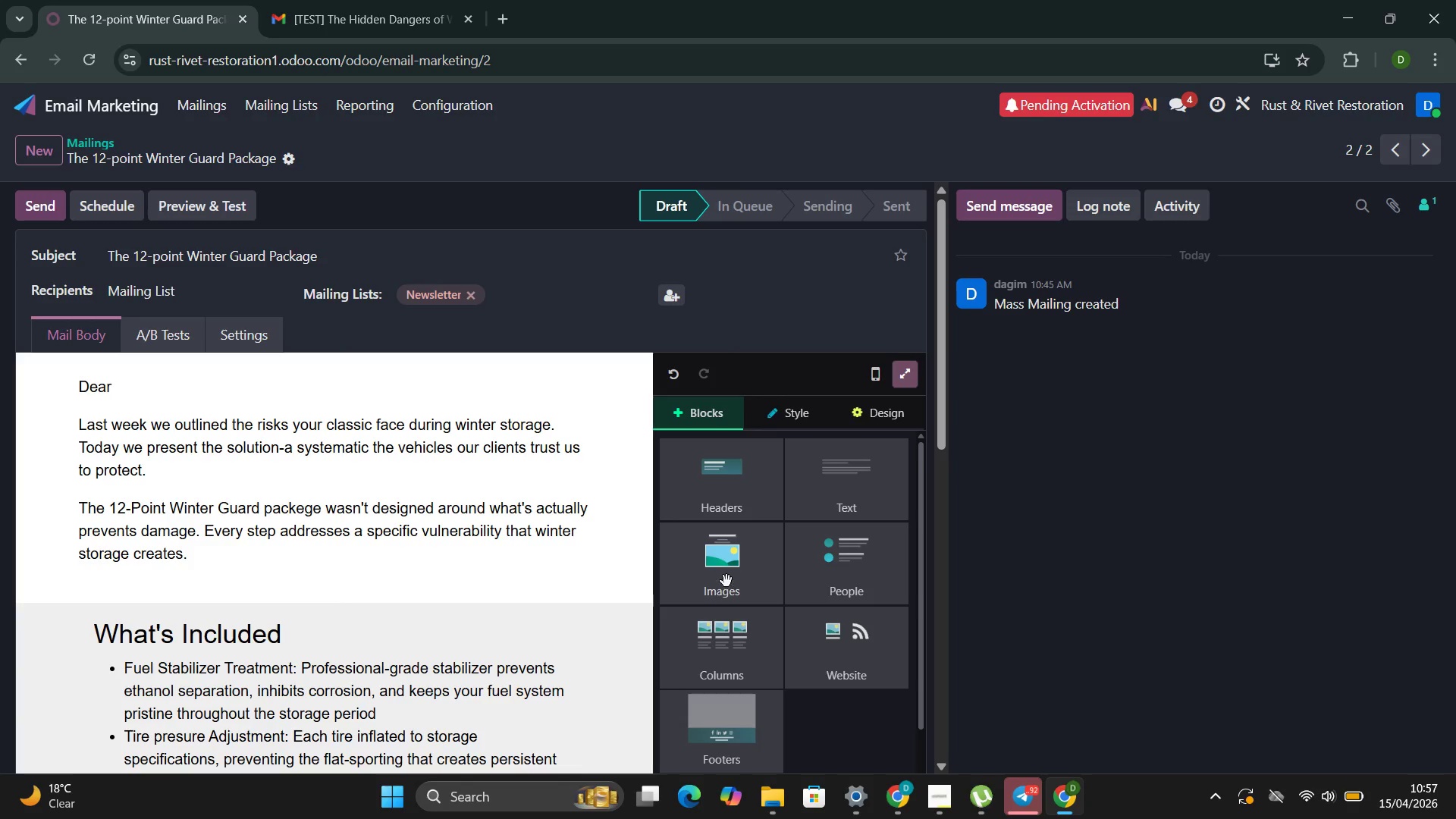 
left_click([726, 581])
 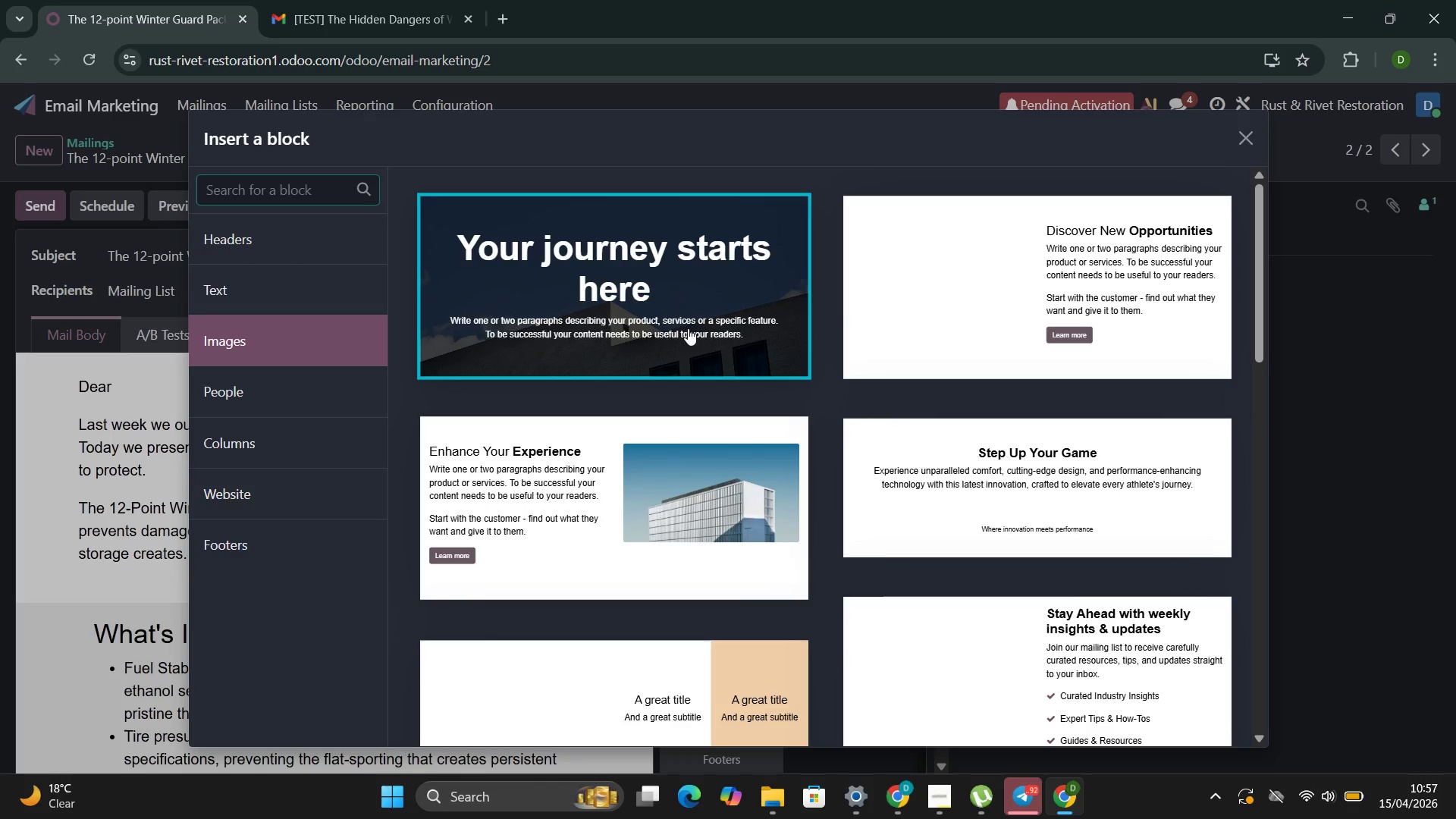 
left_click([688, 328])
 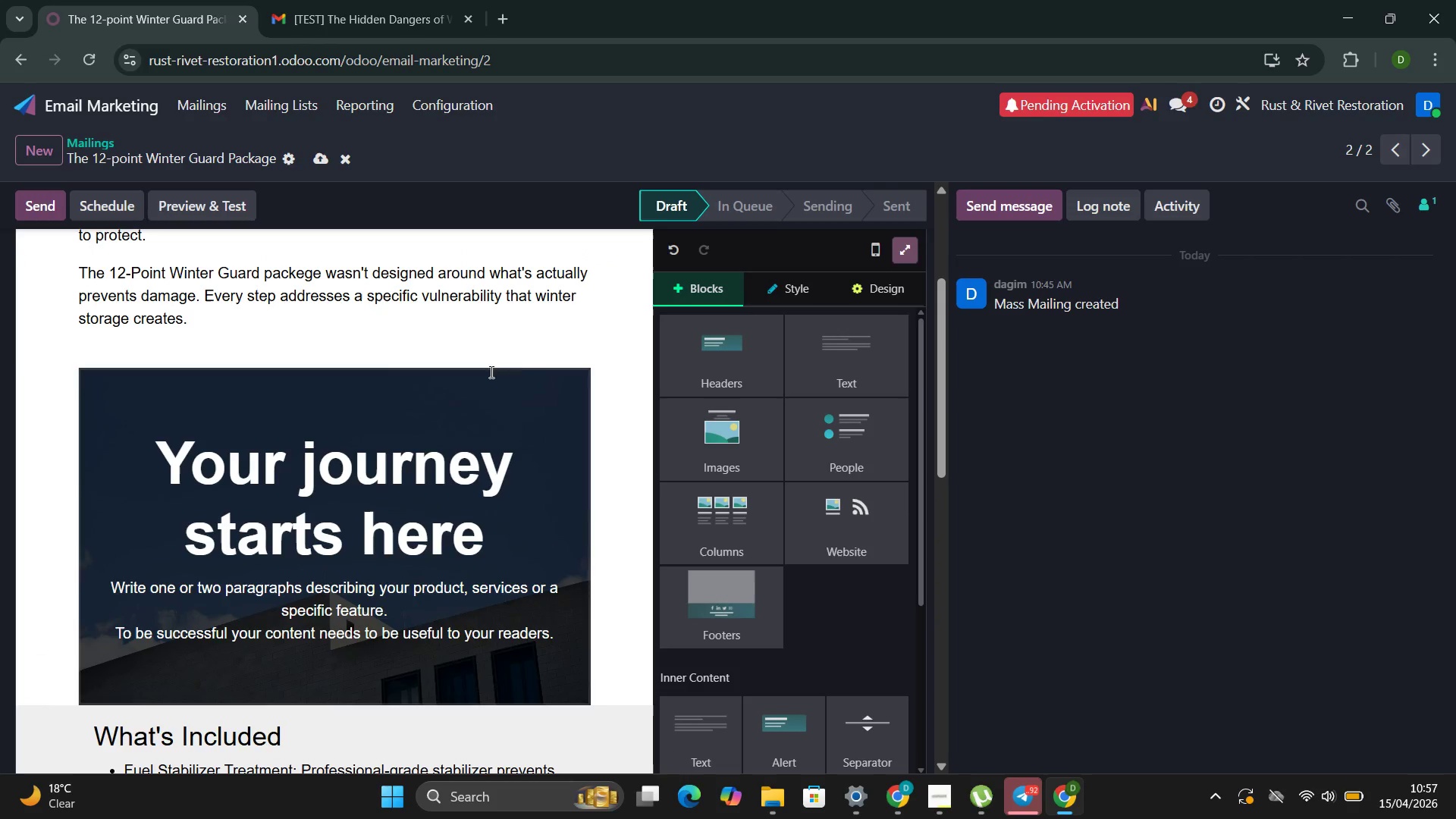 
left_click([556, 385])
 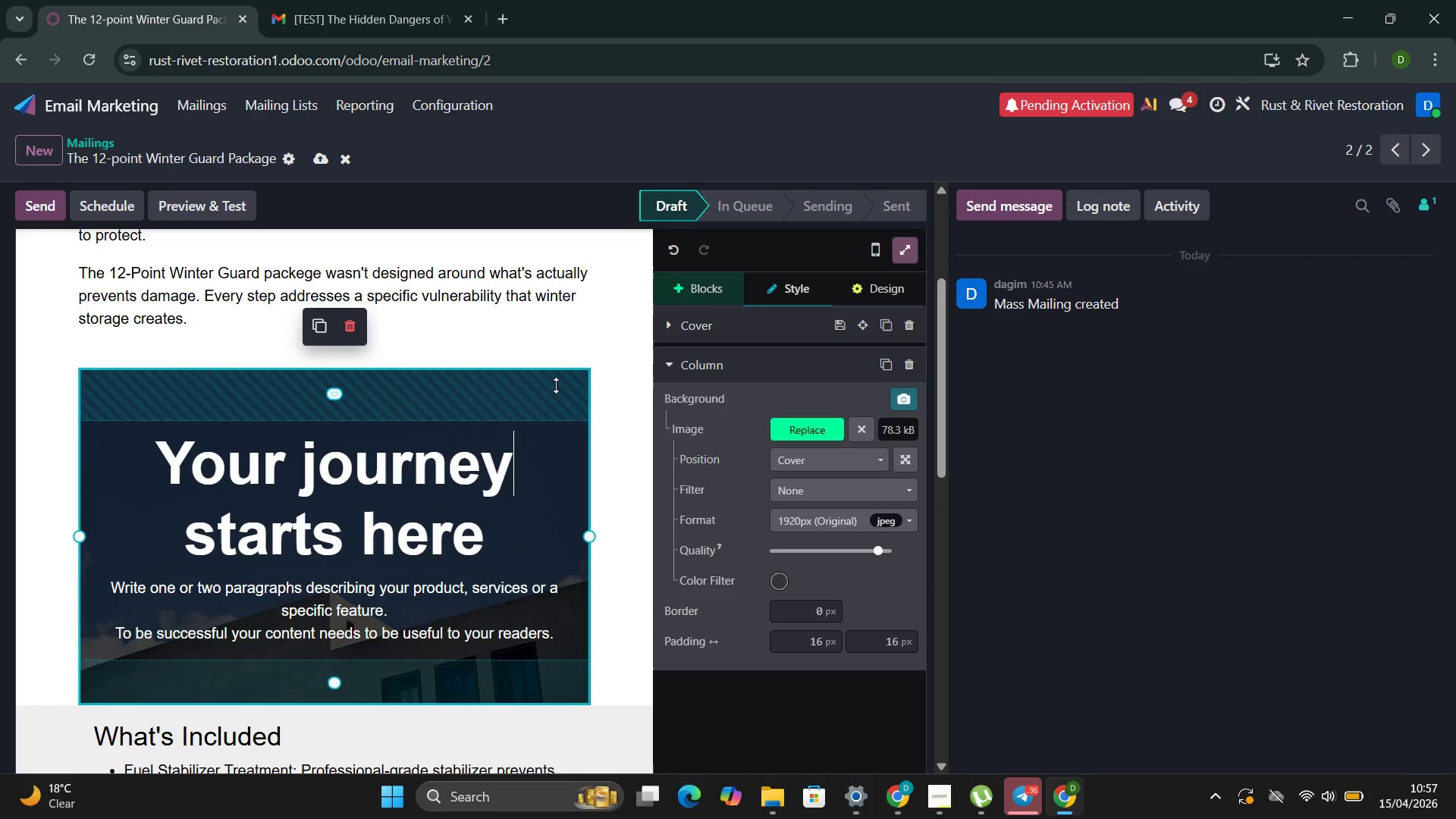 
key(Control+Z)
 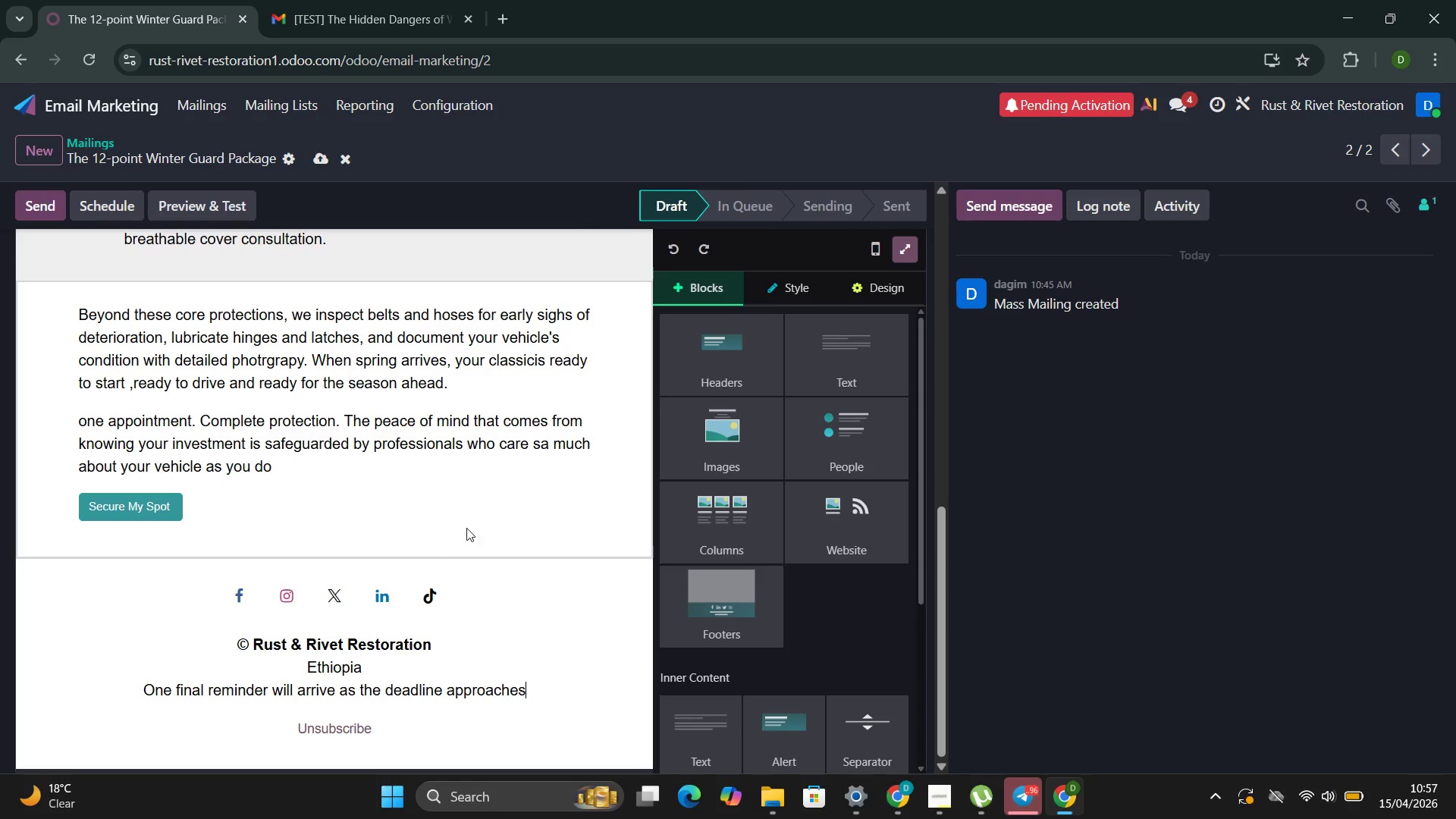 
left_click([494, 505])
 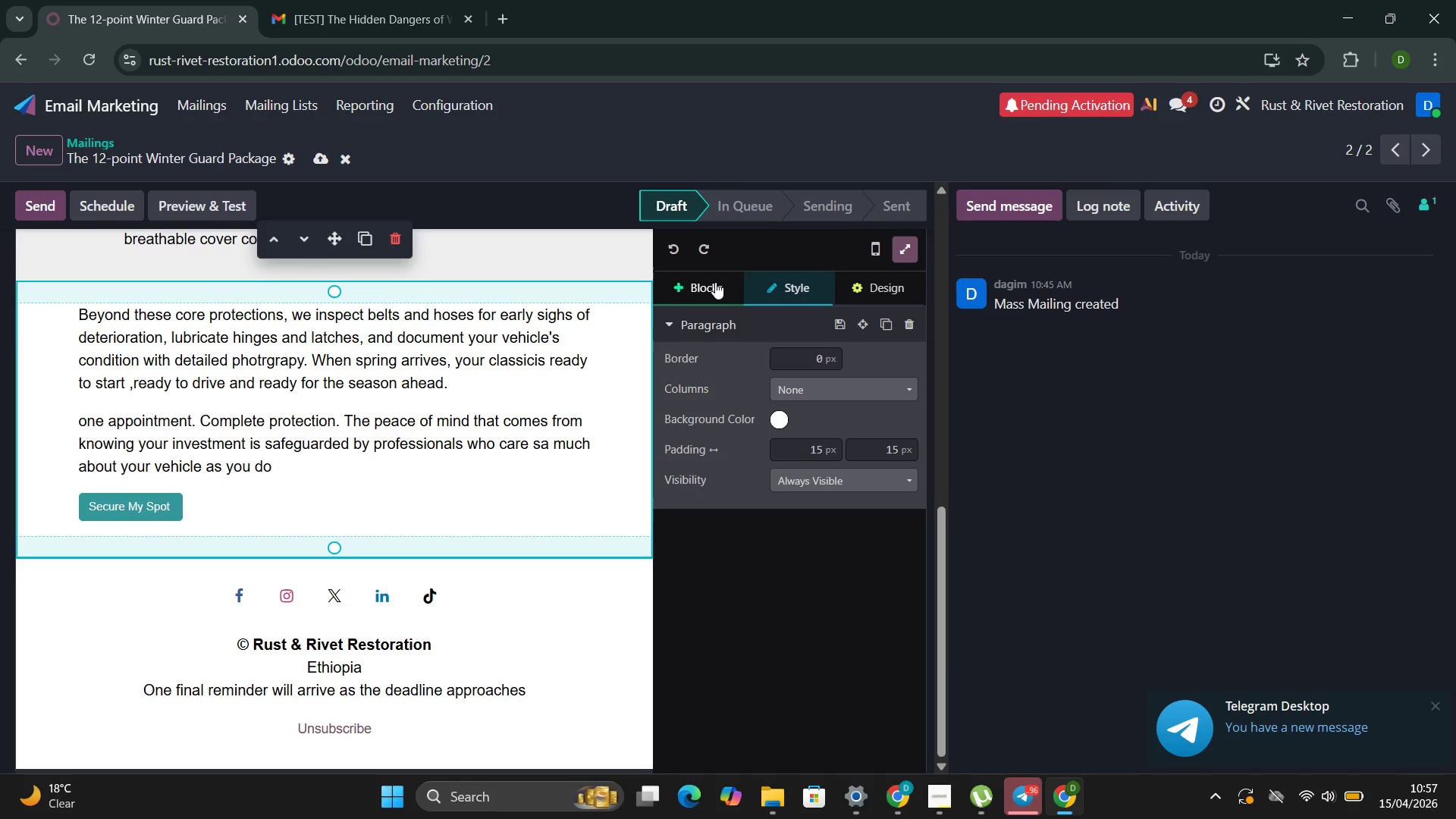 
left_click([715, 283])
 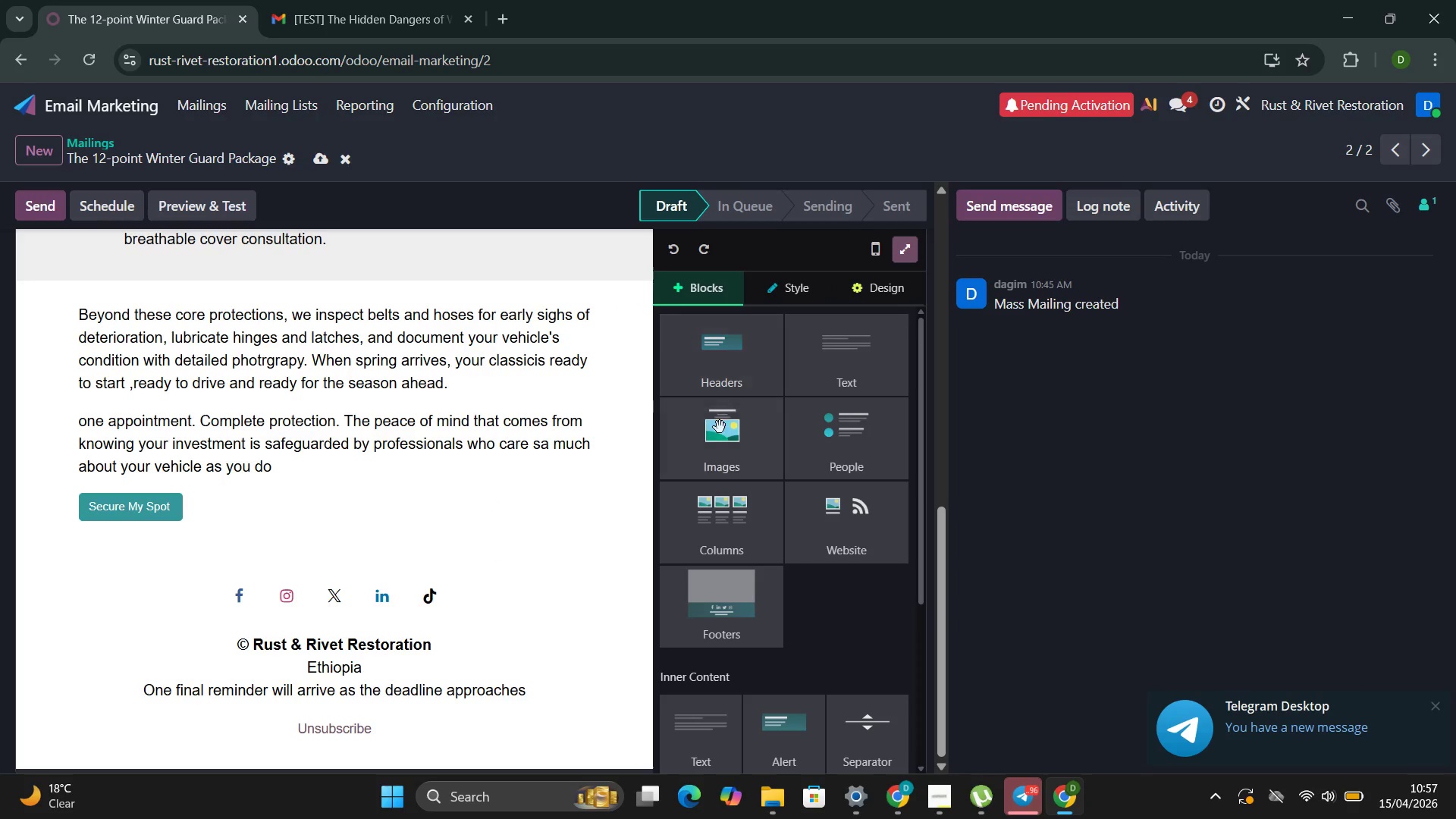 
left_click([720, 426])
 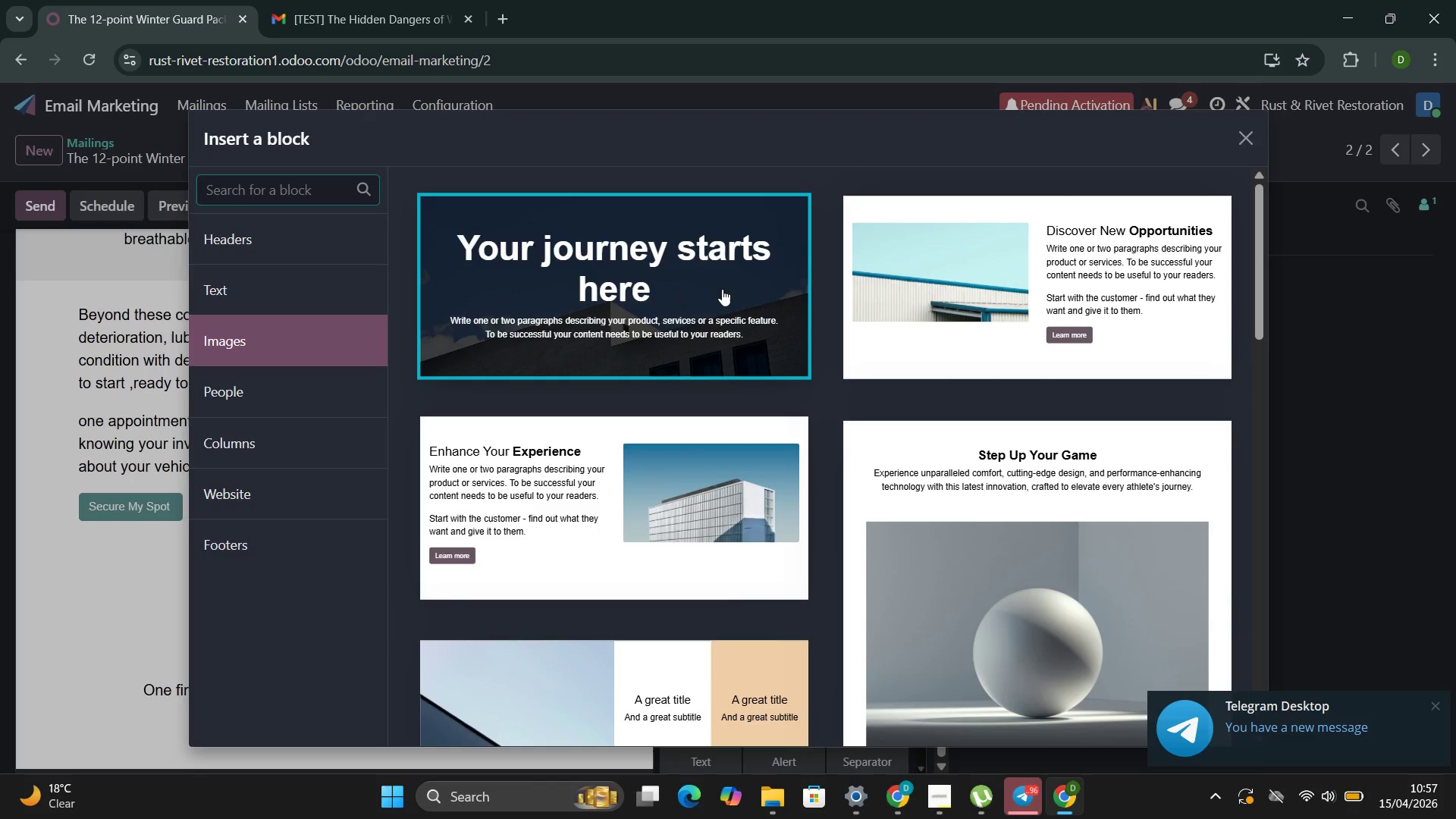 
left_click([722, 289])
 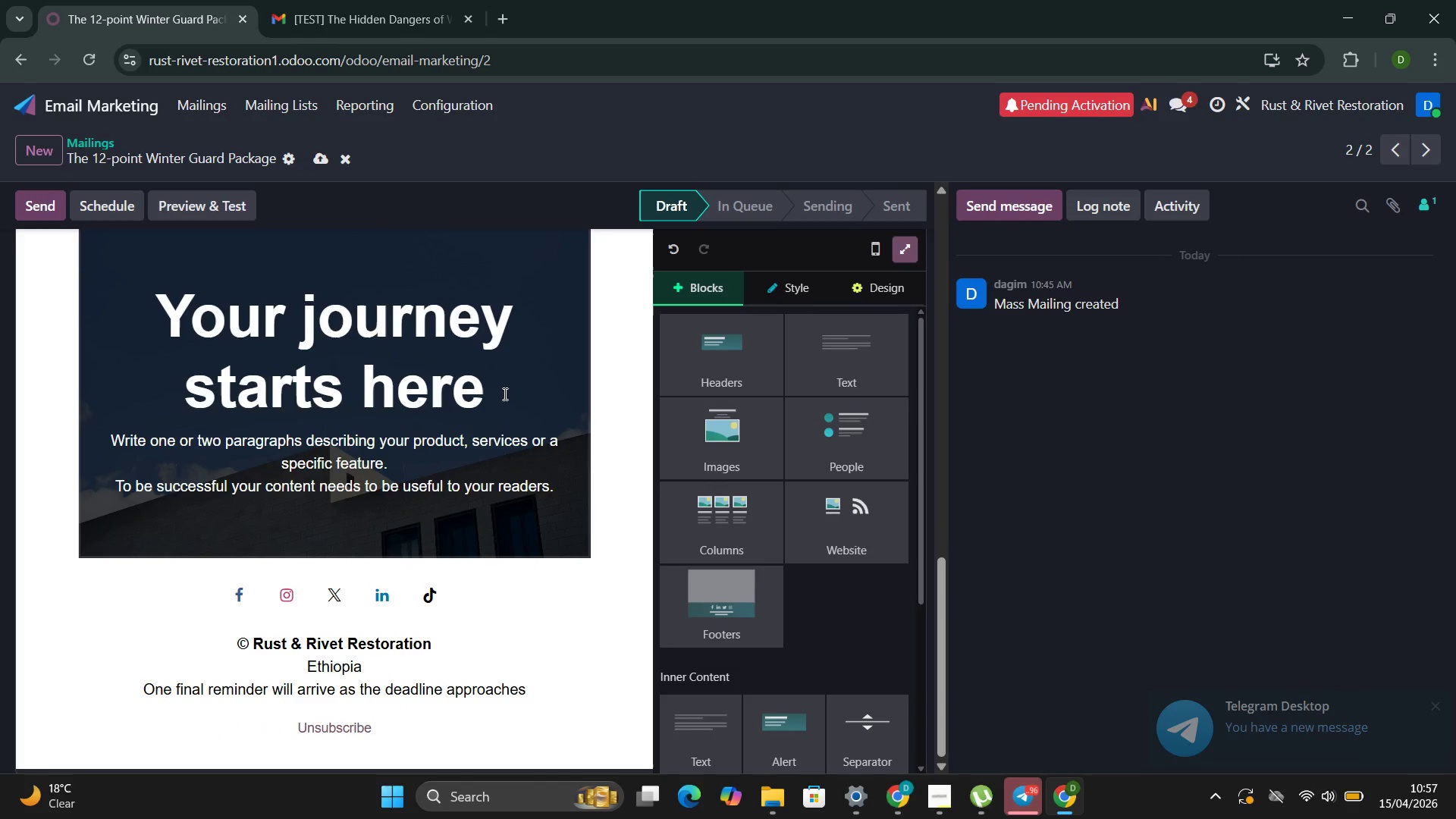 
left_click([545, 374])
 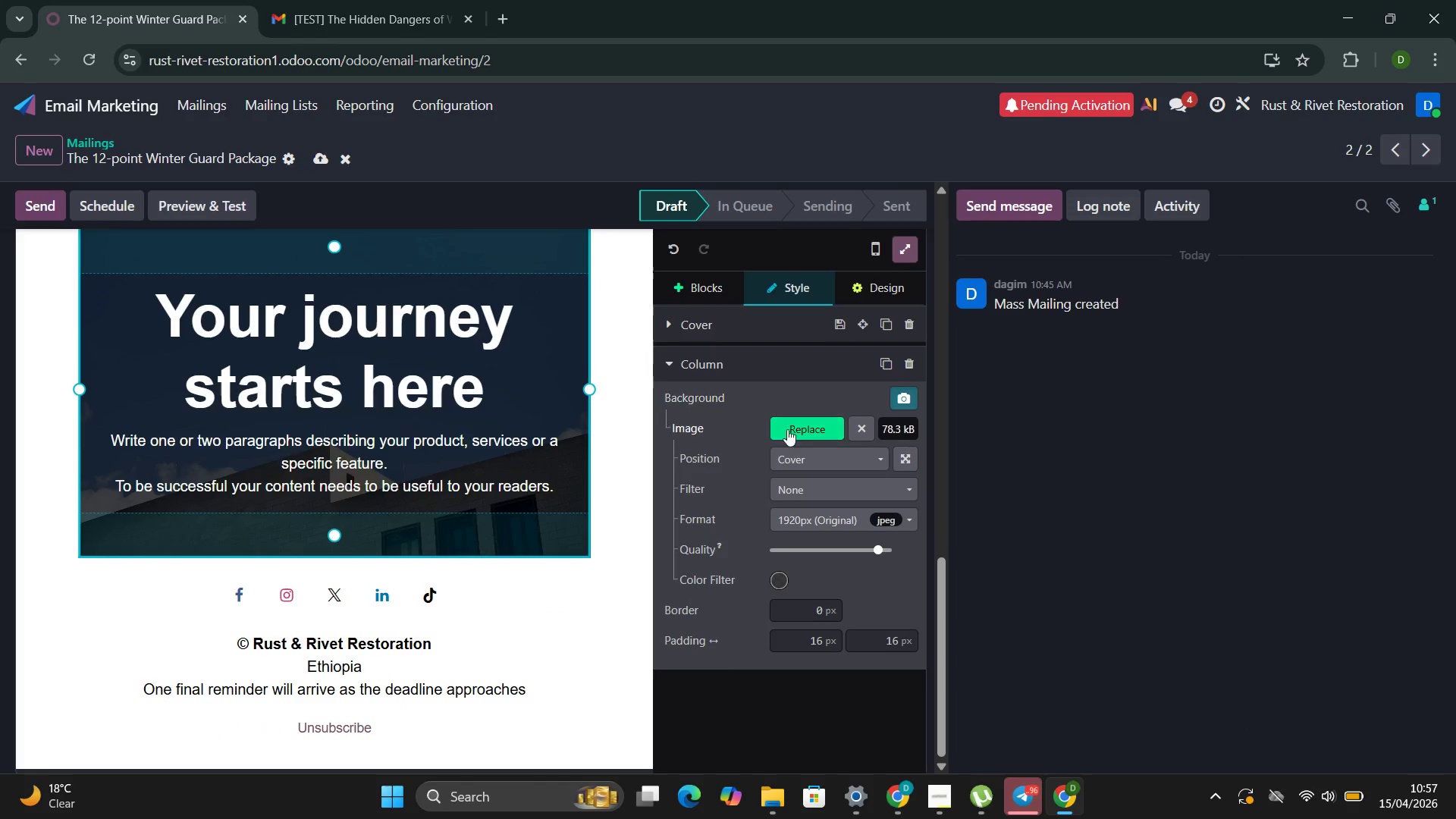 
left_click([787, 437])
 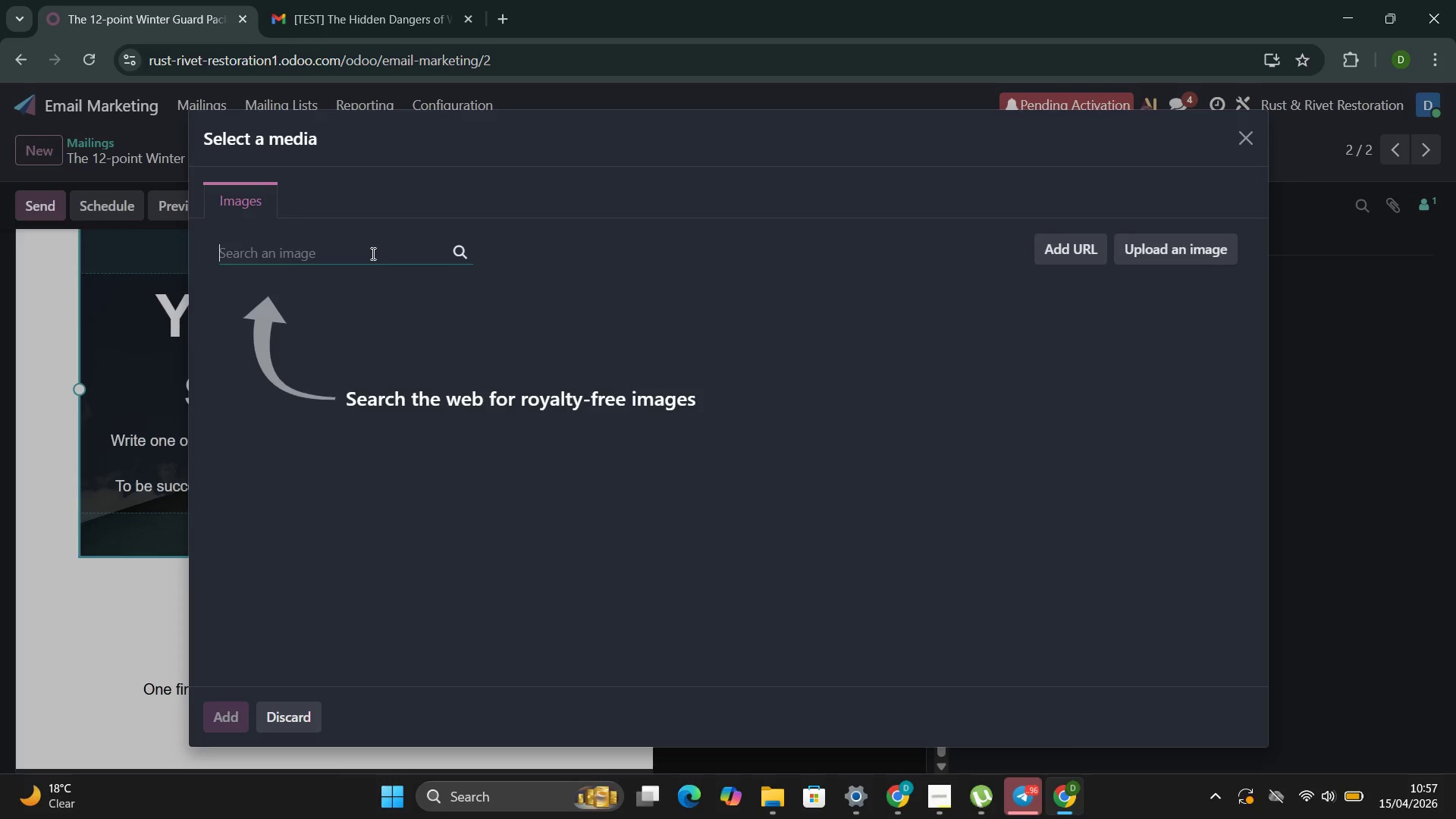 
left_click([349, 251])
 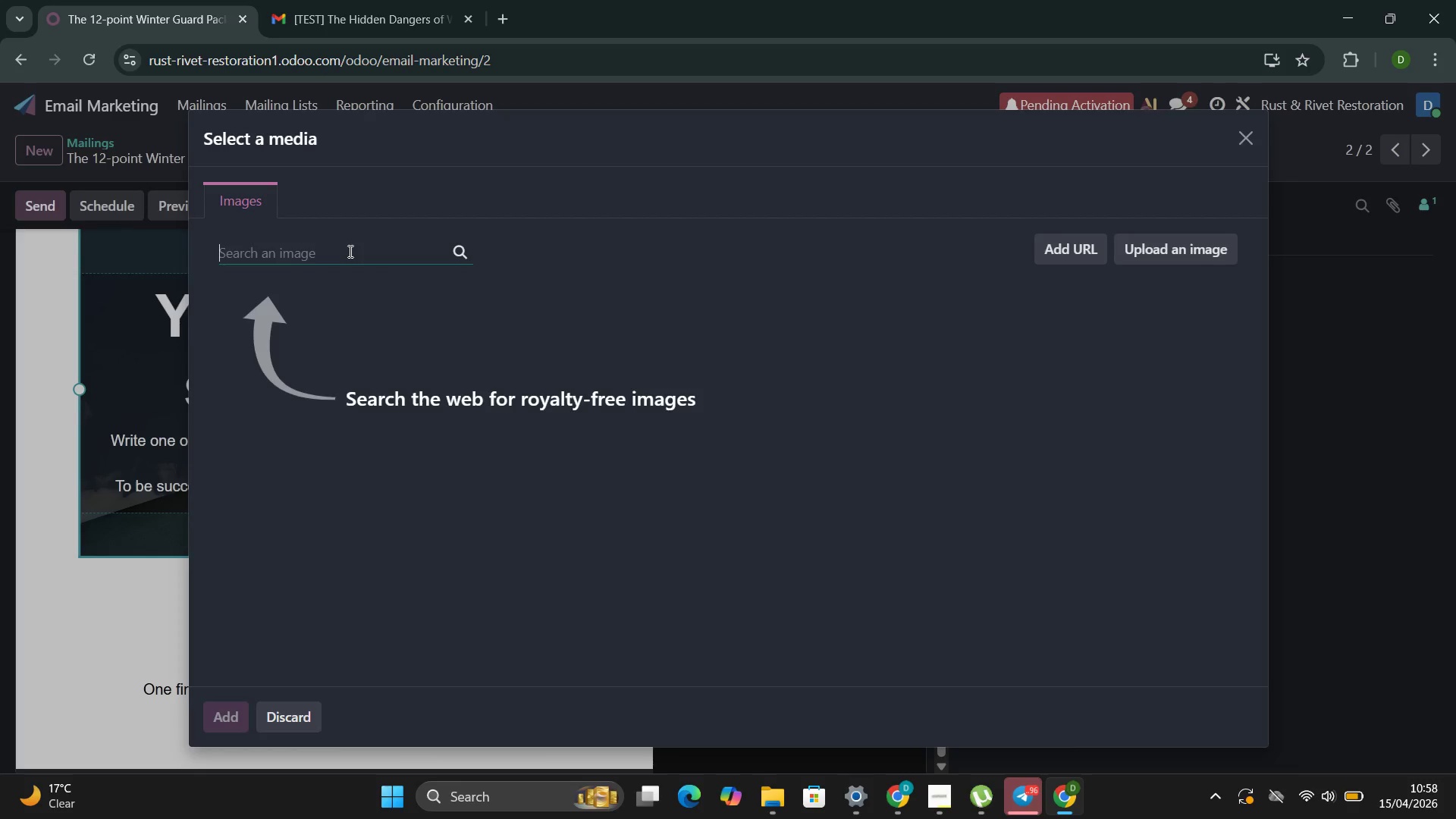 
wait(26.73)
 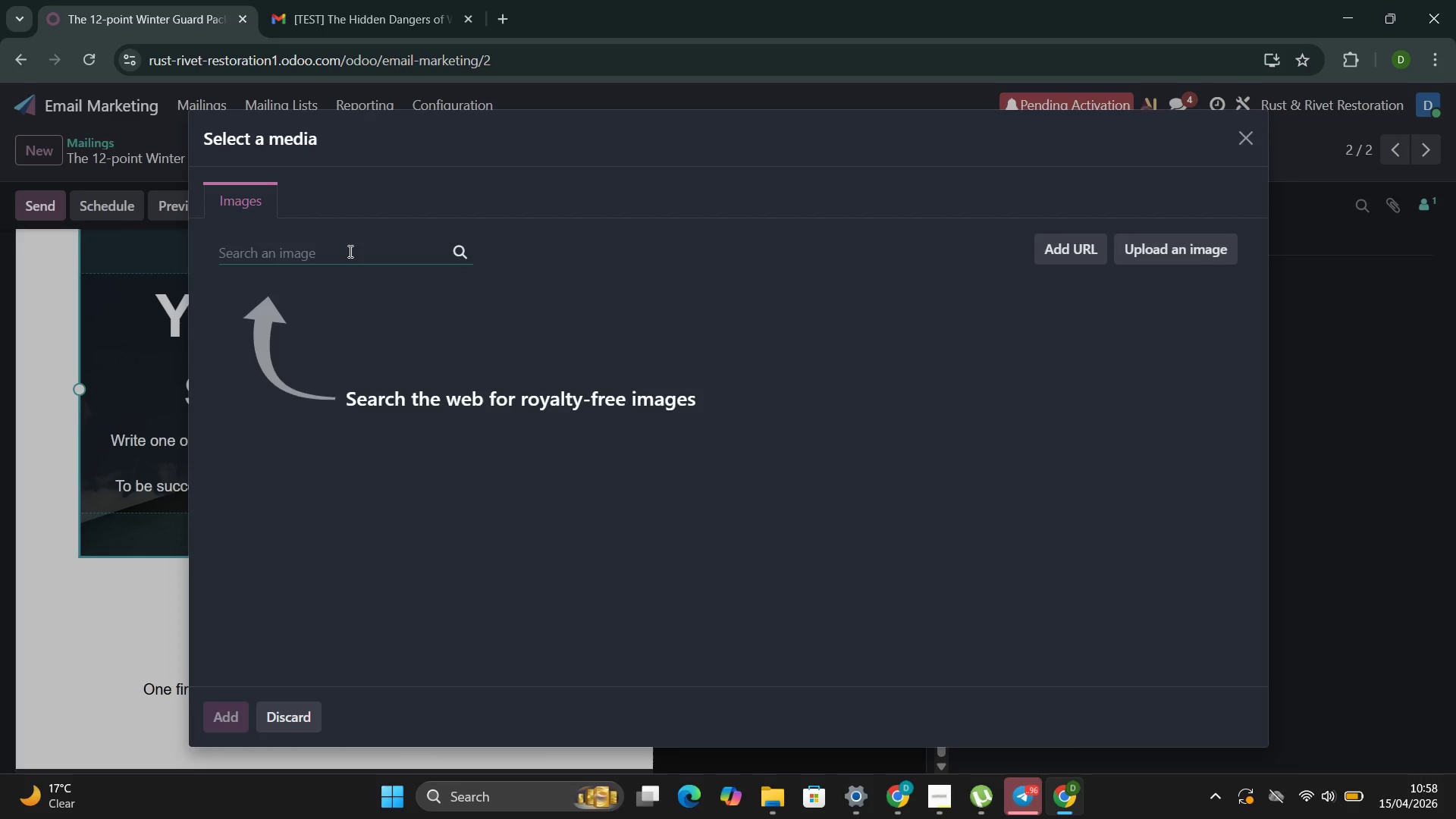 
type(Professional mechanic)
 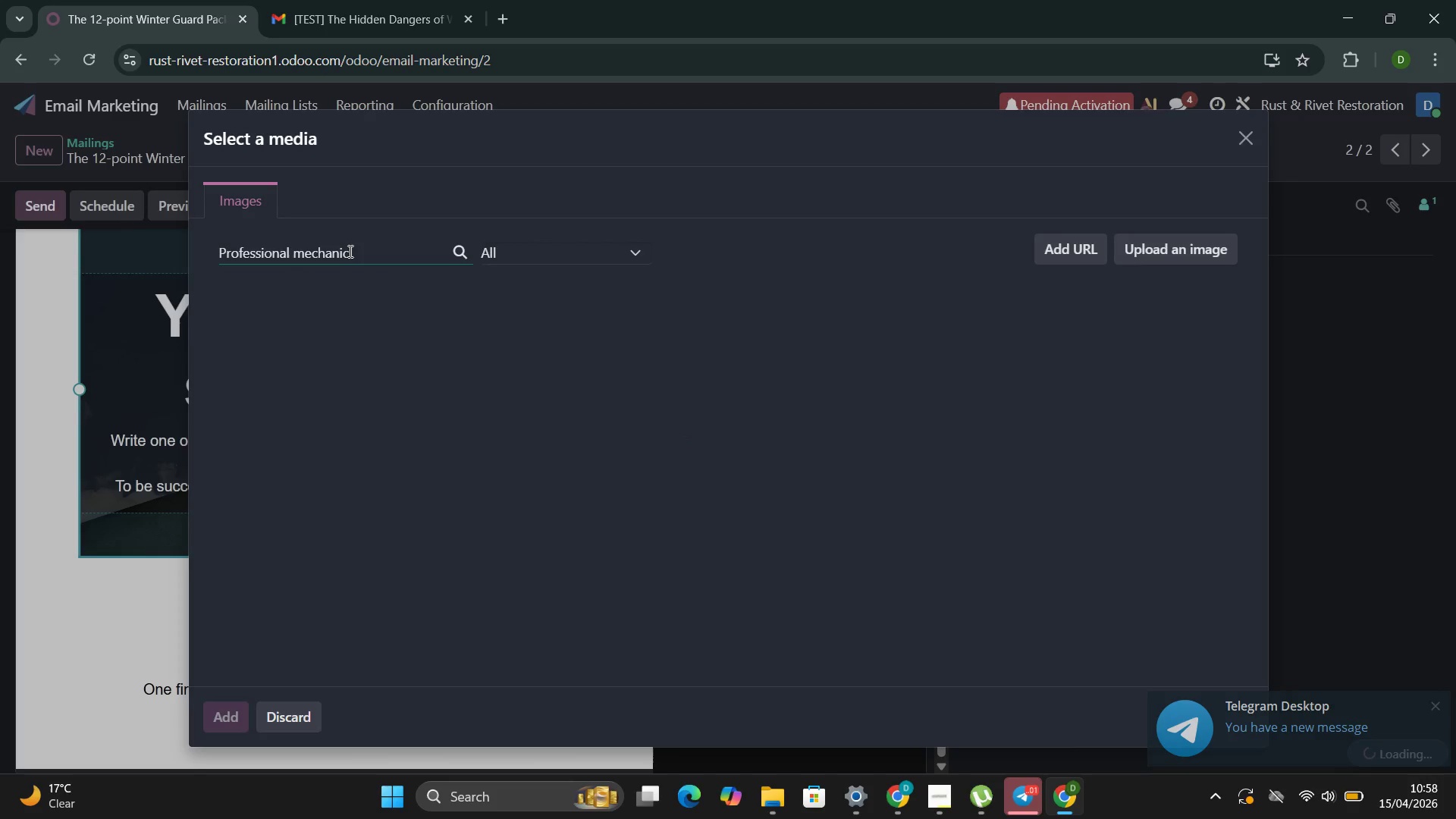 
wait(8.97)
 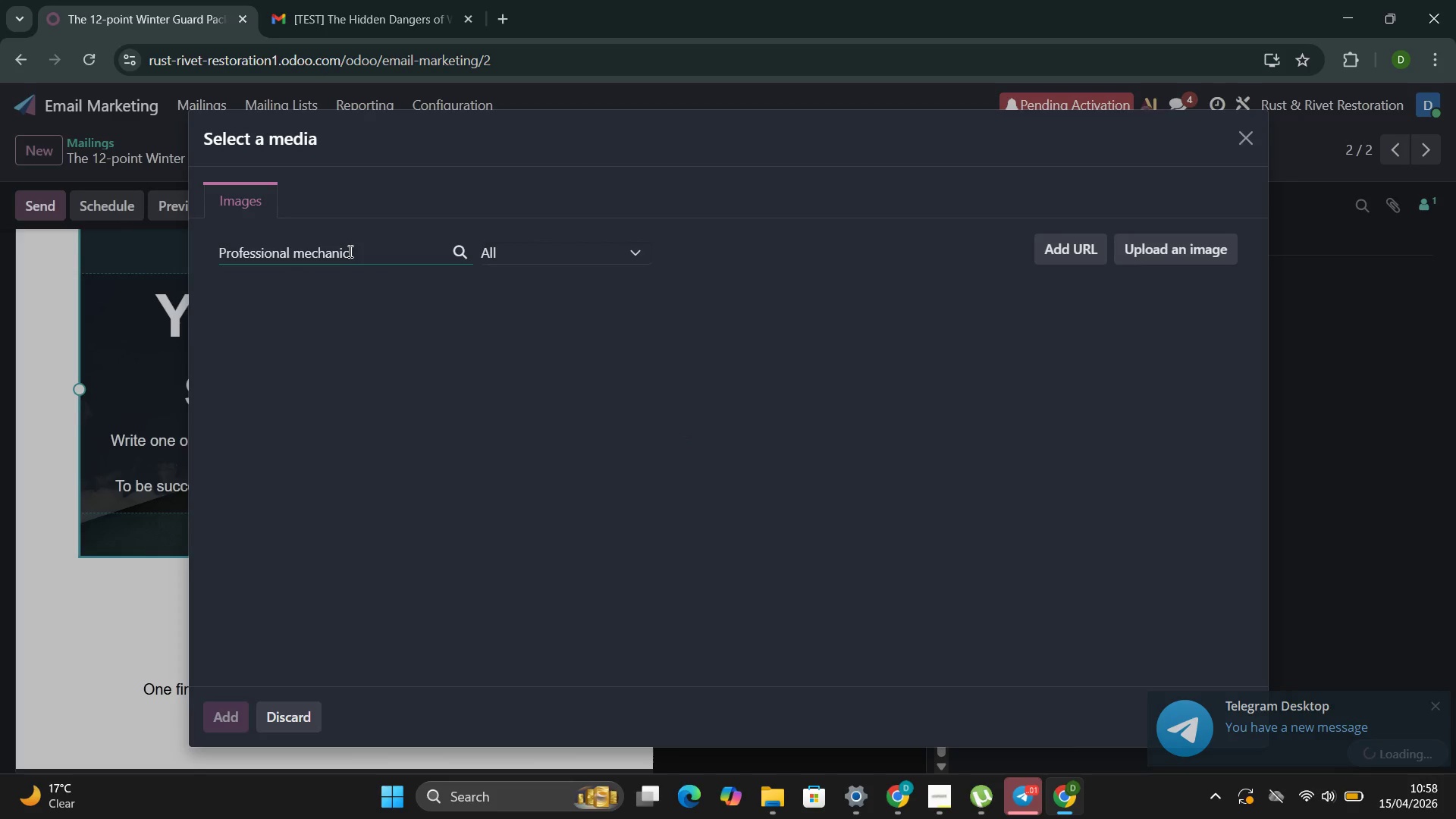 
key(Space)
 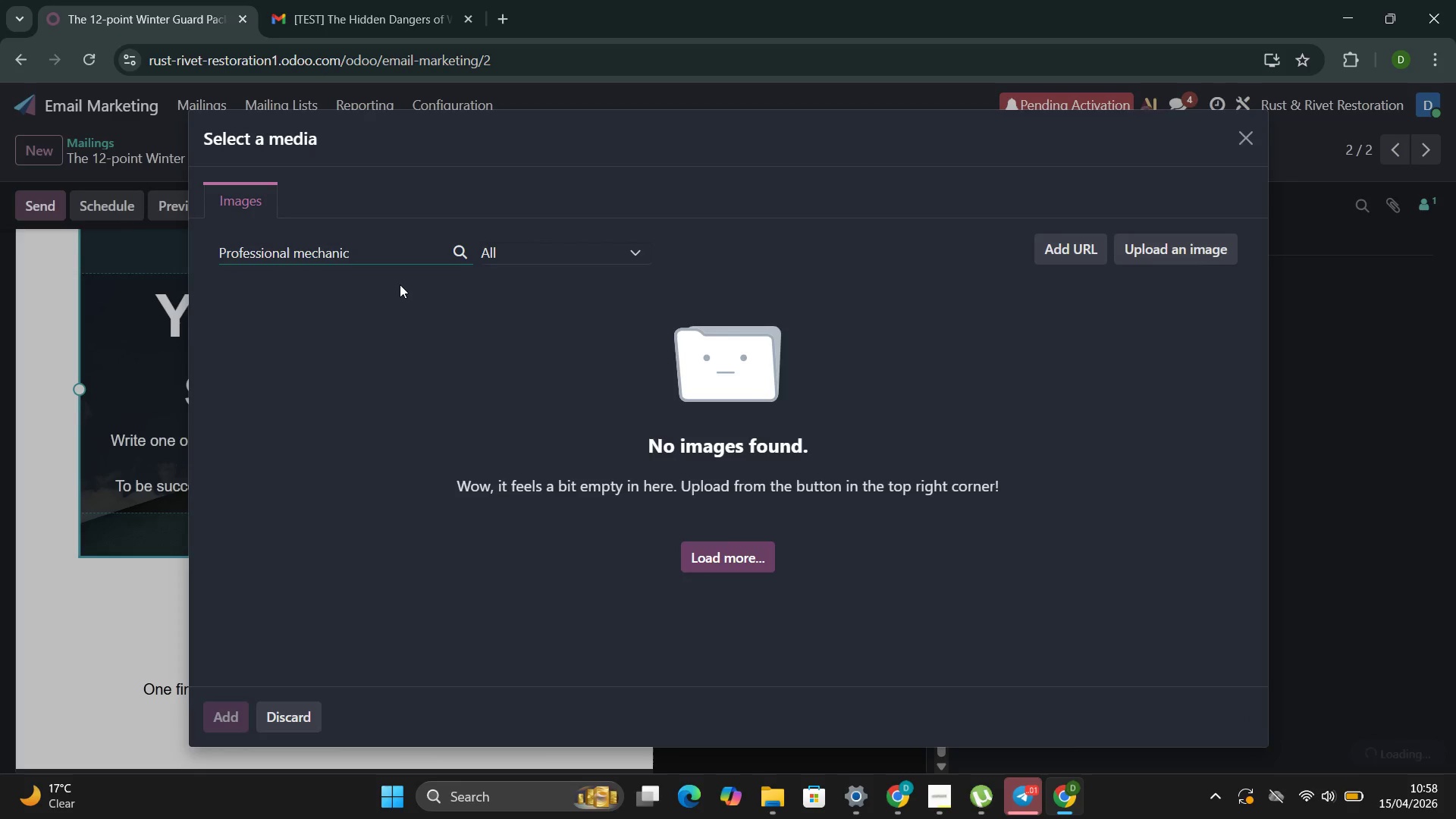 
wait(5.25)
 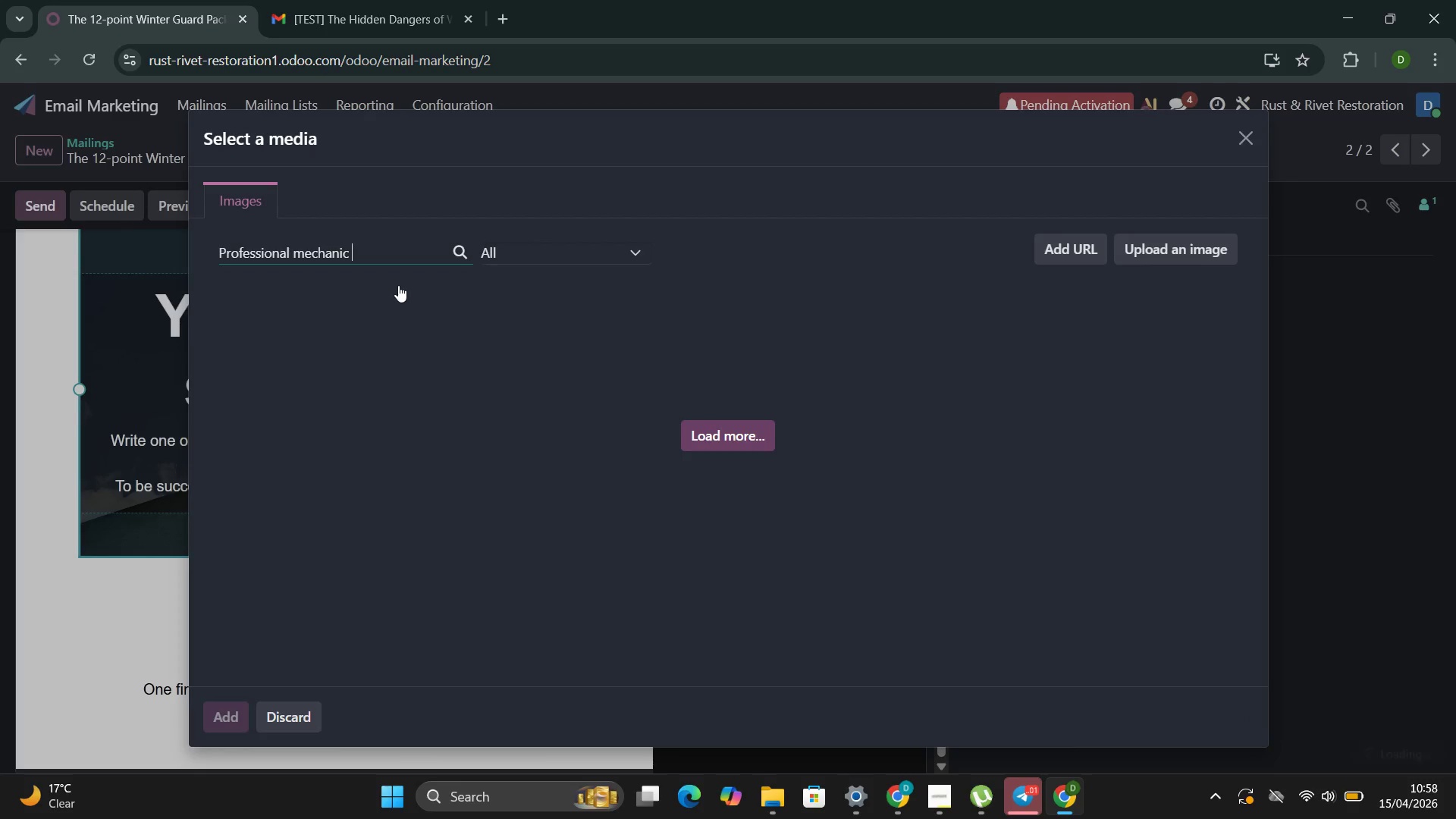 
type(inspecting)
 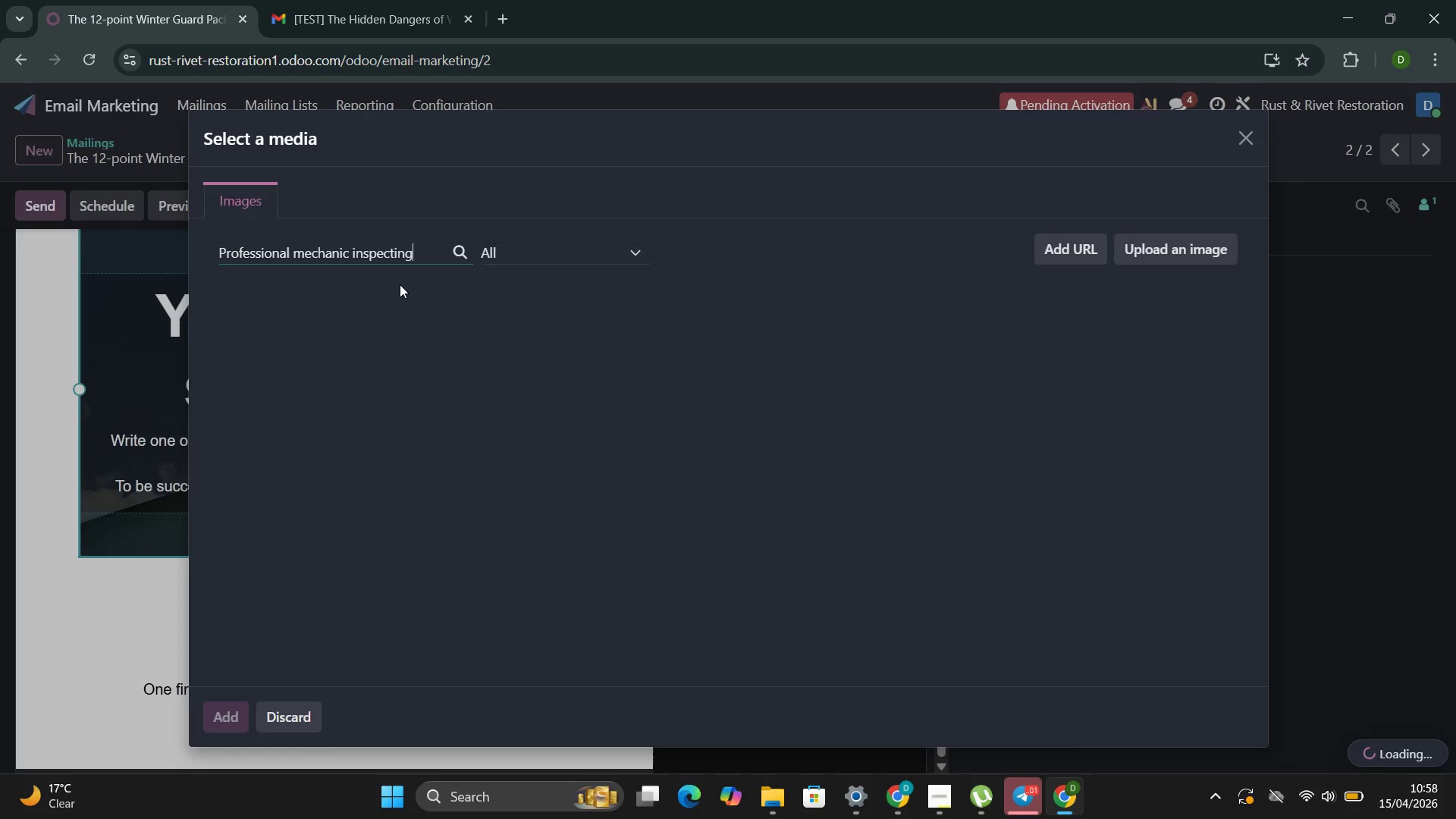 
type( a classic car )
 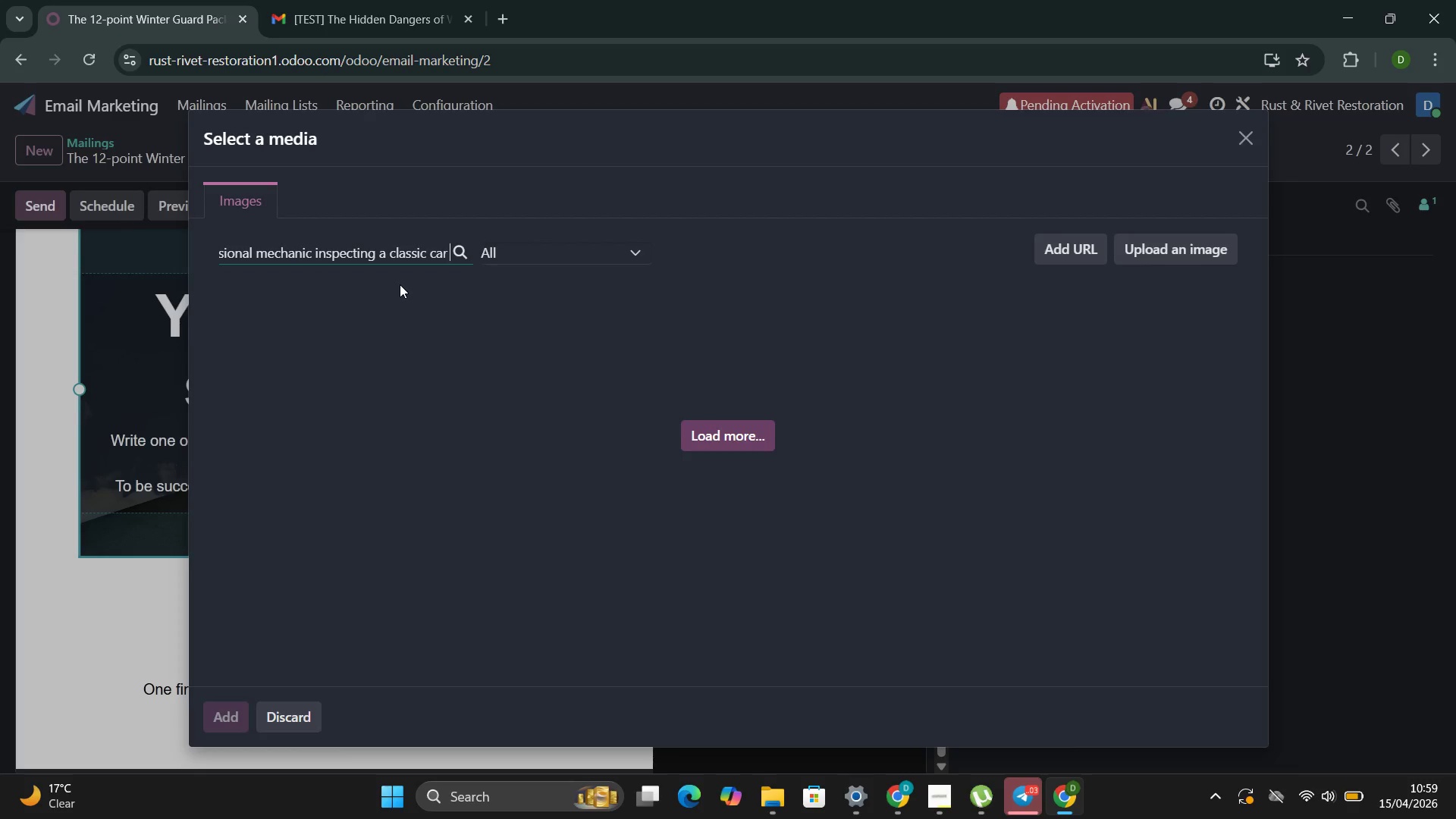 
wait(22.83)
 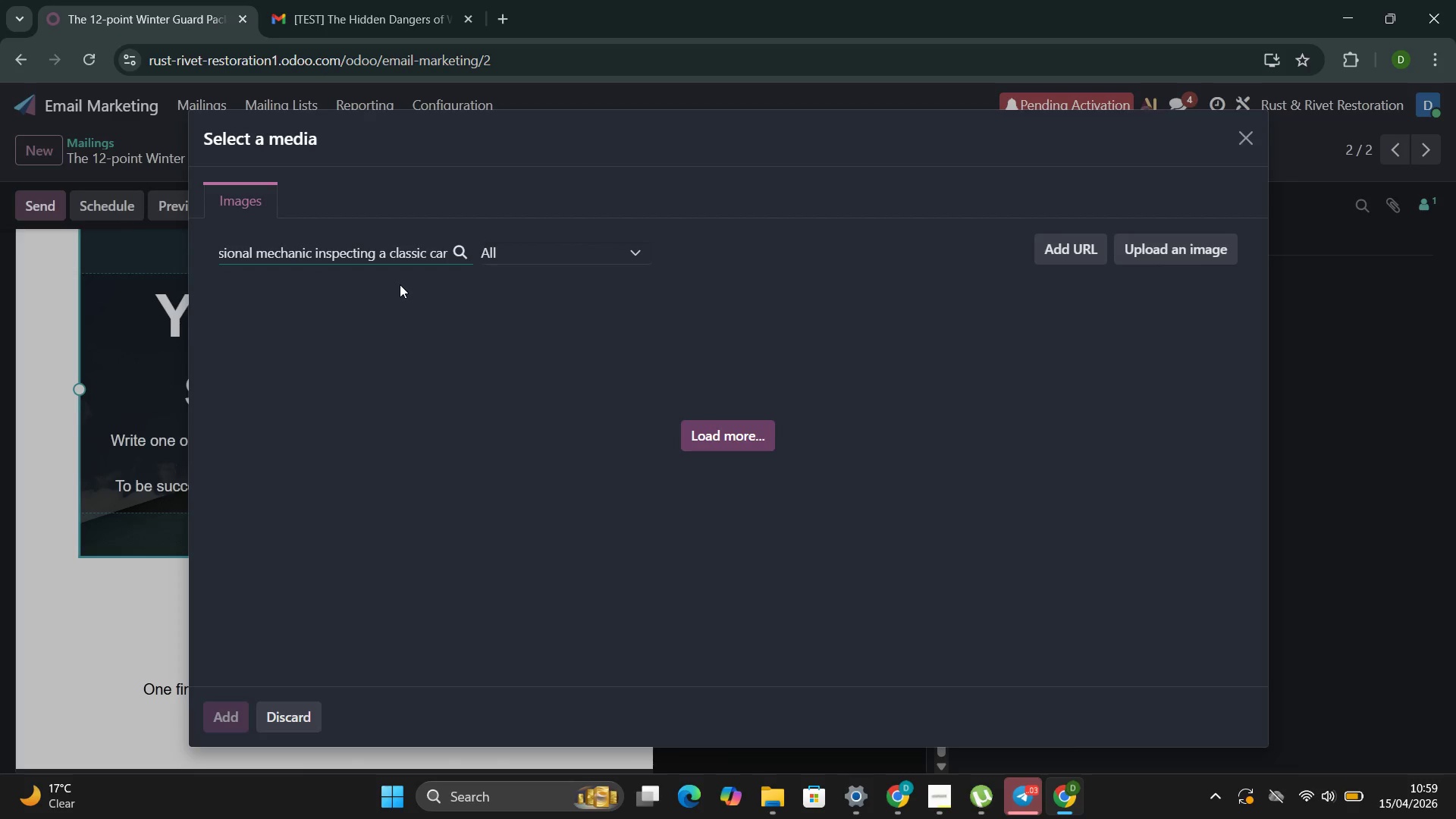 
key(Control+A)
 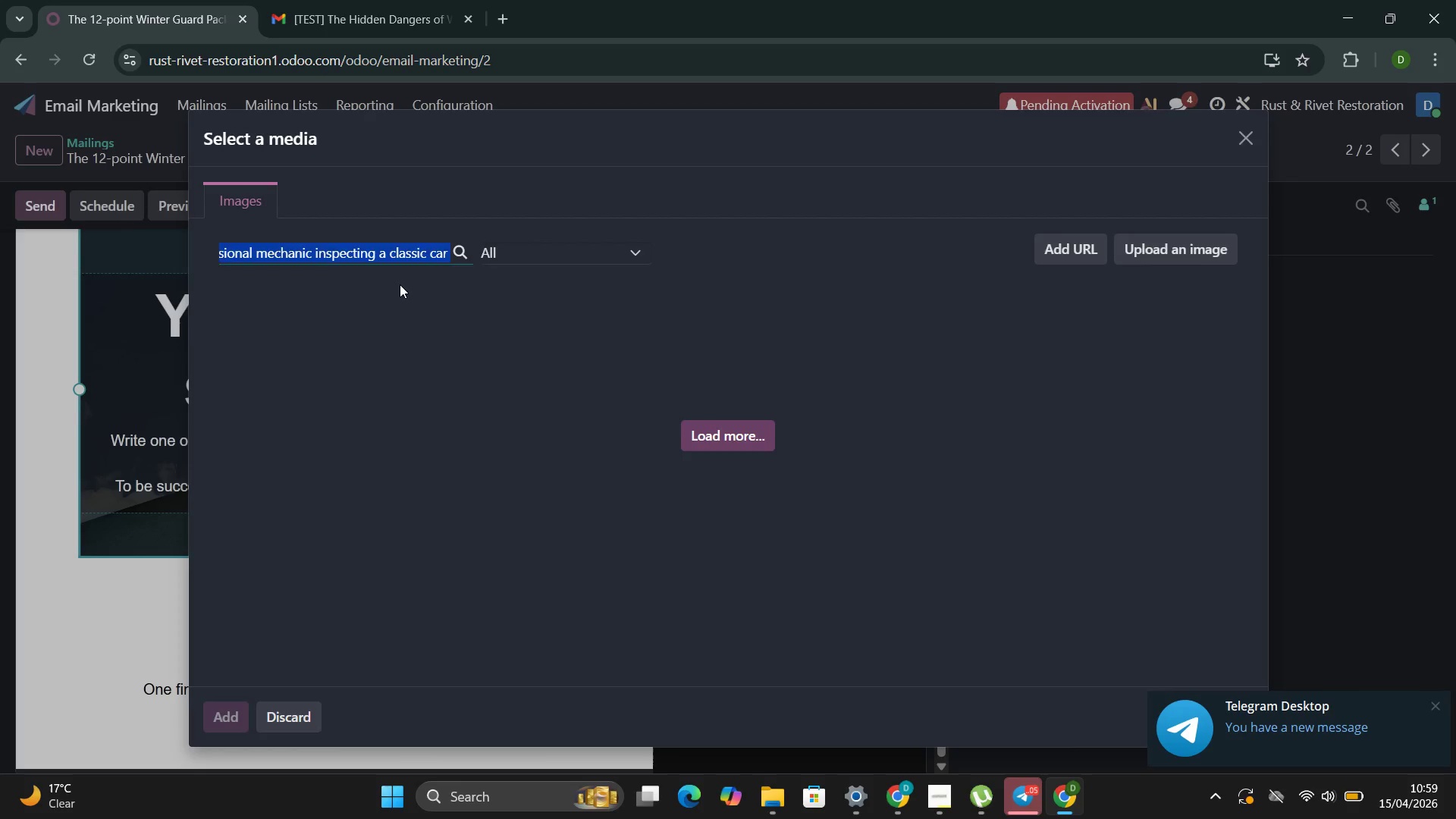 
key(Control+X)
 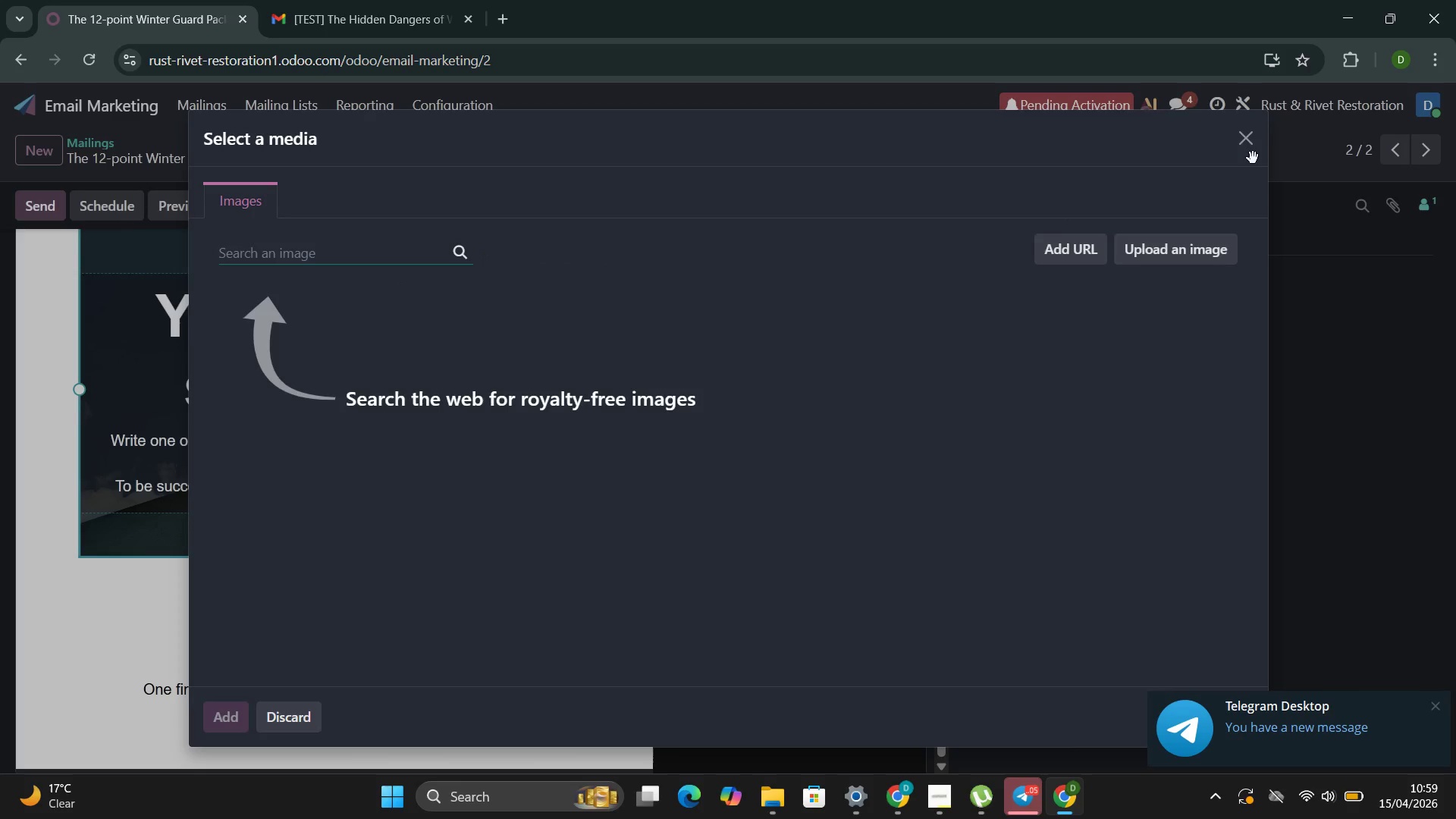 
left_click([1244, 145])
 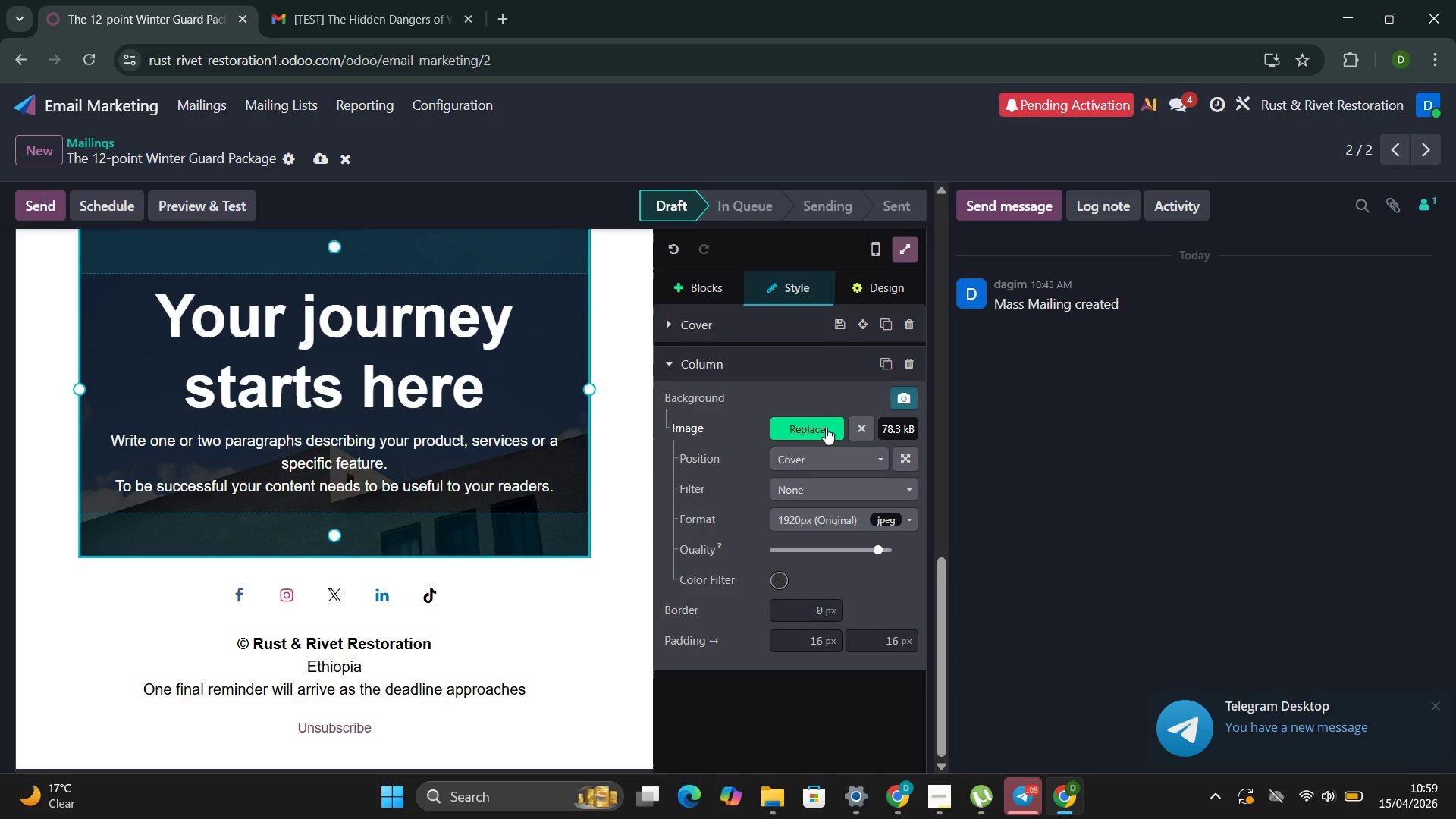 
left_click([822, 430])
 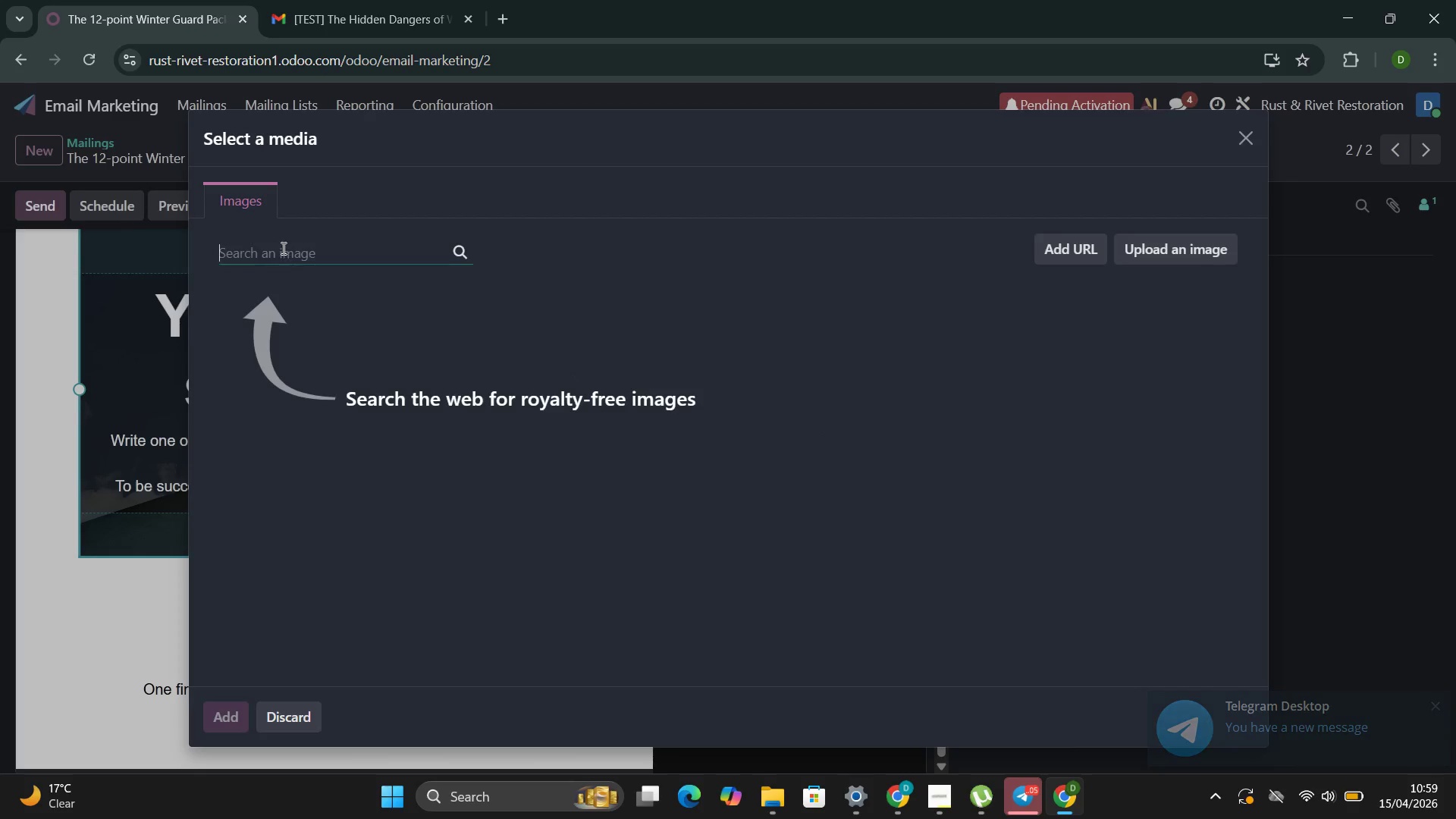 
left_click([306, 260])
 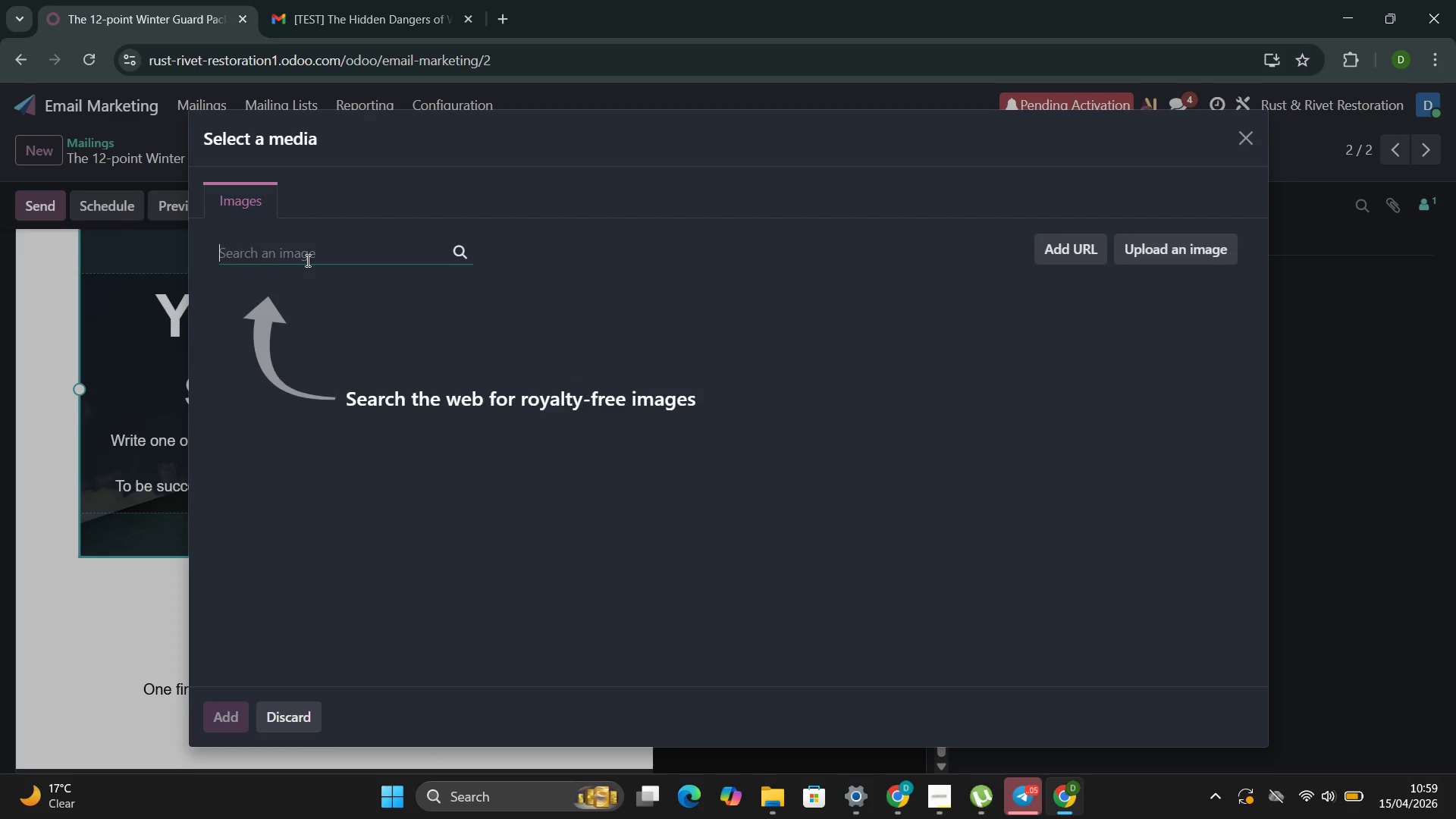 
key(Control+V)
 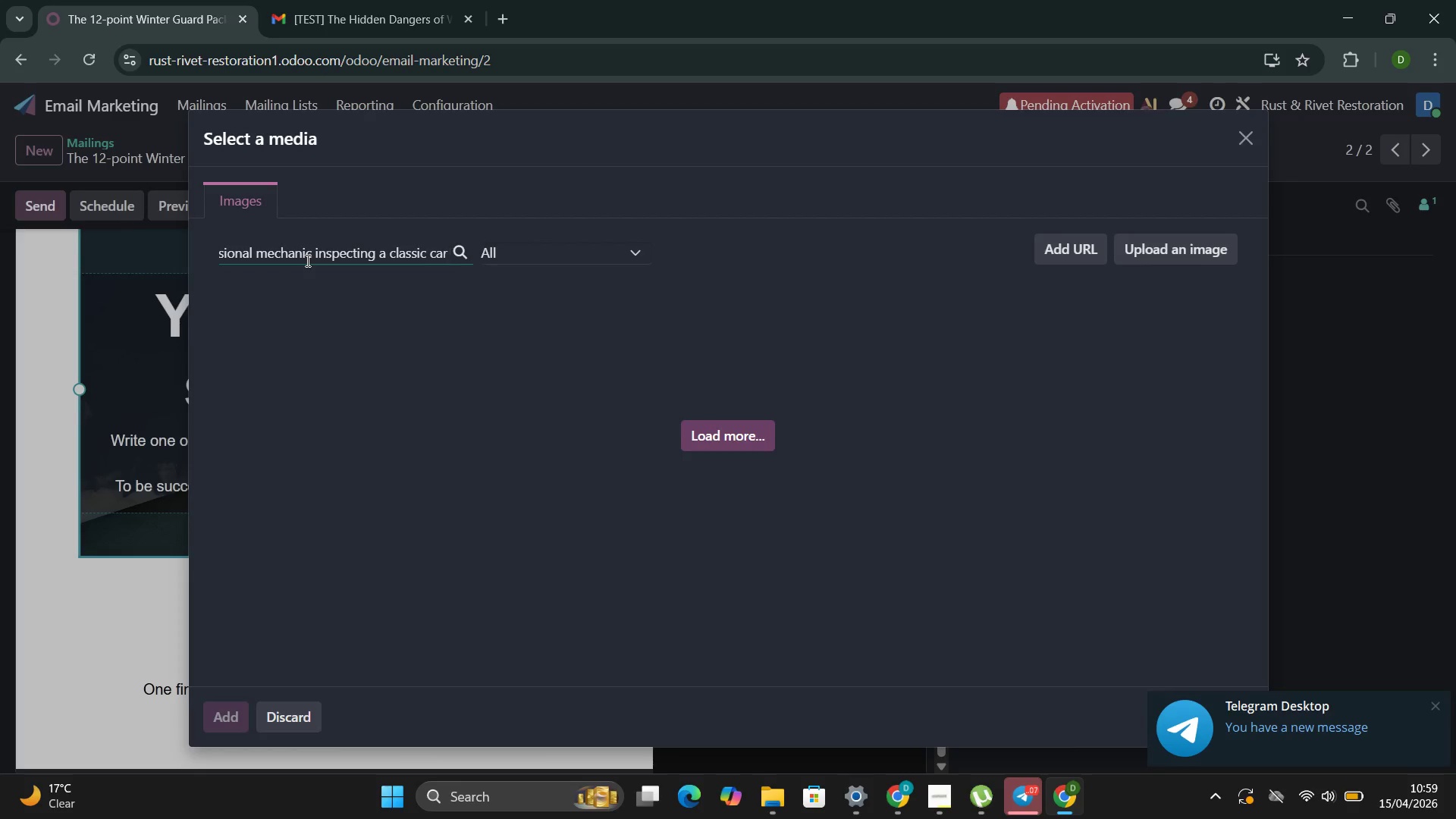 
wait(22.44)
 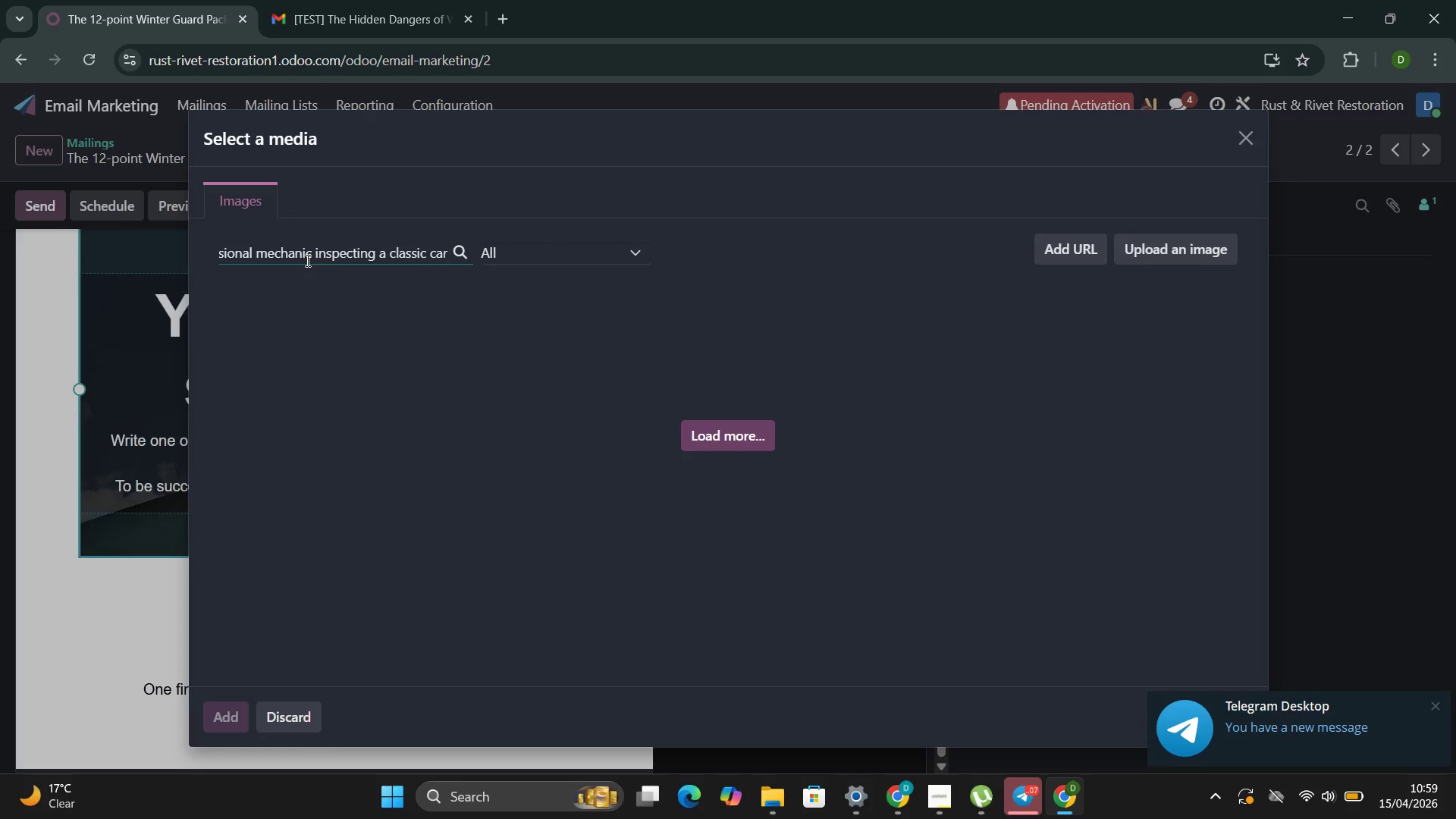 
key(Backspace)
 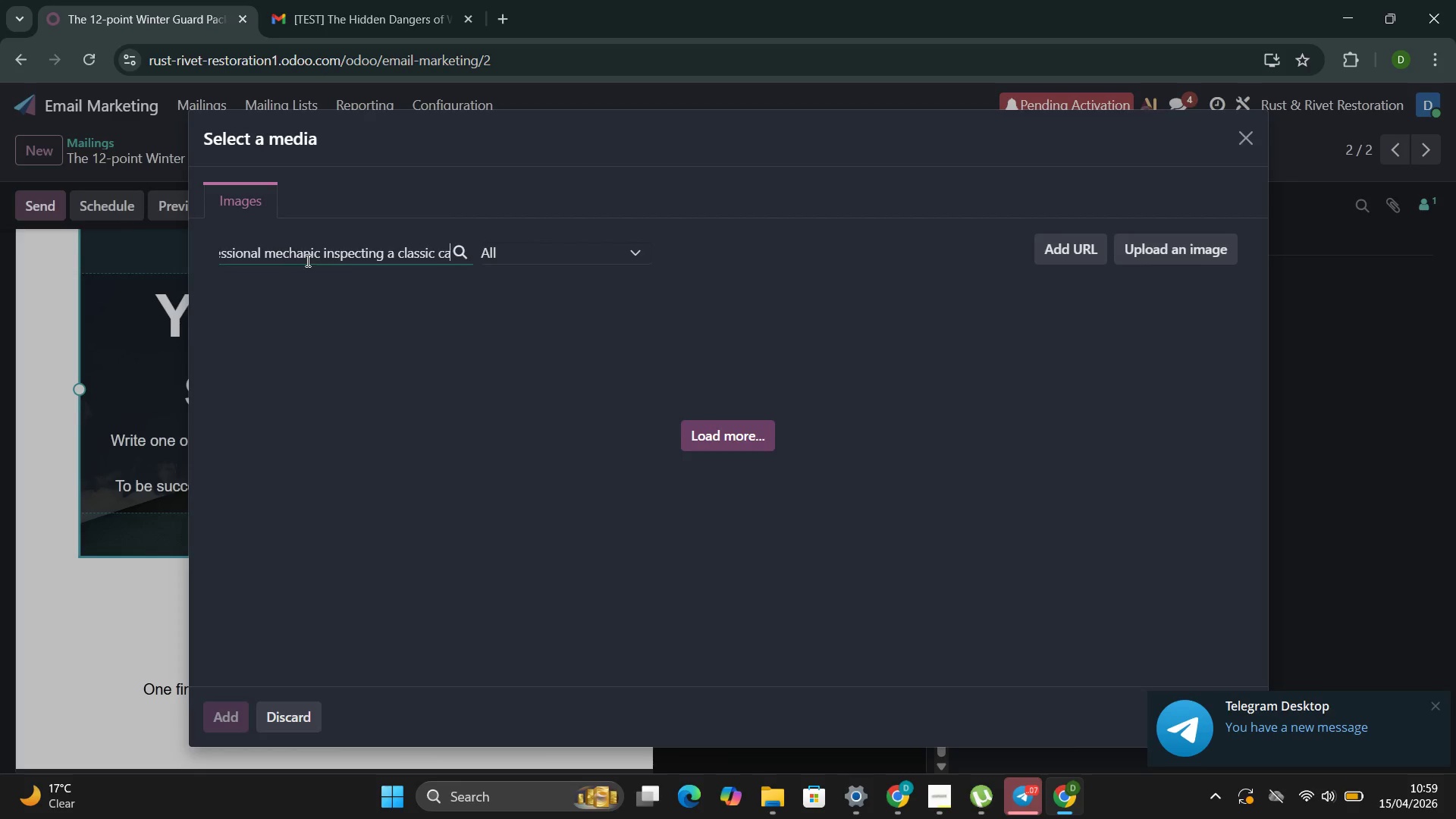 
key(Backspace)
 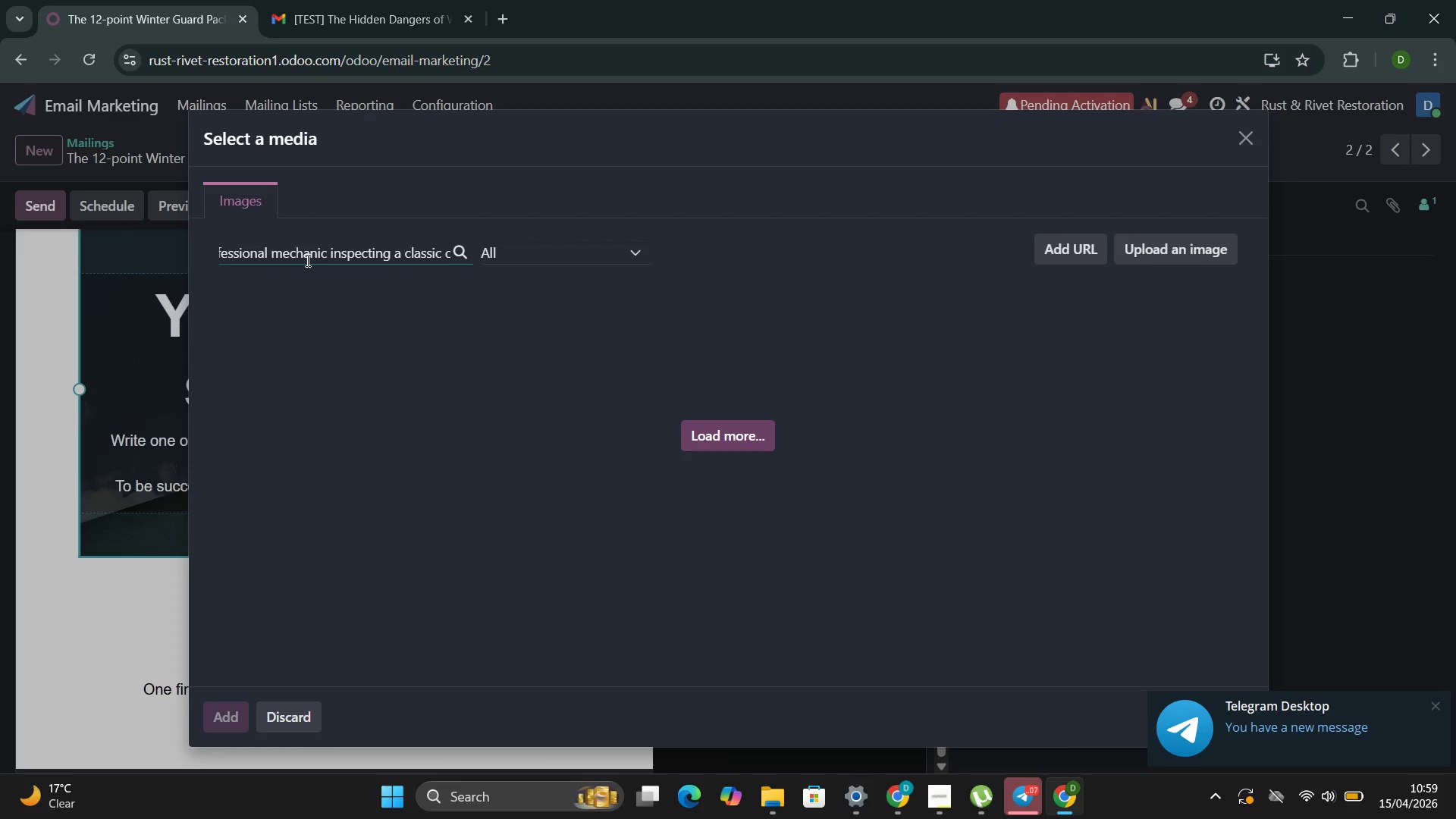 
key(Backspace)
 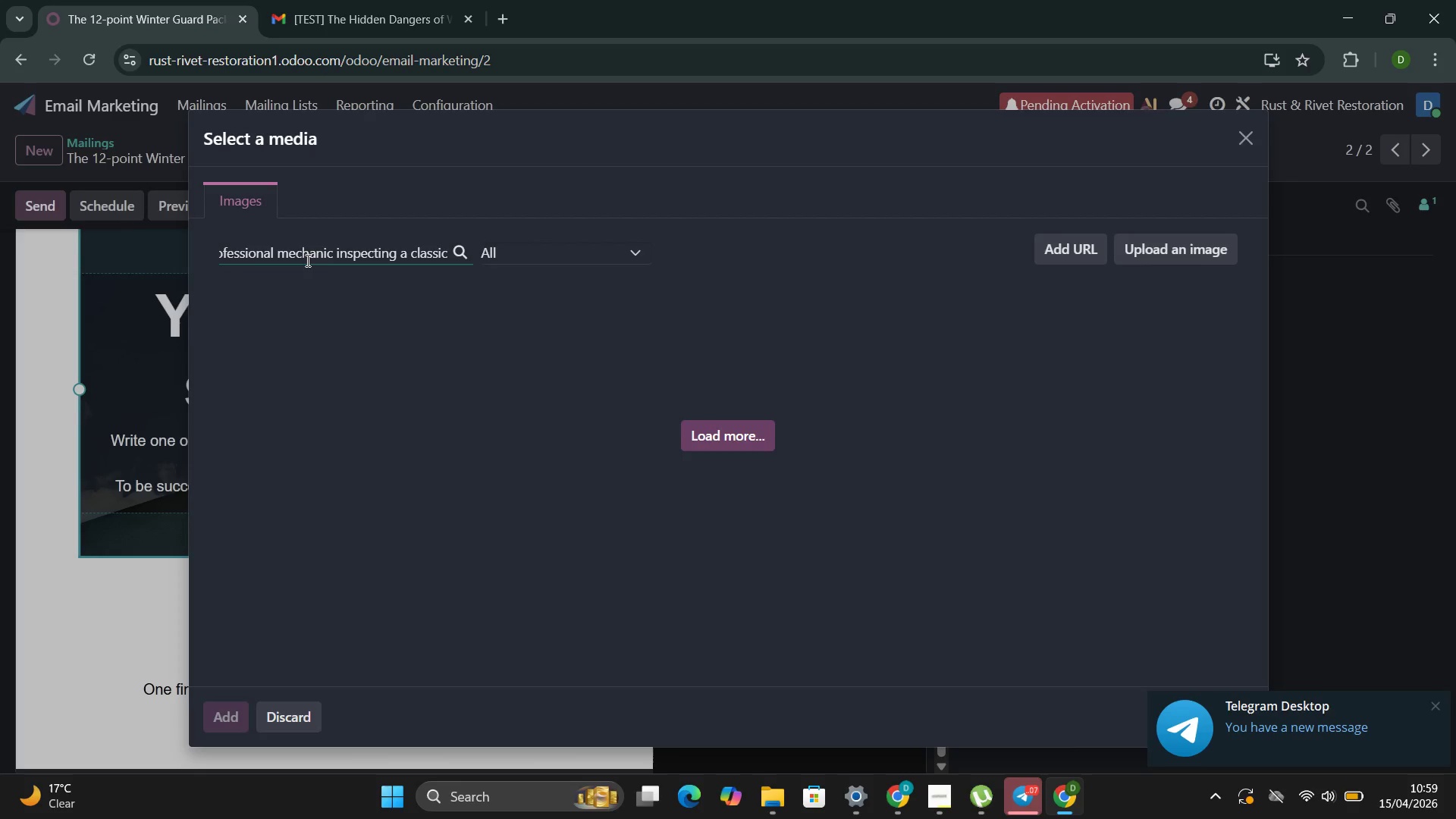 
key(Backspace)
 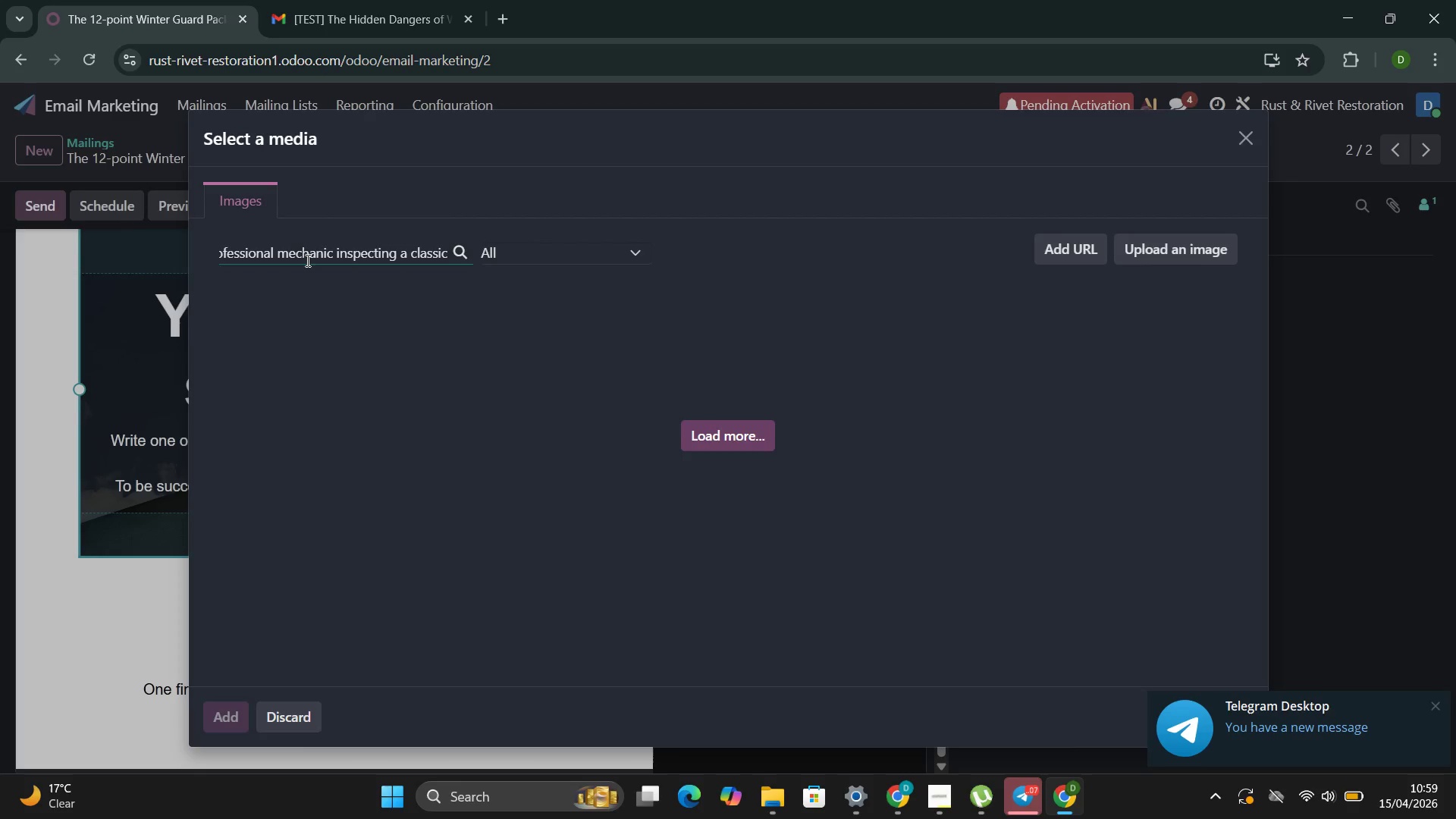 
hold_key(key=Backspace, duration=0.81)
 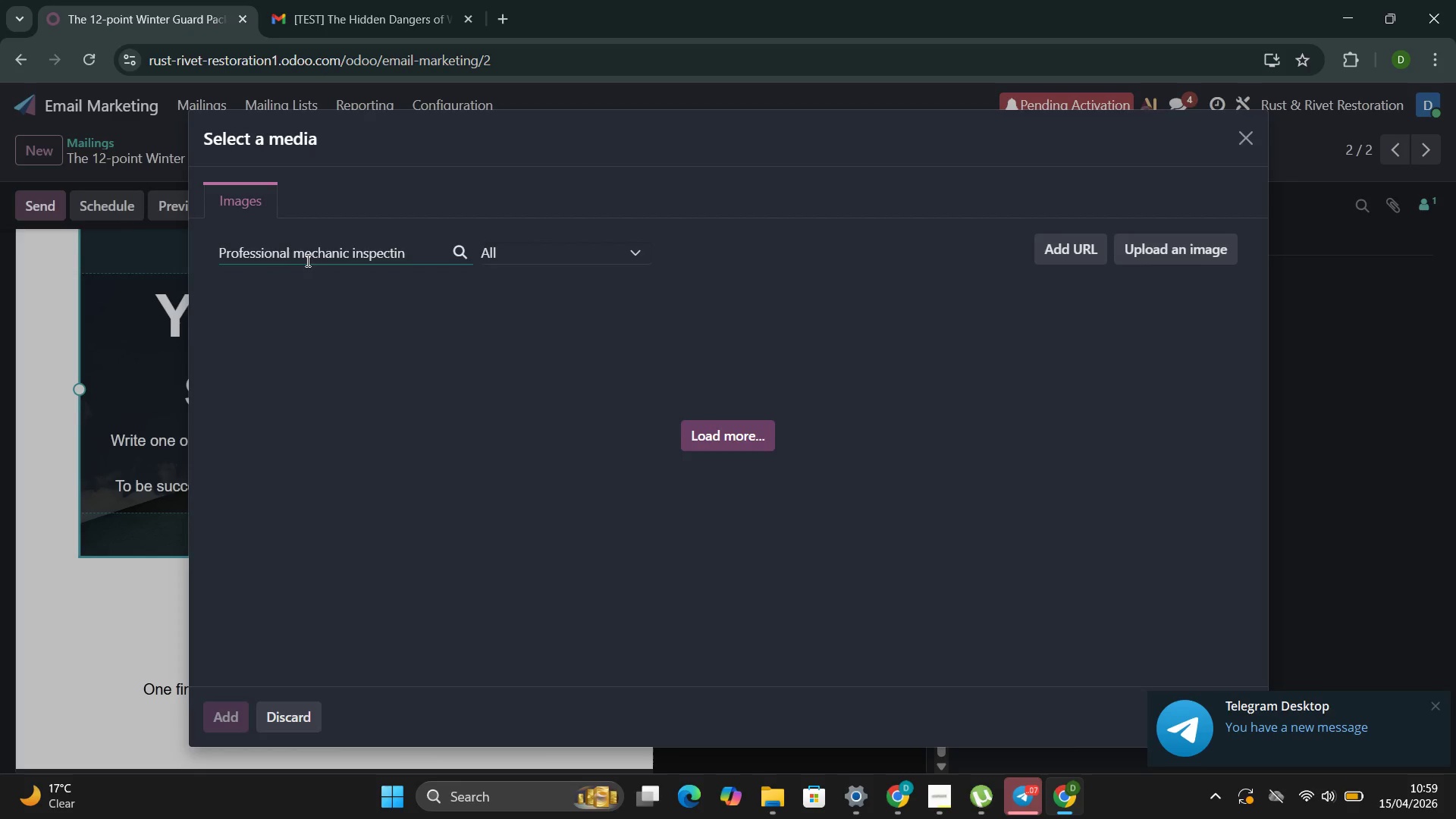 
hold_key(key=Backspace, duration=0.72)
 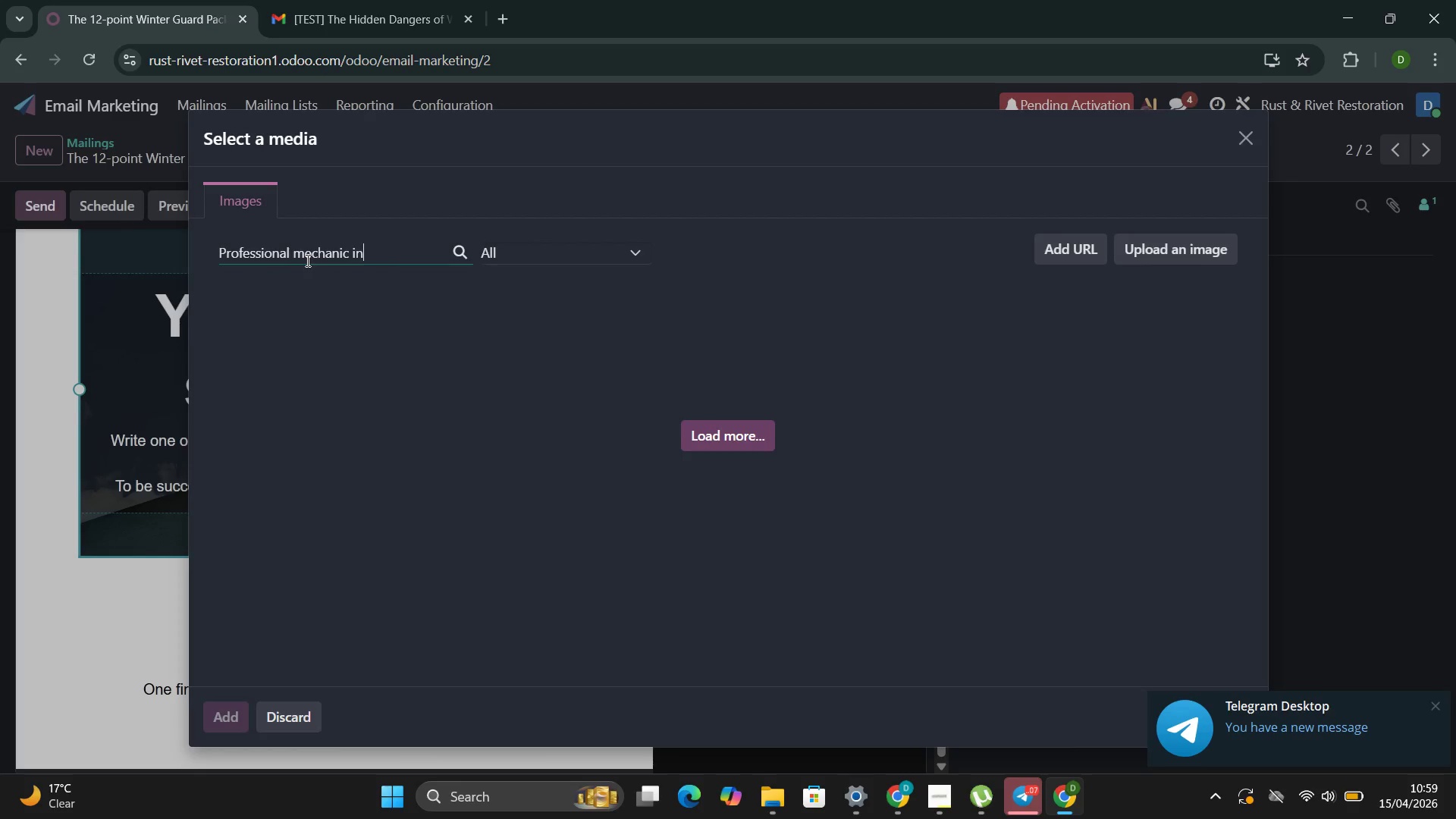 
key(Backspace)
 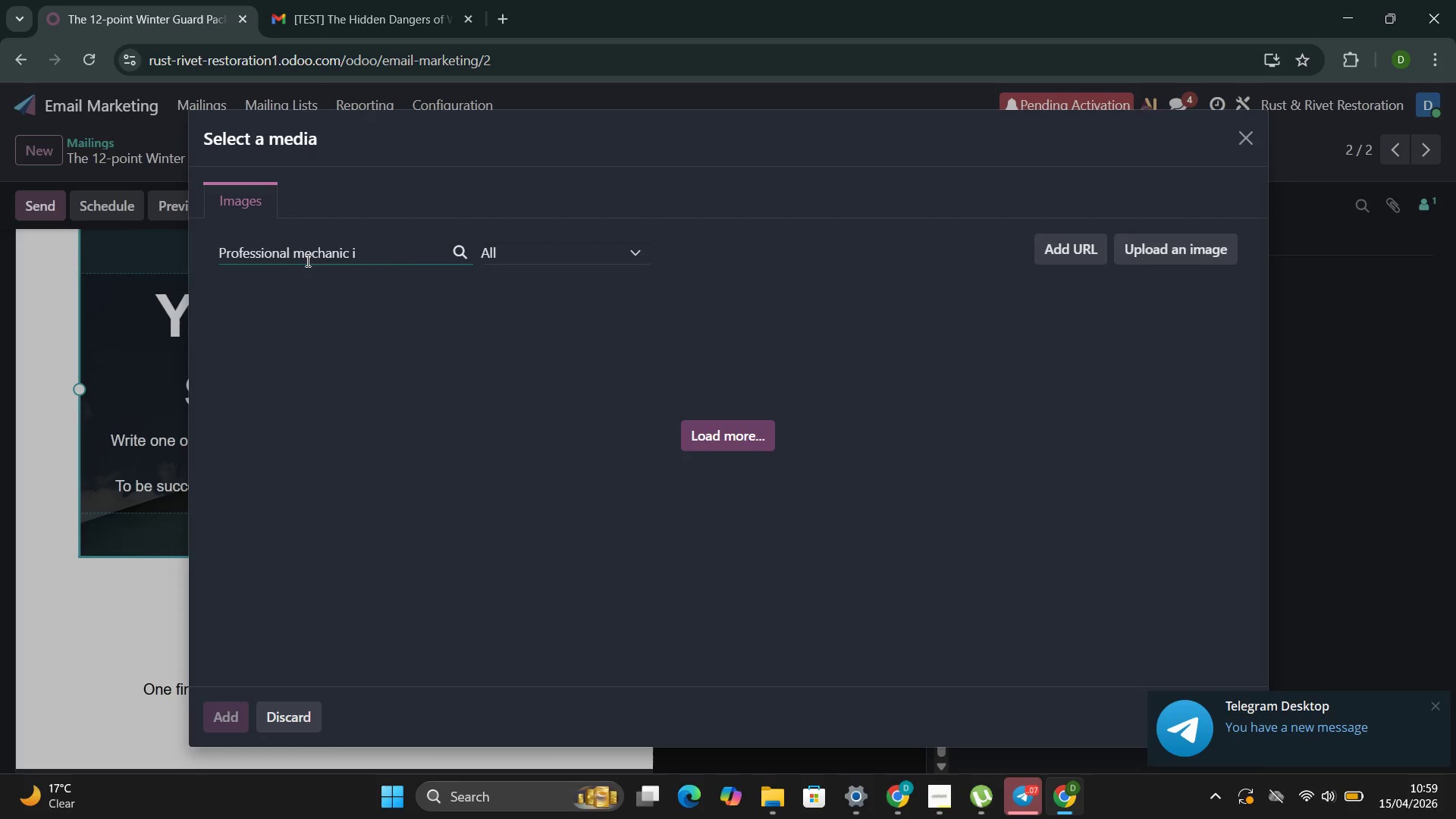 
key(Backspace)
 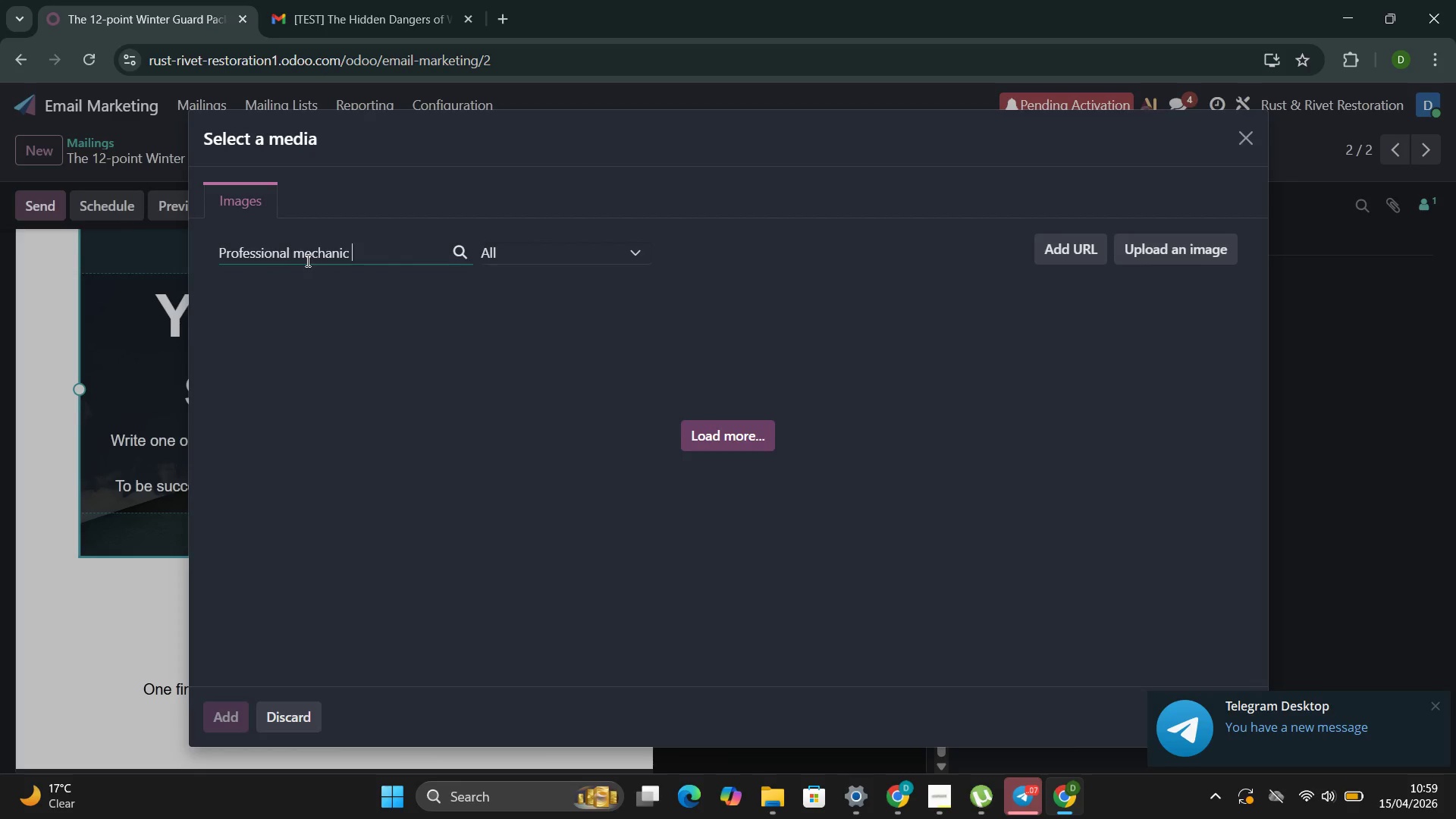 
key(Backspace)
 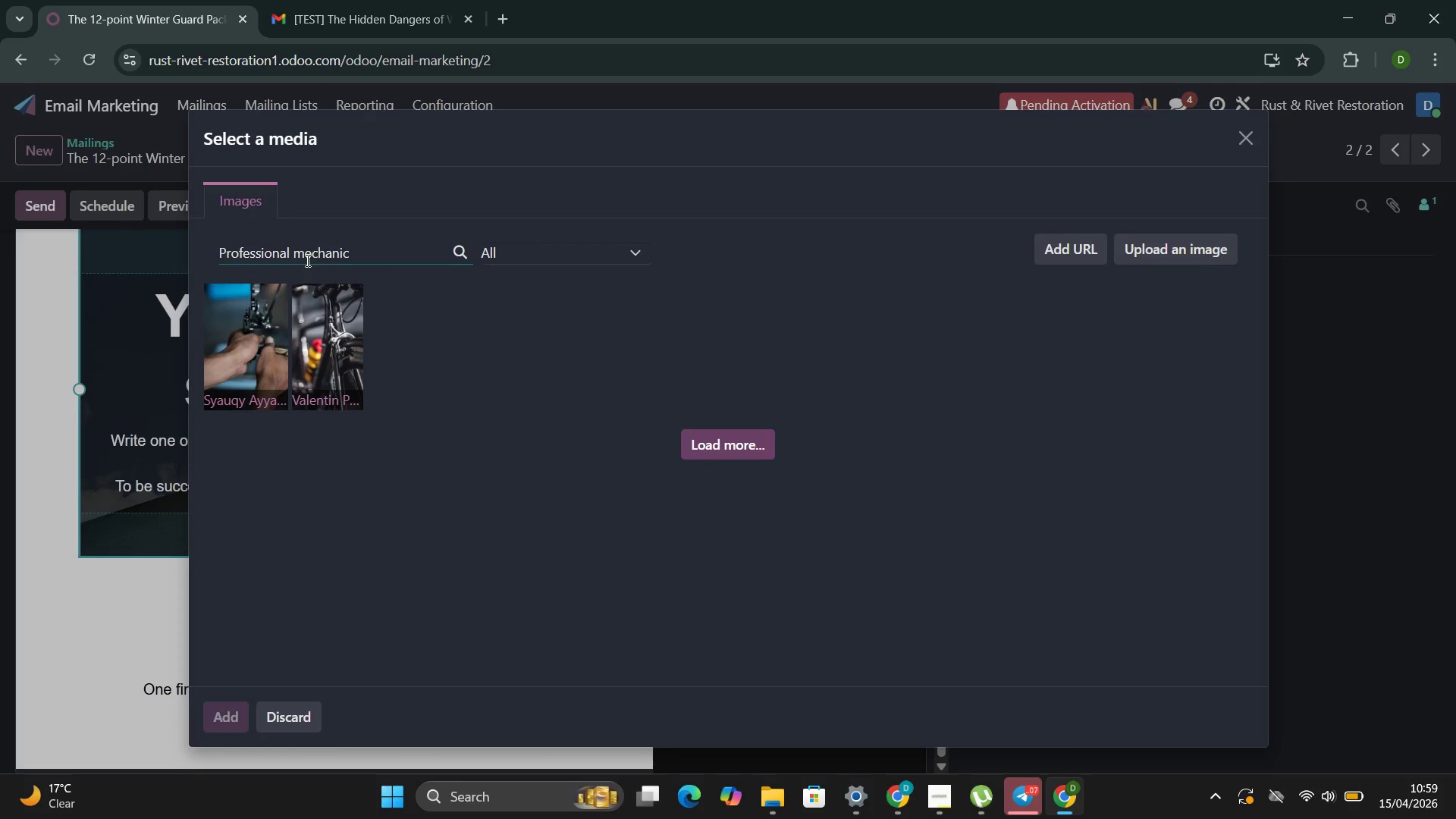 
wait(13.91)
 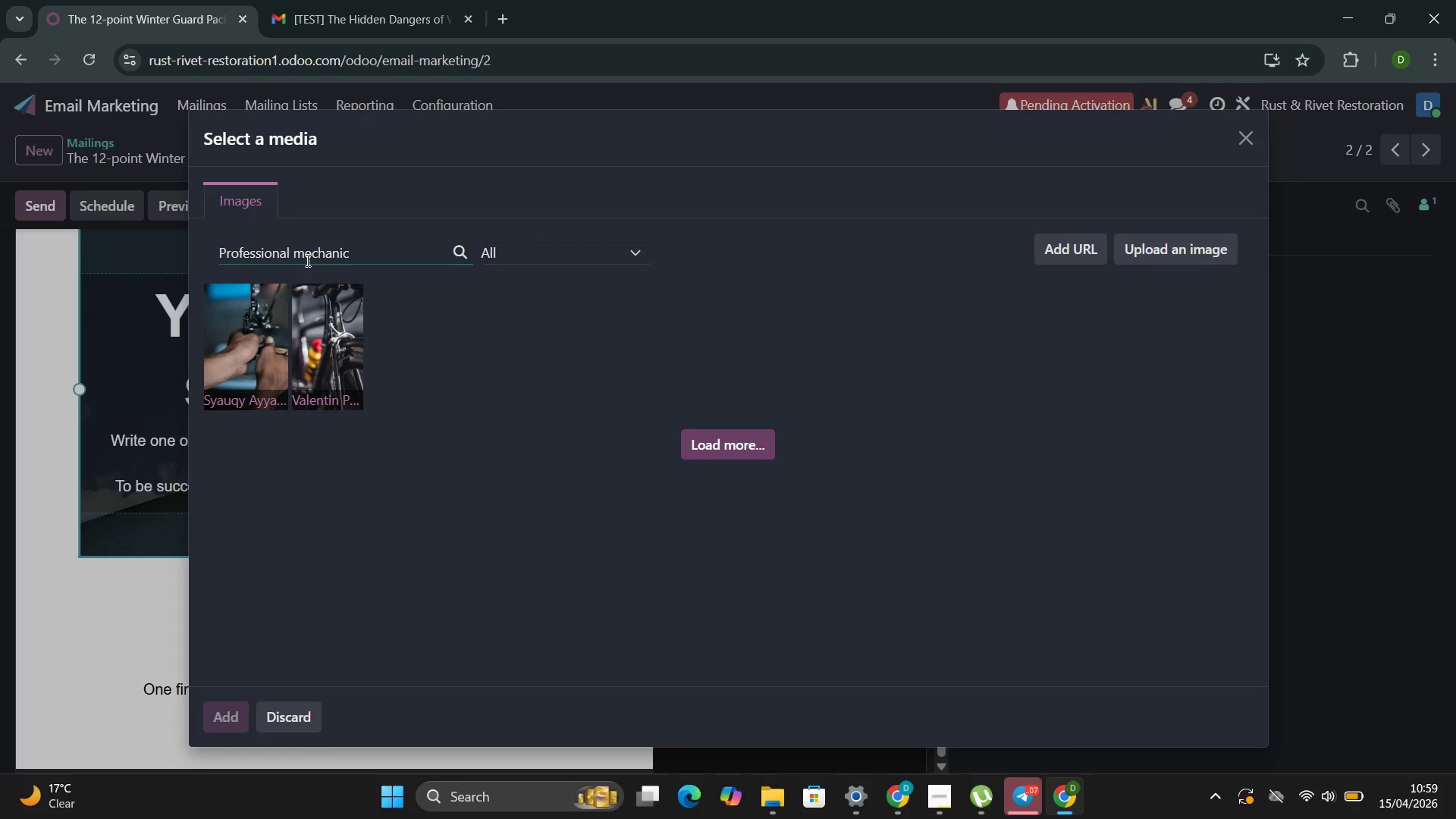 
key(Space)
 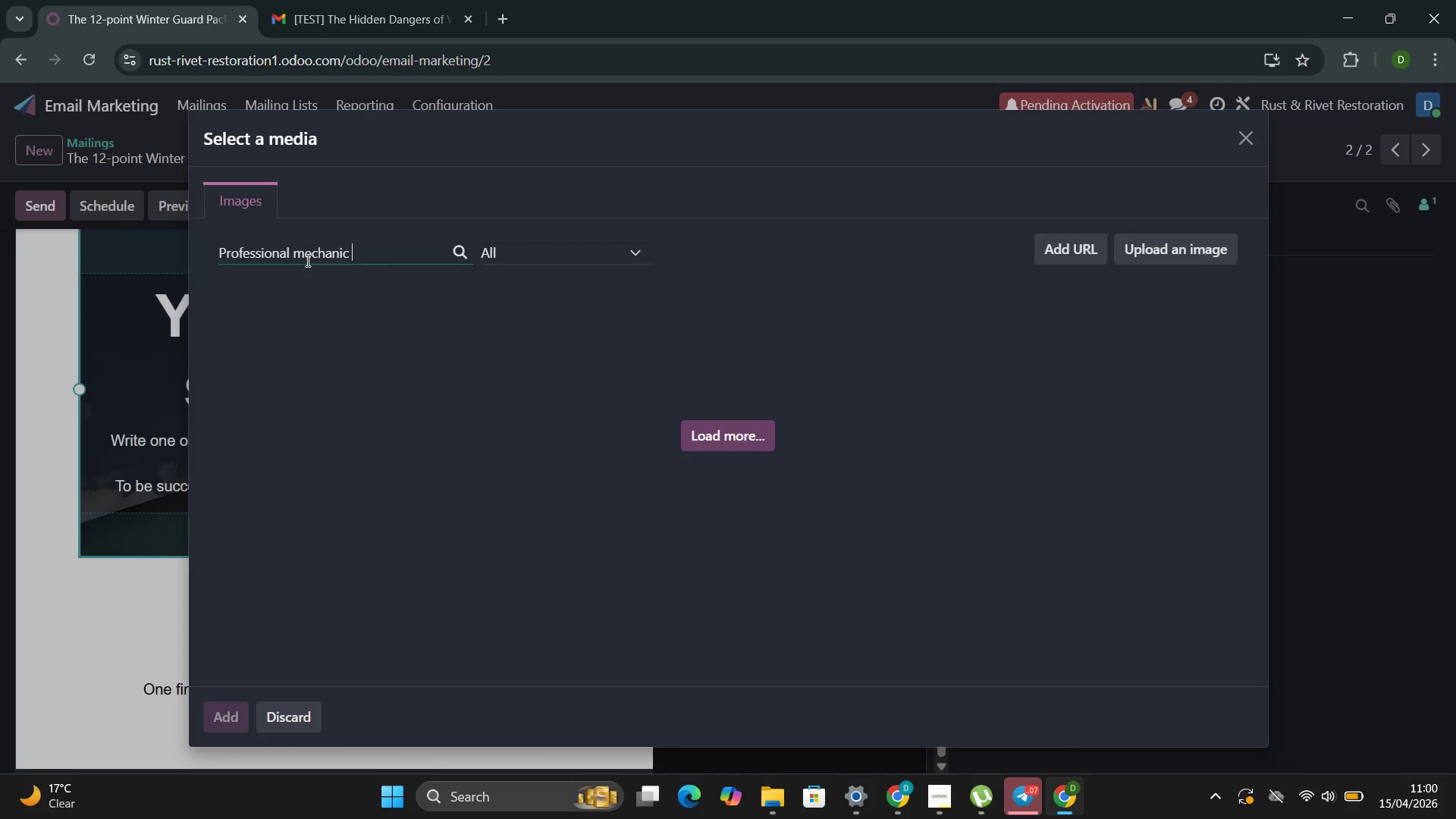 
wait(20.97)
 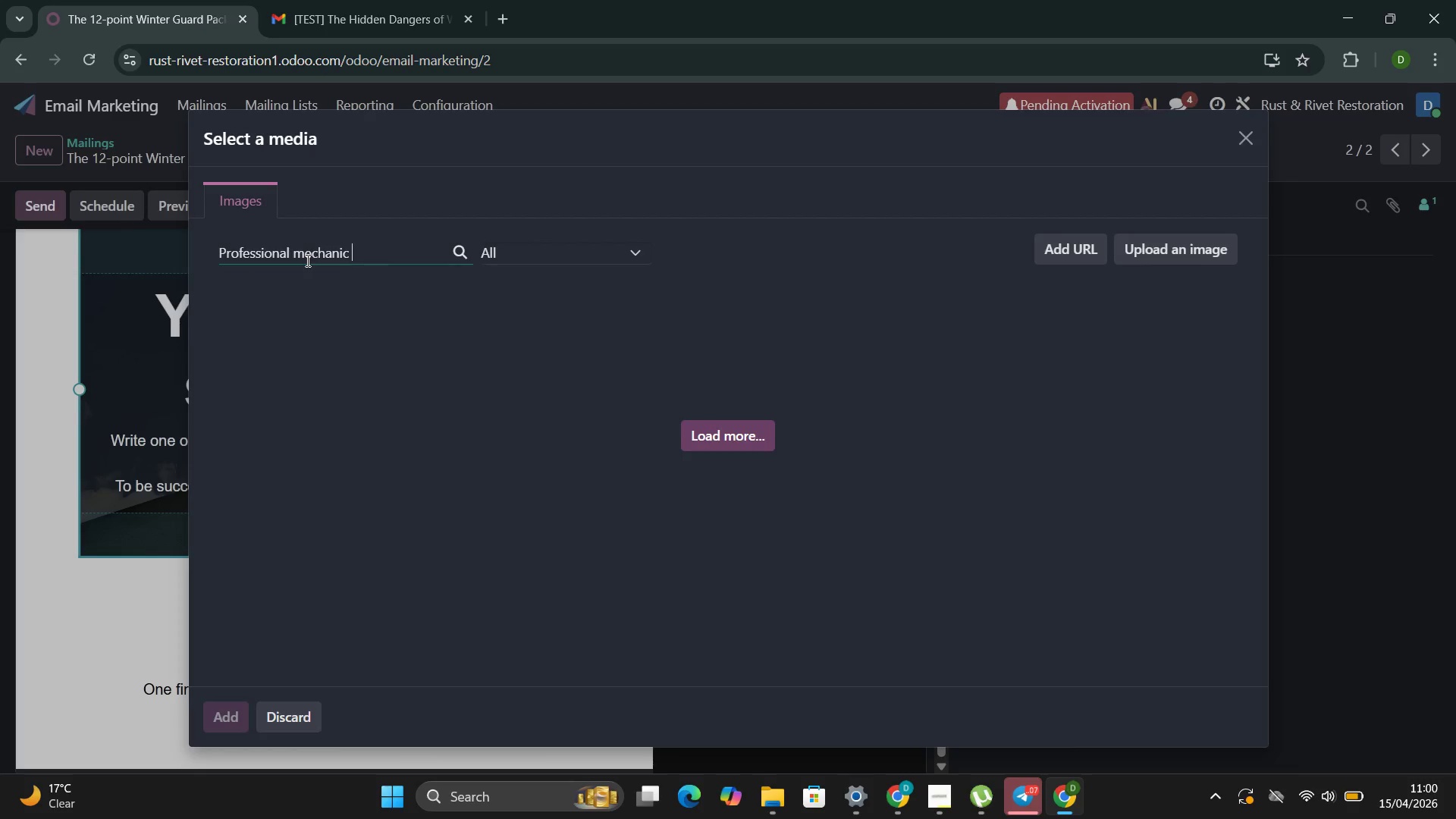 
key(Backspace)
 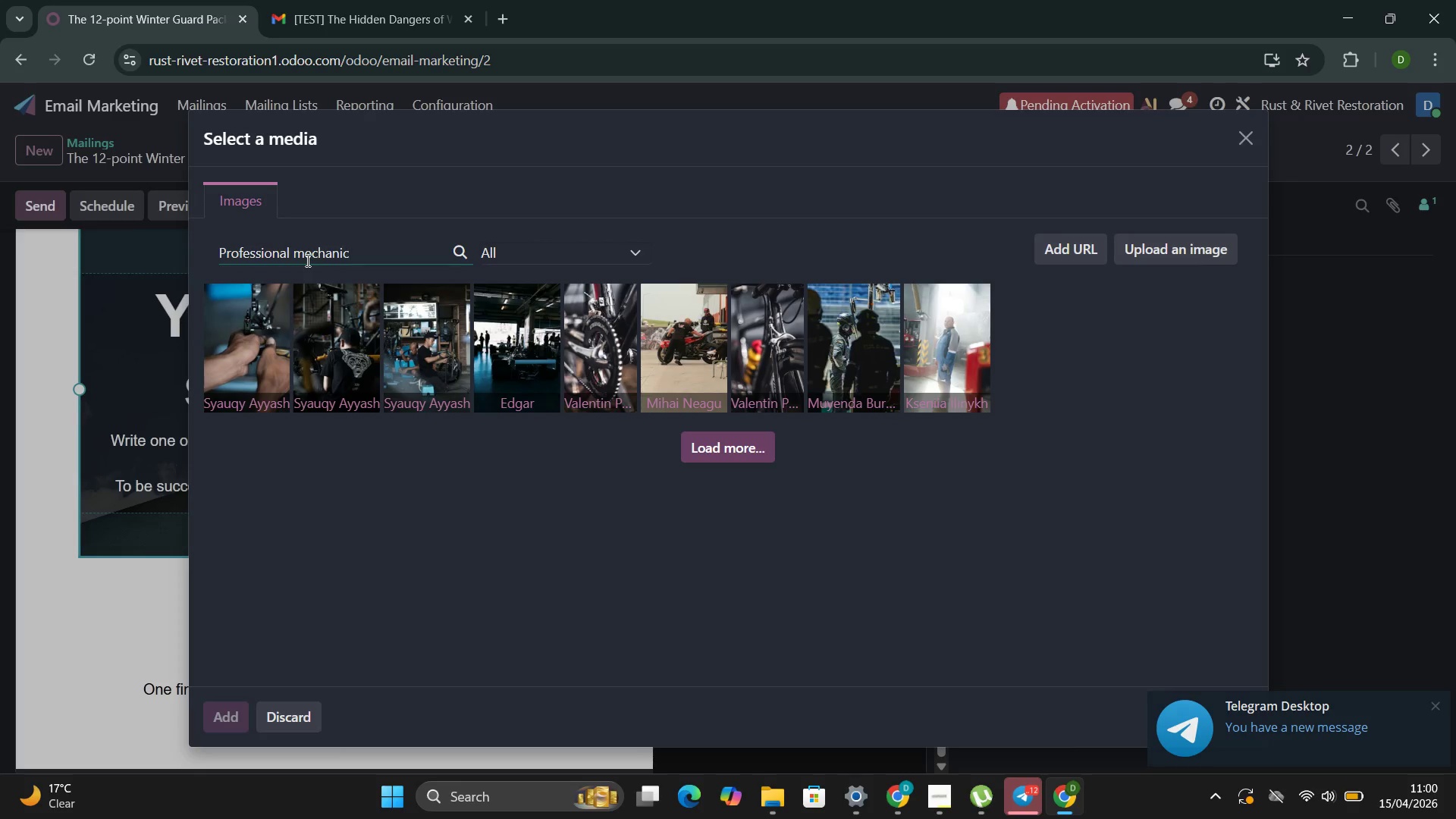 
wait(6.39)
 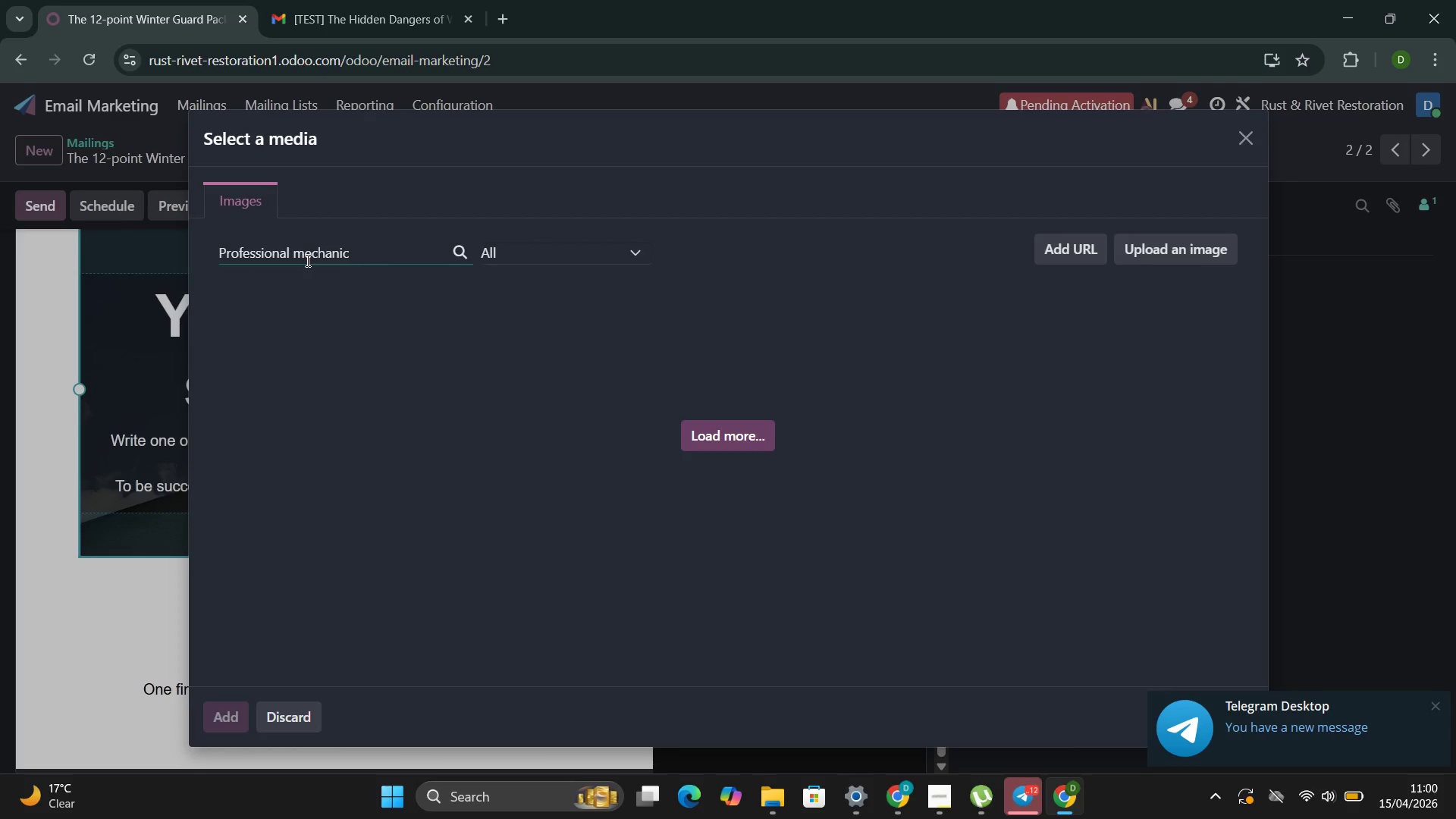 
type( inspac)
 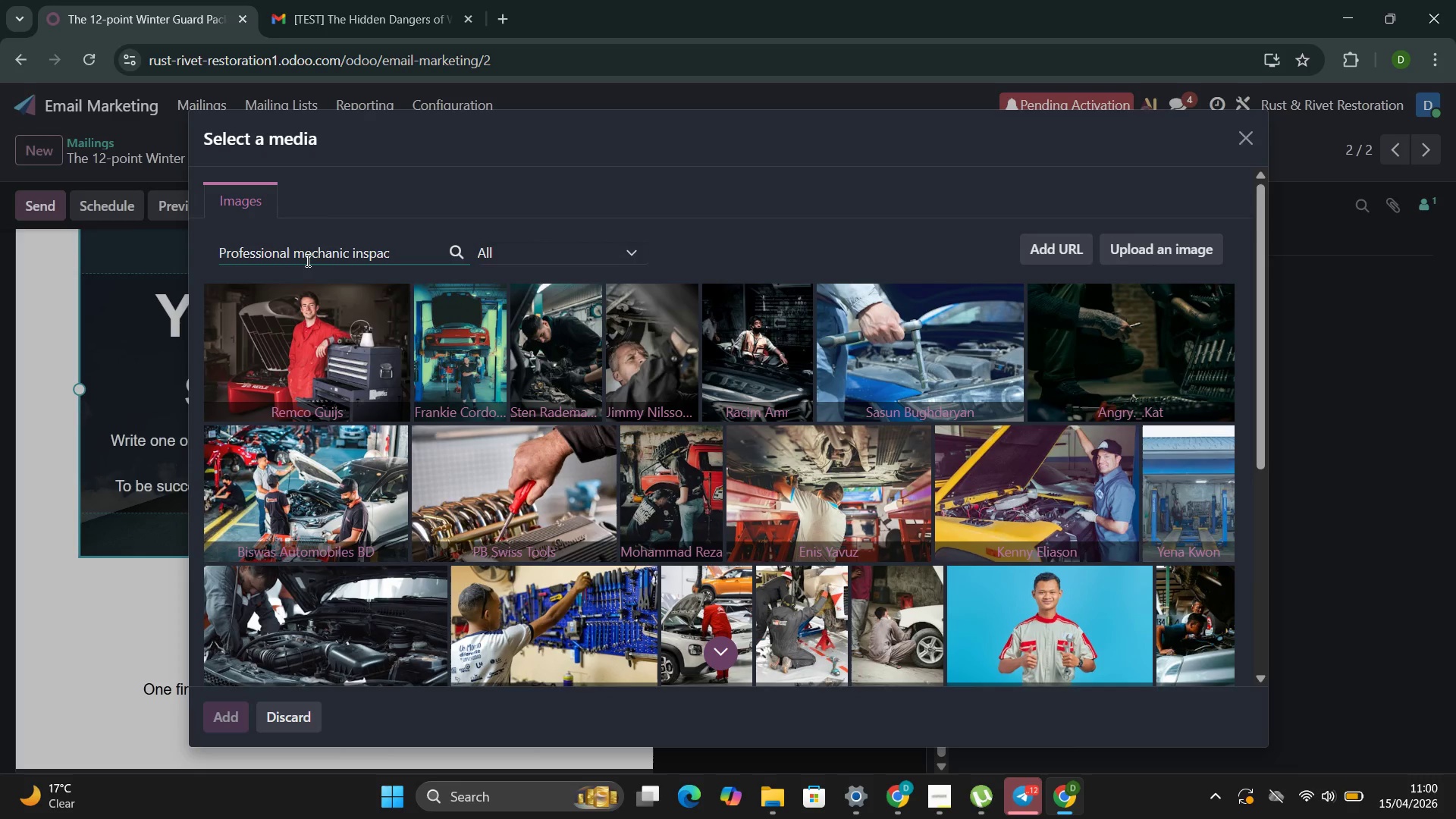 
wait(14.03)
 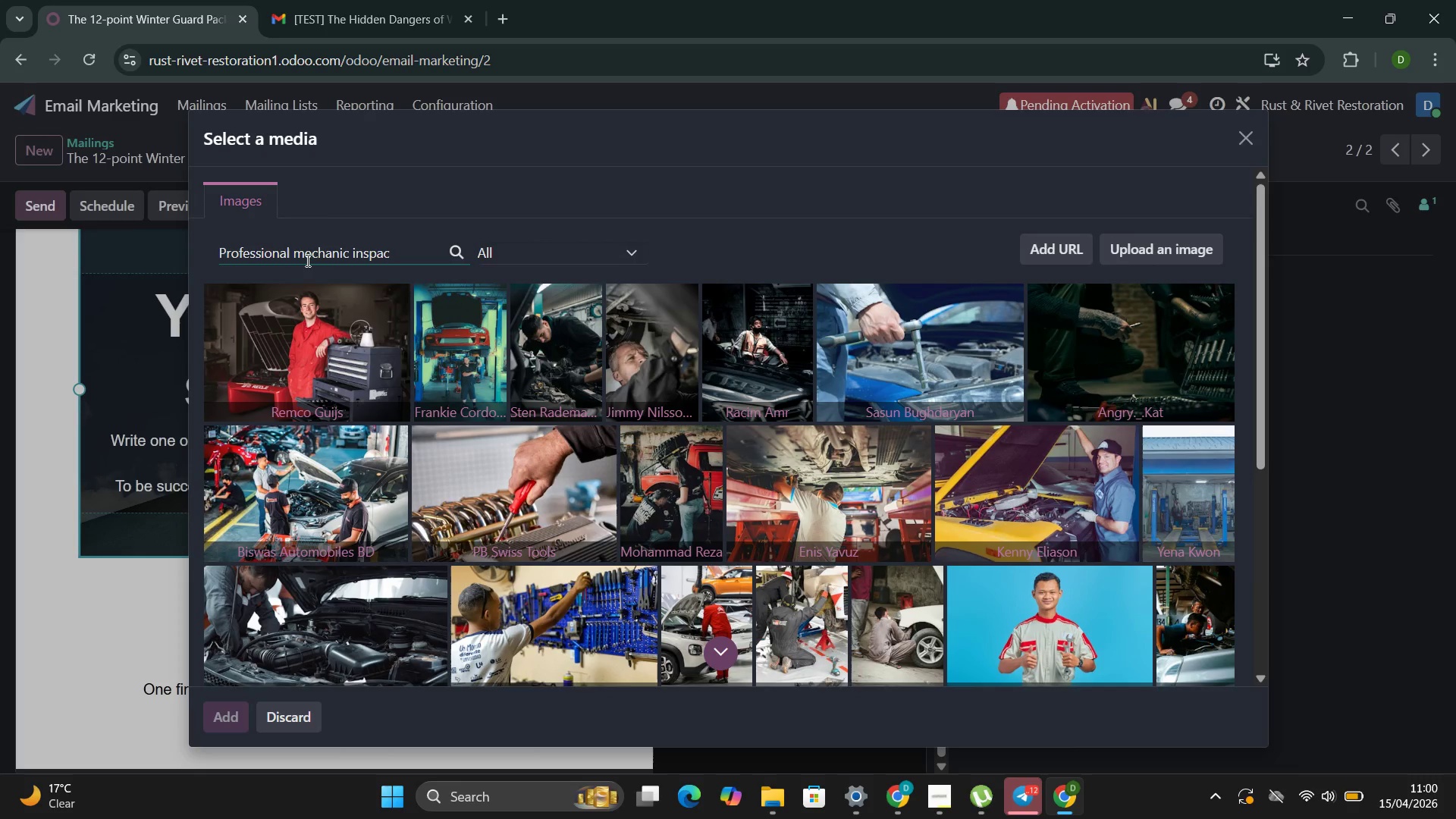 
left_click([325, 620])
 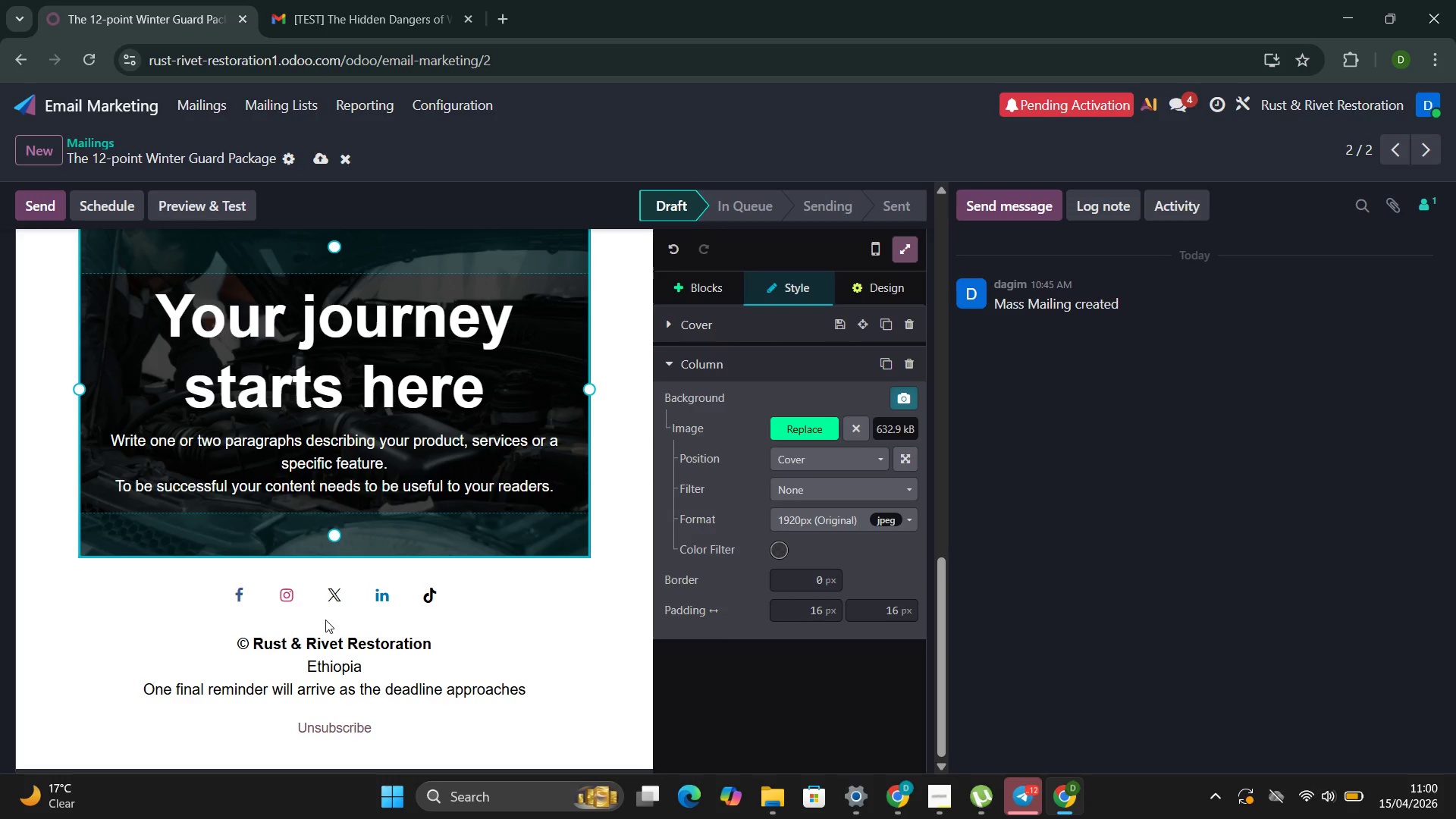 
wait(13.94)
 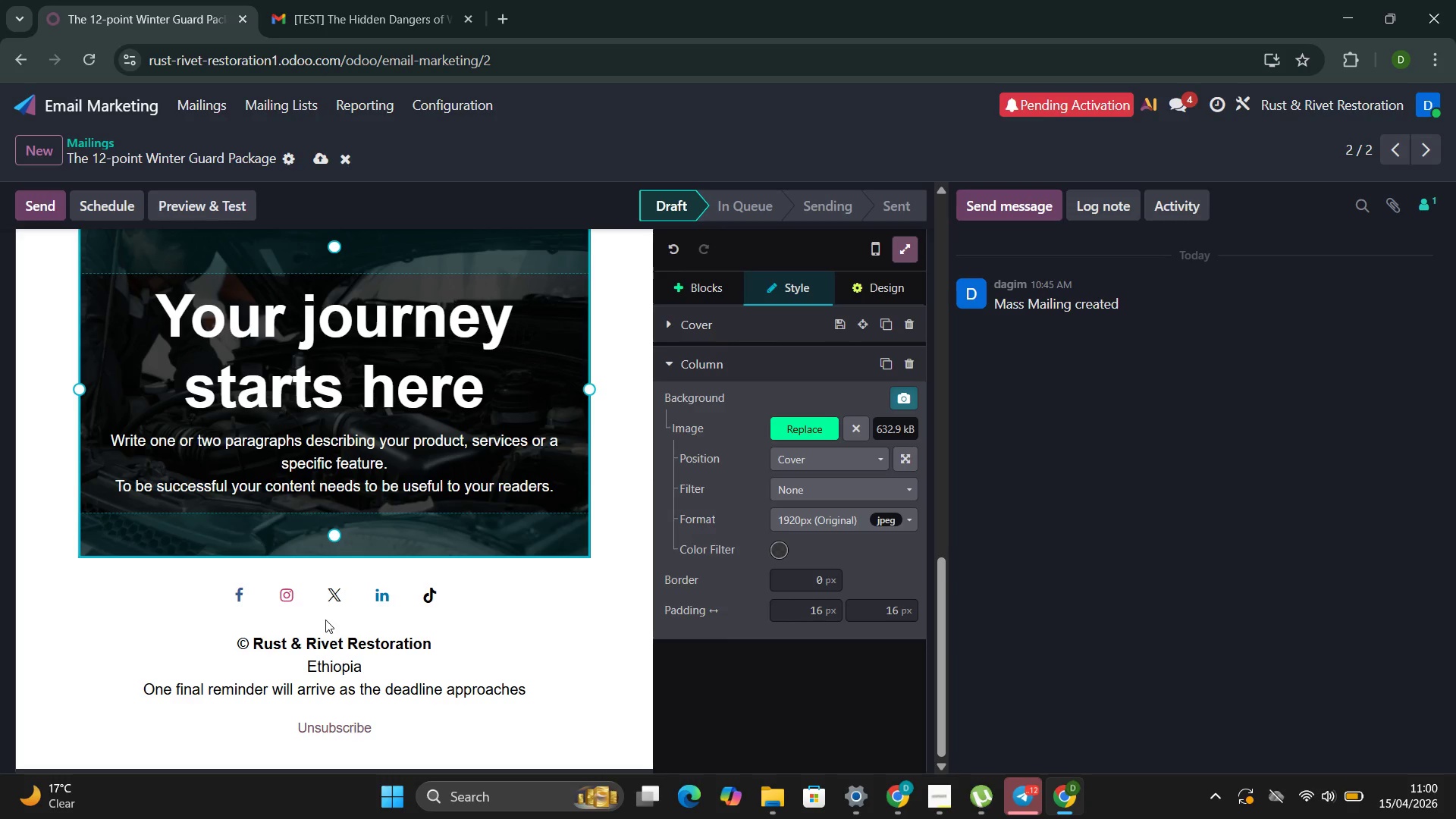 
left_click_drag(start_coordinate=[497, 395], to_coordinate=[178, 330])
 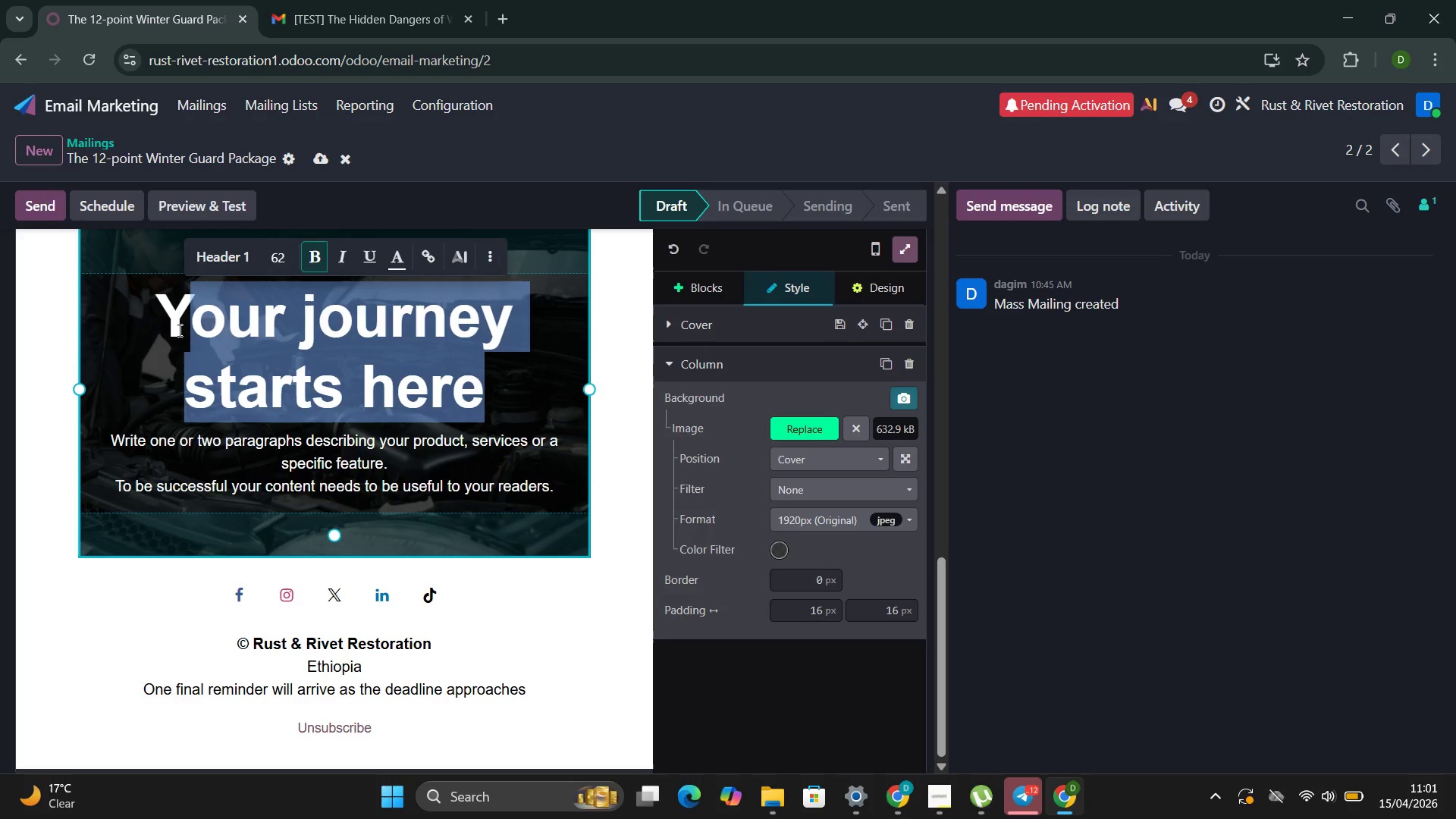 
key(Backspace)
key(Backspace)
type(The Rust & Ri)
key(Backspace)
type(ive)
 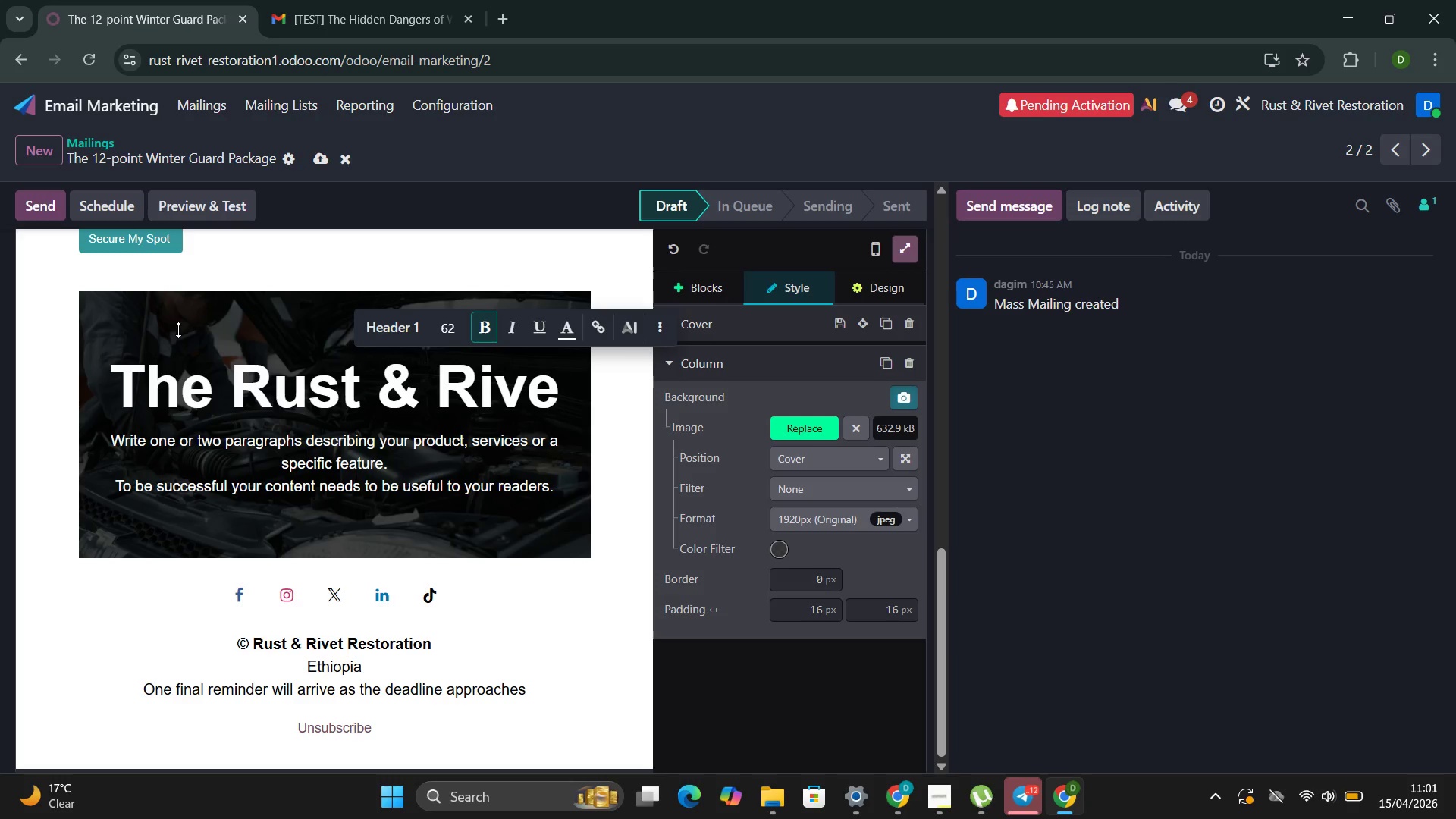 
type(t 12-Pi)
 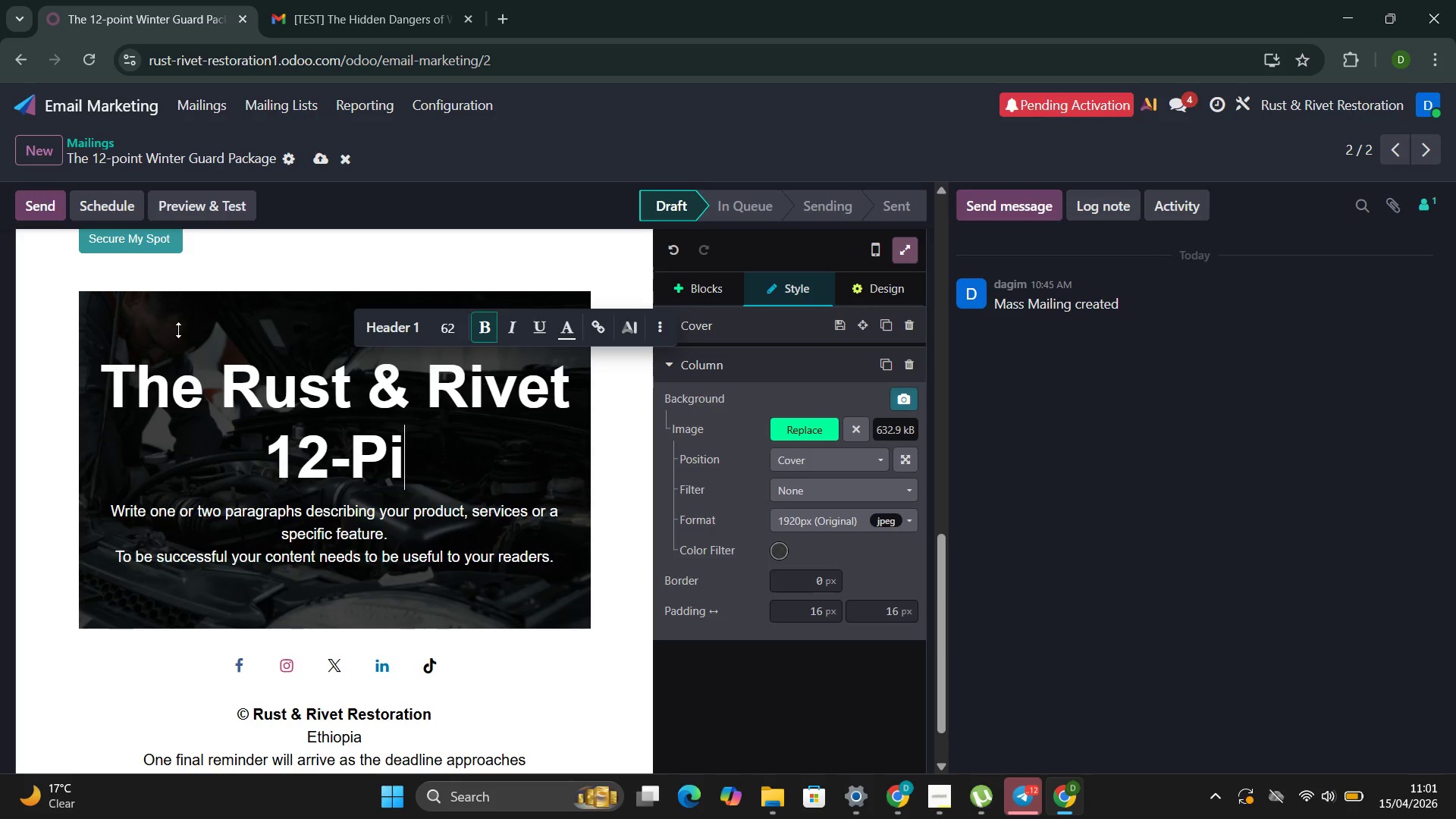 
wait(8.33)
 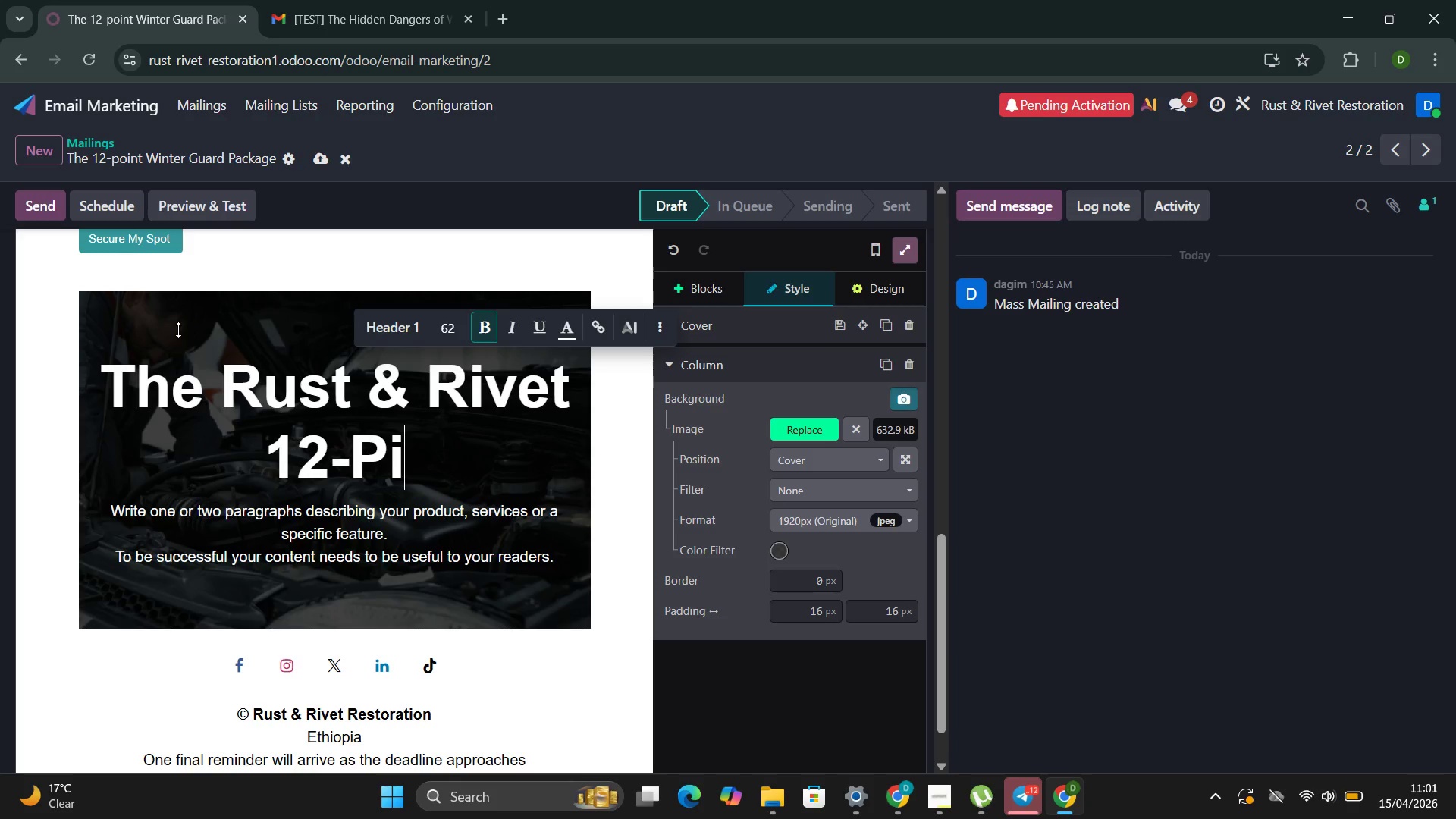 
key(Backspace)
type(oint Winter Guard)
 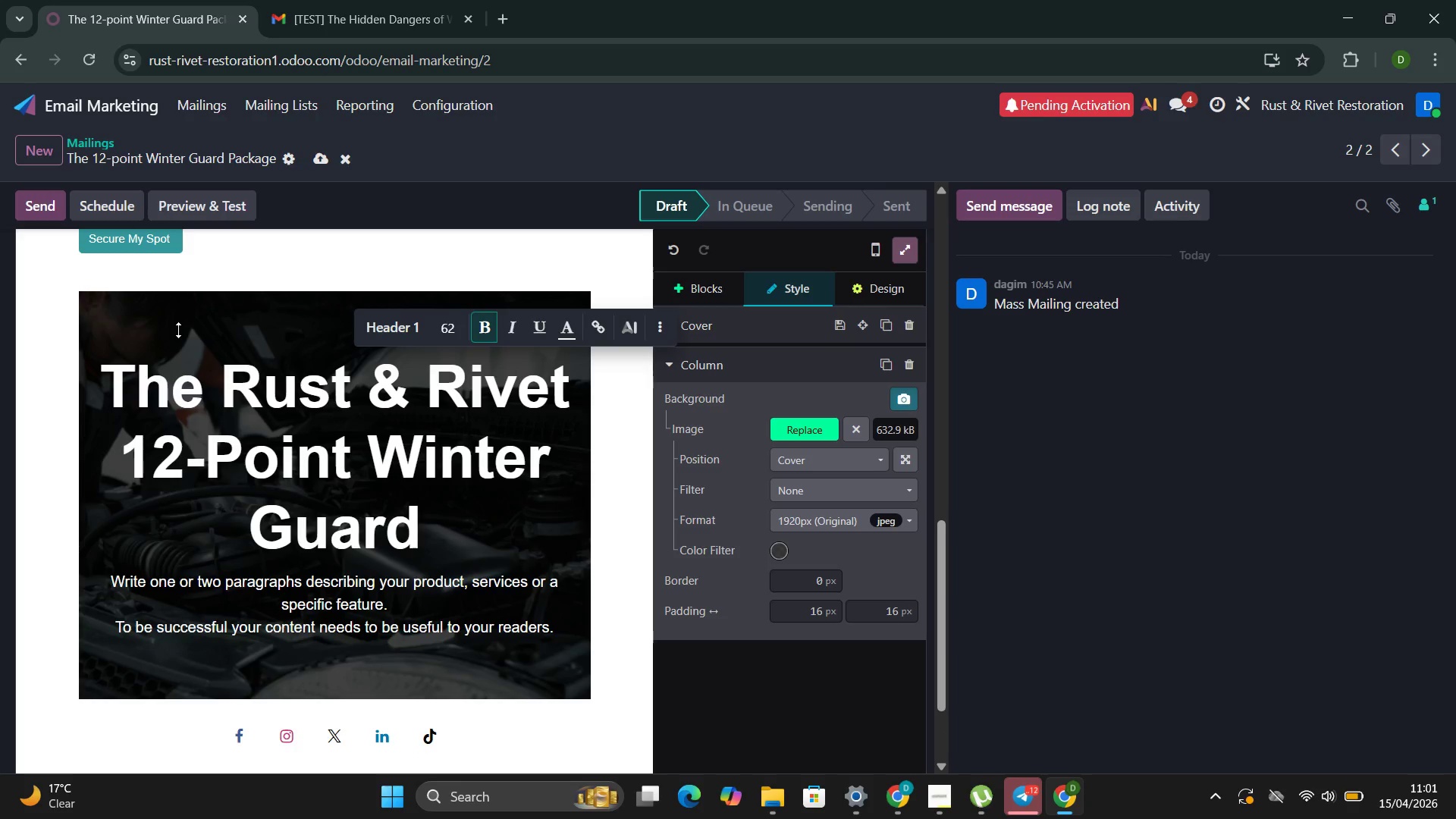 
wait(5.67)
 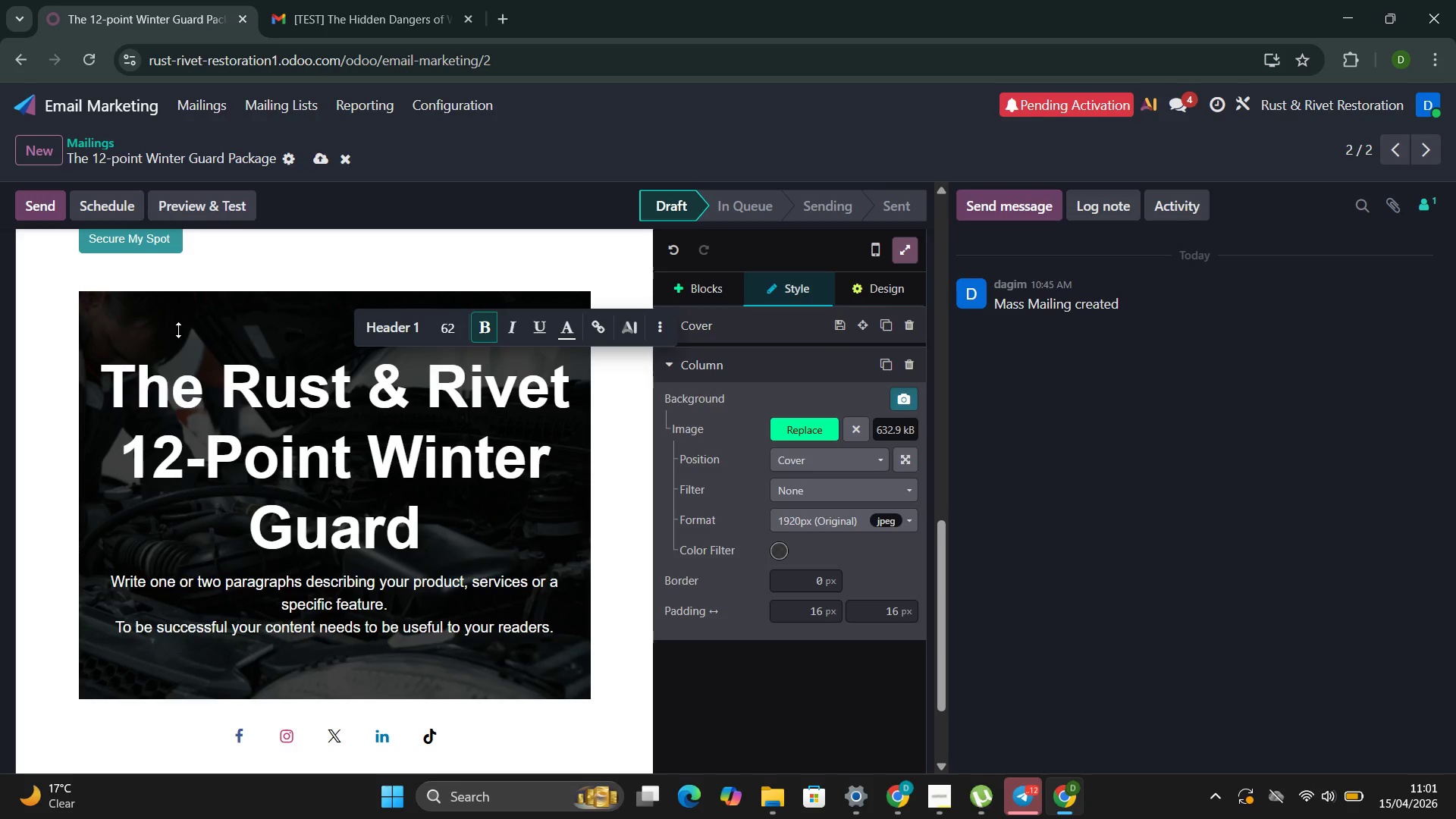 
left_click_drag(start_coordinate=[560, 622], to_coordinate=[111, 579])
 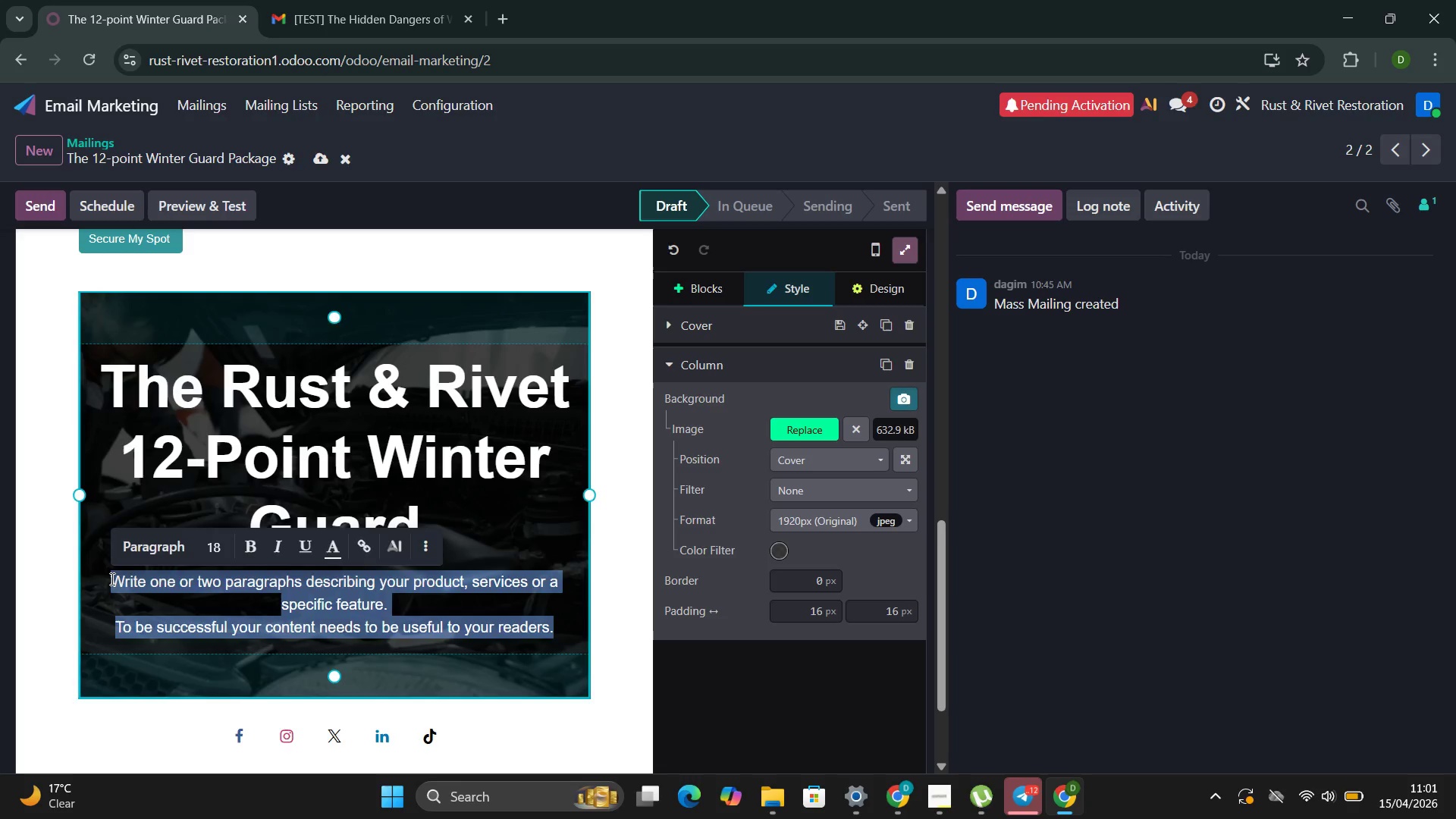 
key(Backspace)
type(Complete proy)
key(Backspace)
type(tection for your classic )
key(Backspace)
type(. One appointment)
 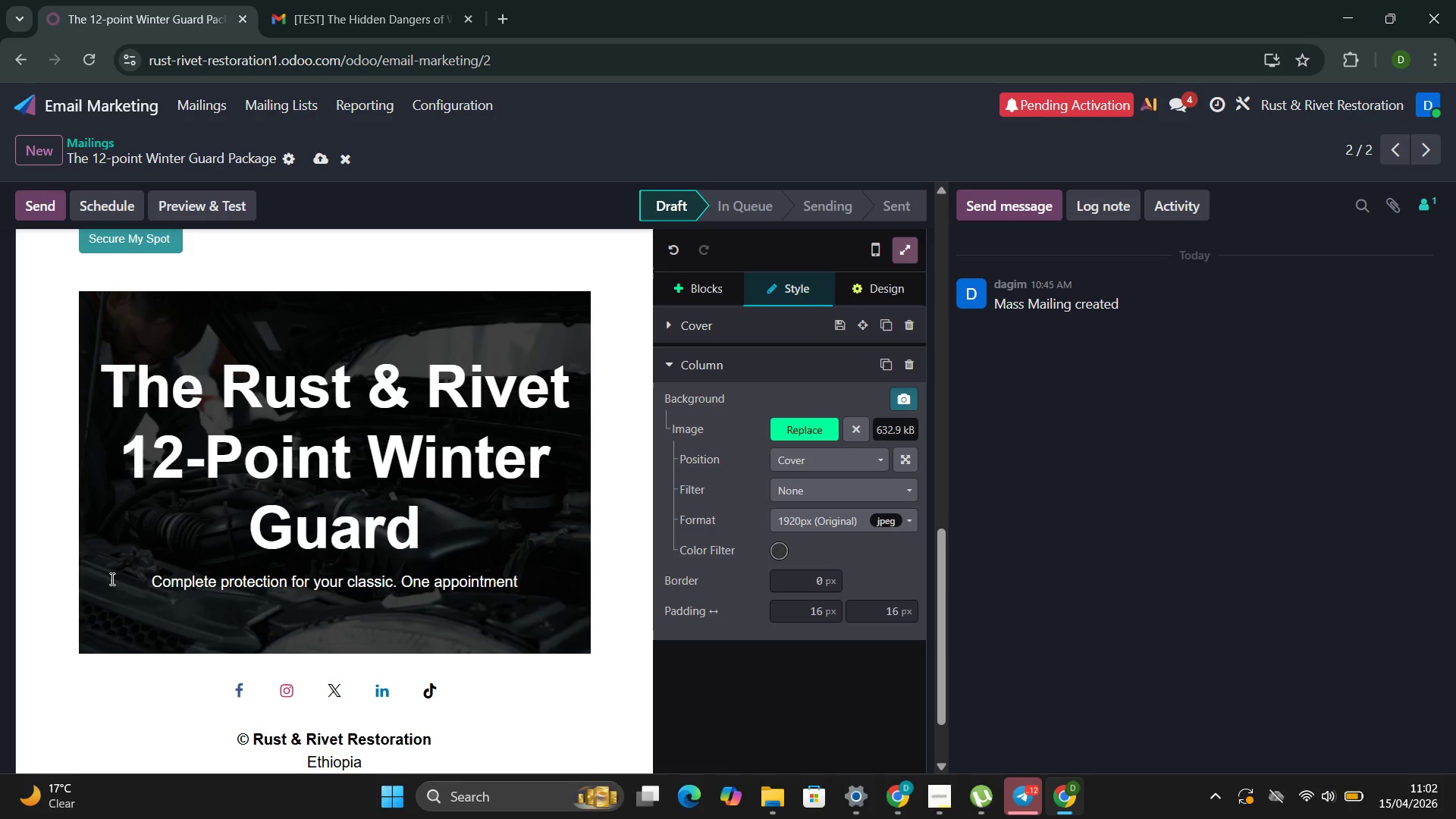 
wait(9.5)
 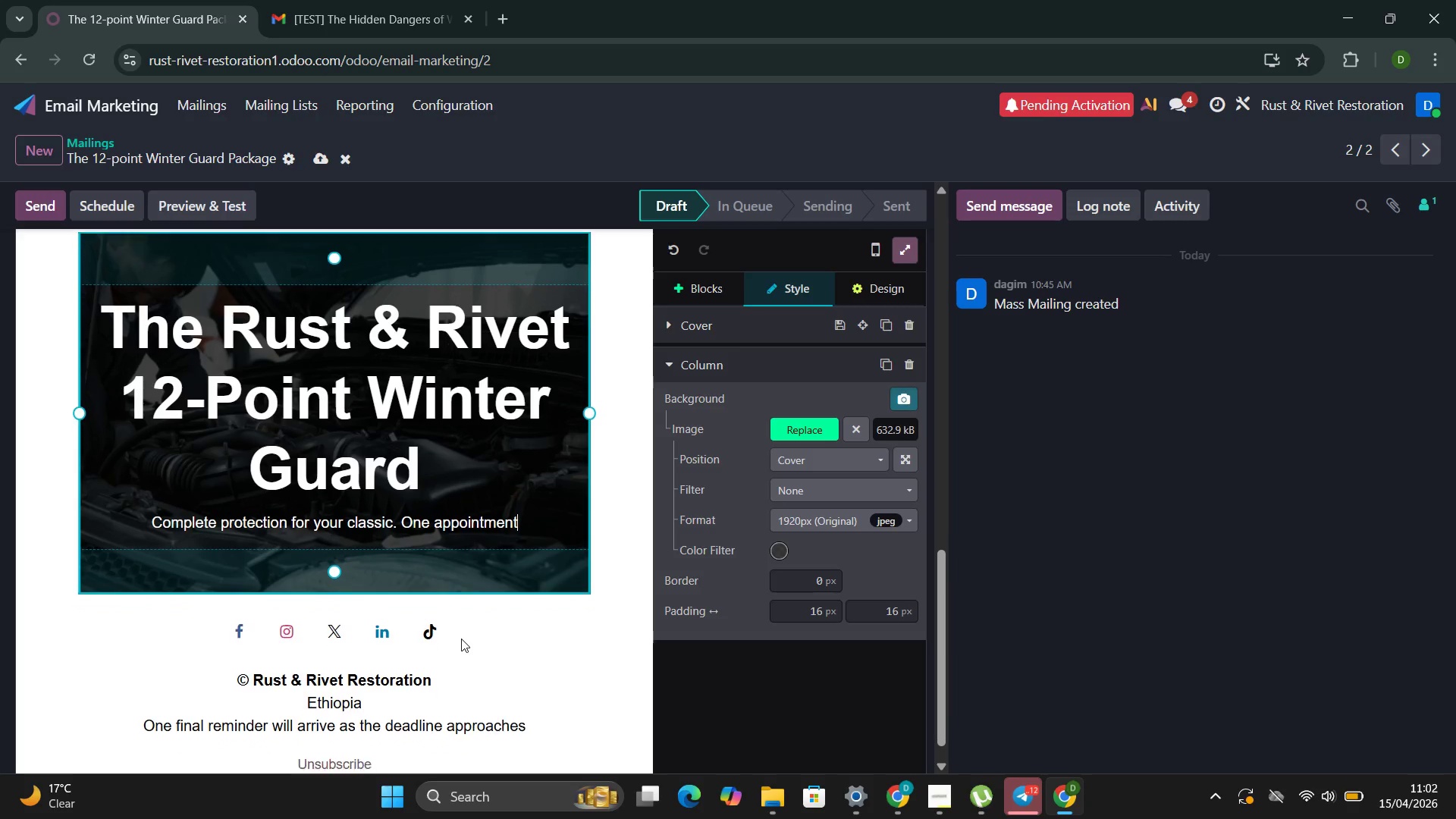 
left_click([217, 206])
 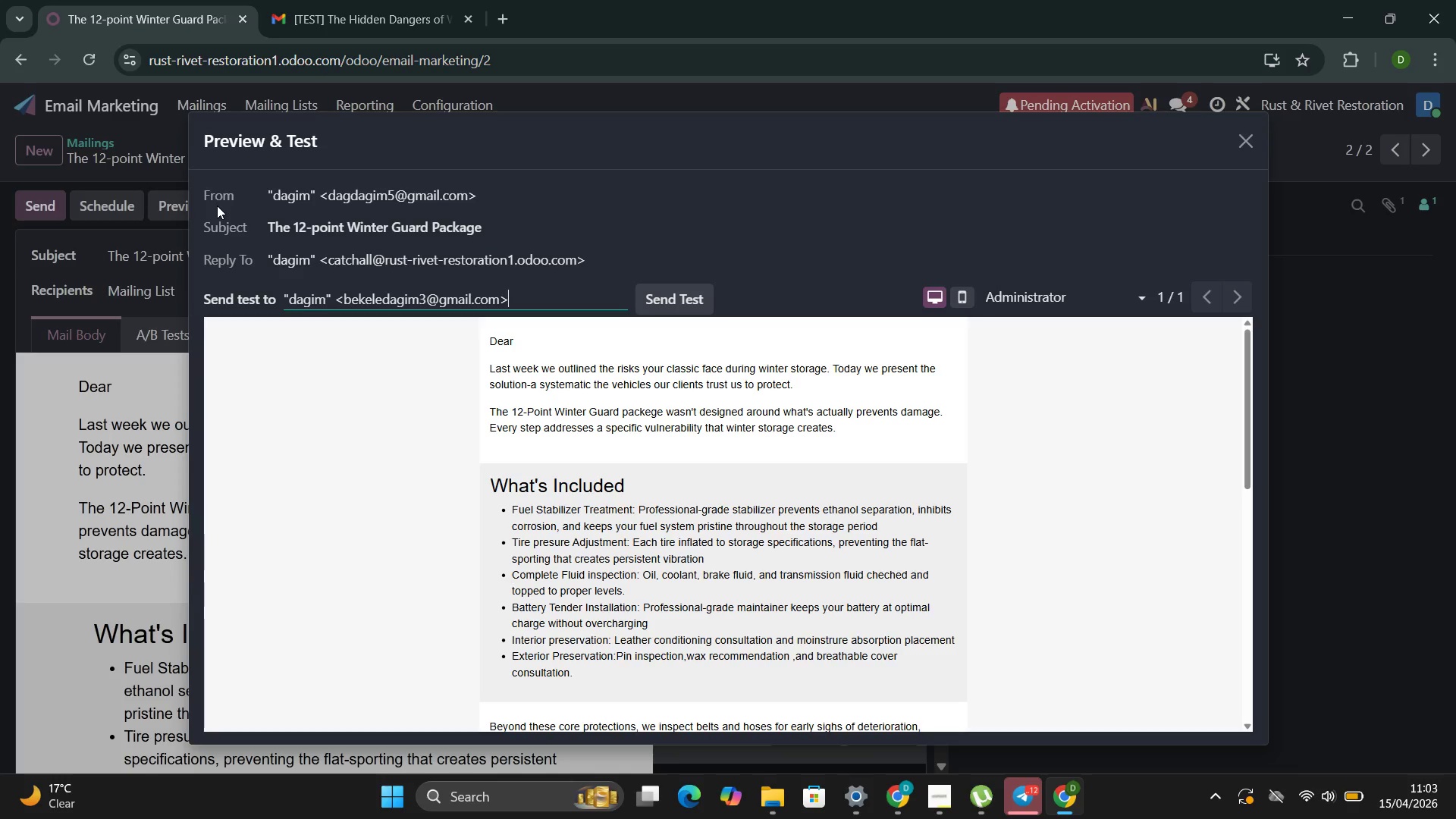 
wait(33.17)
 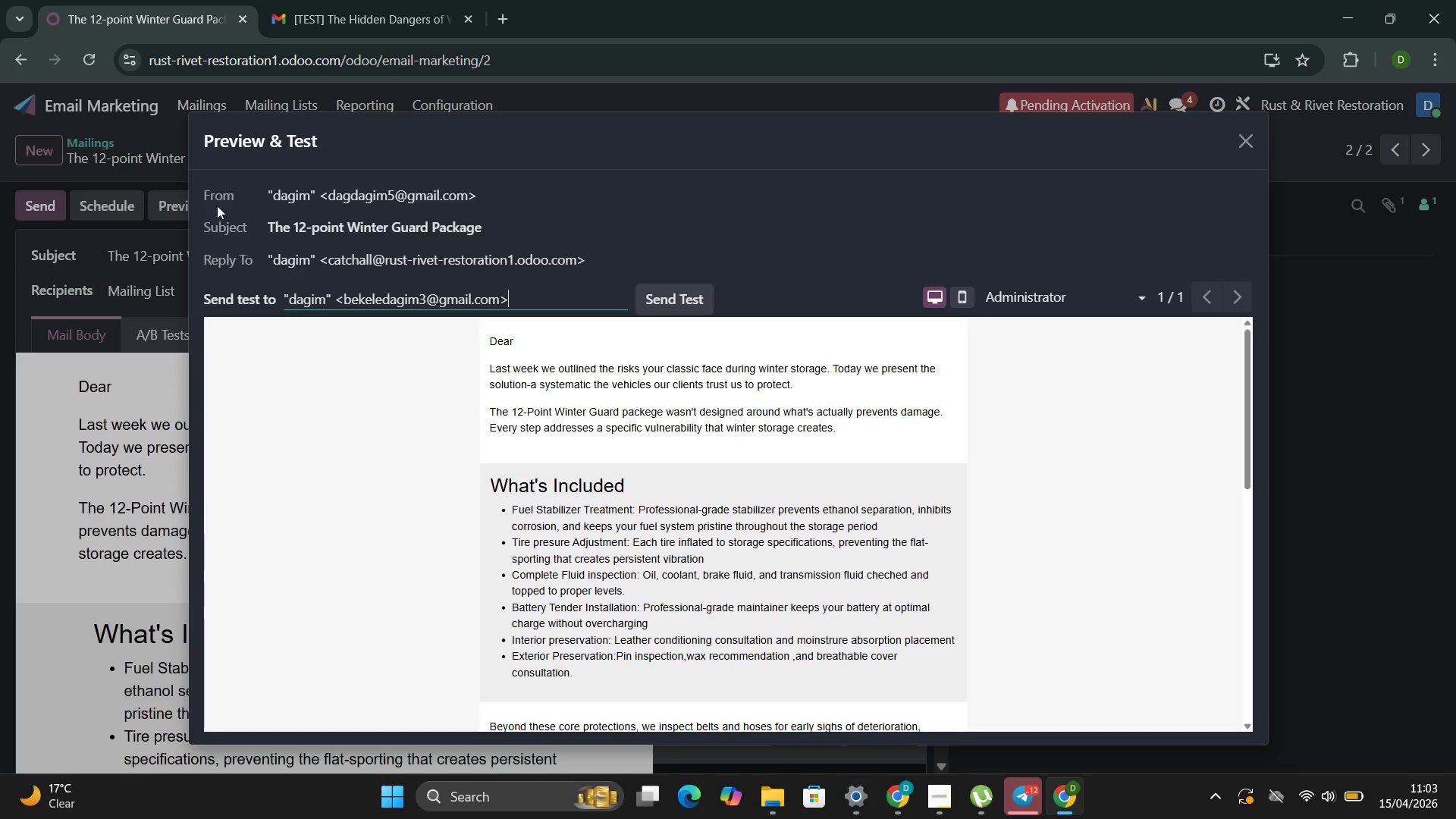 
left_click([650, 288])
 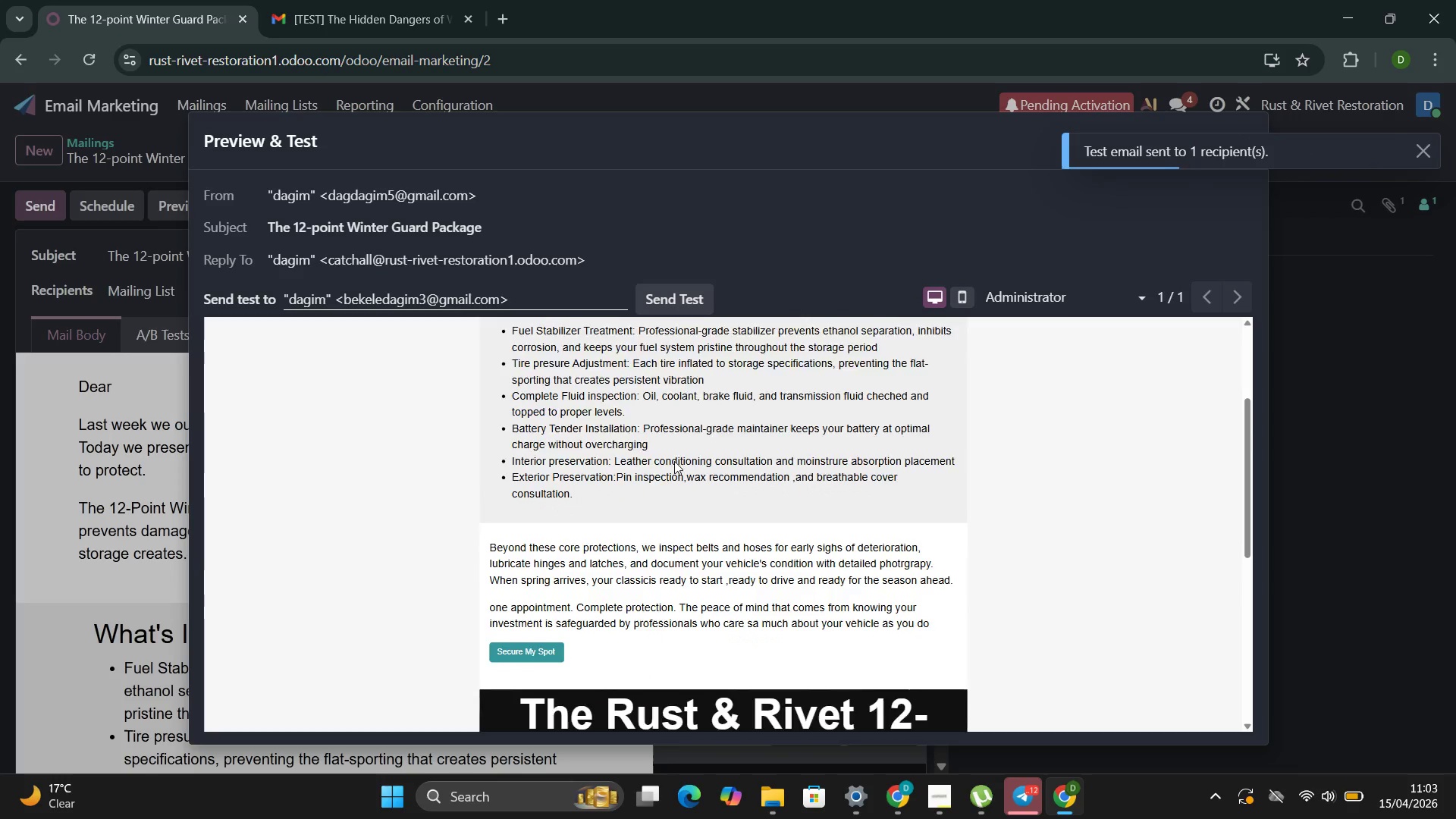 
wait(10.84)
 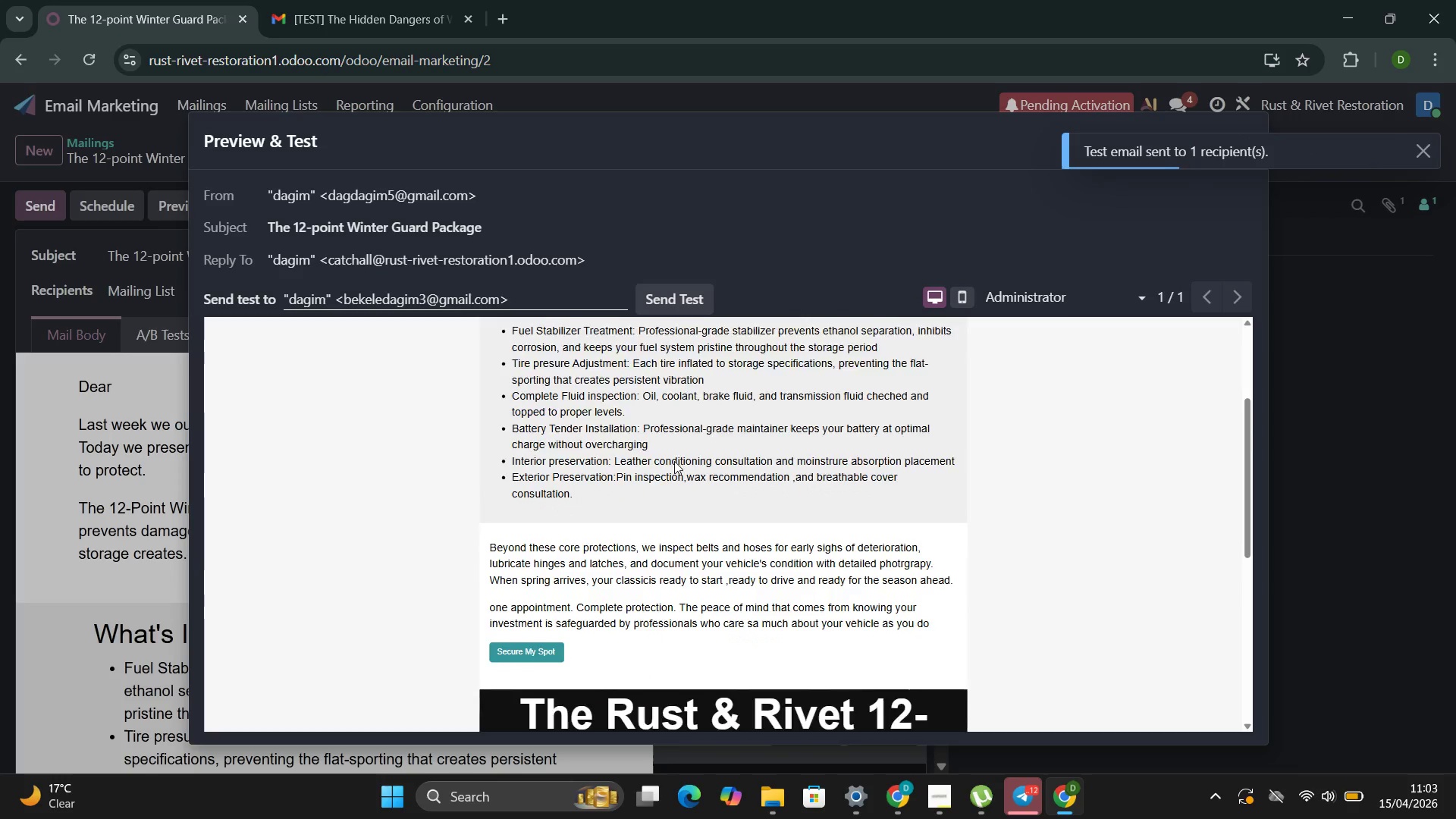 
left_click([673, 290])
 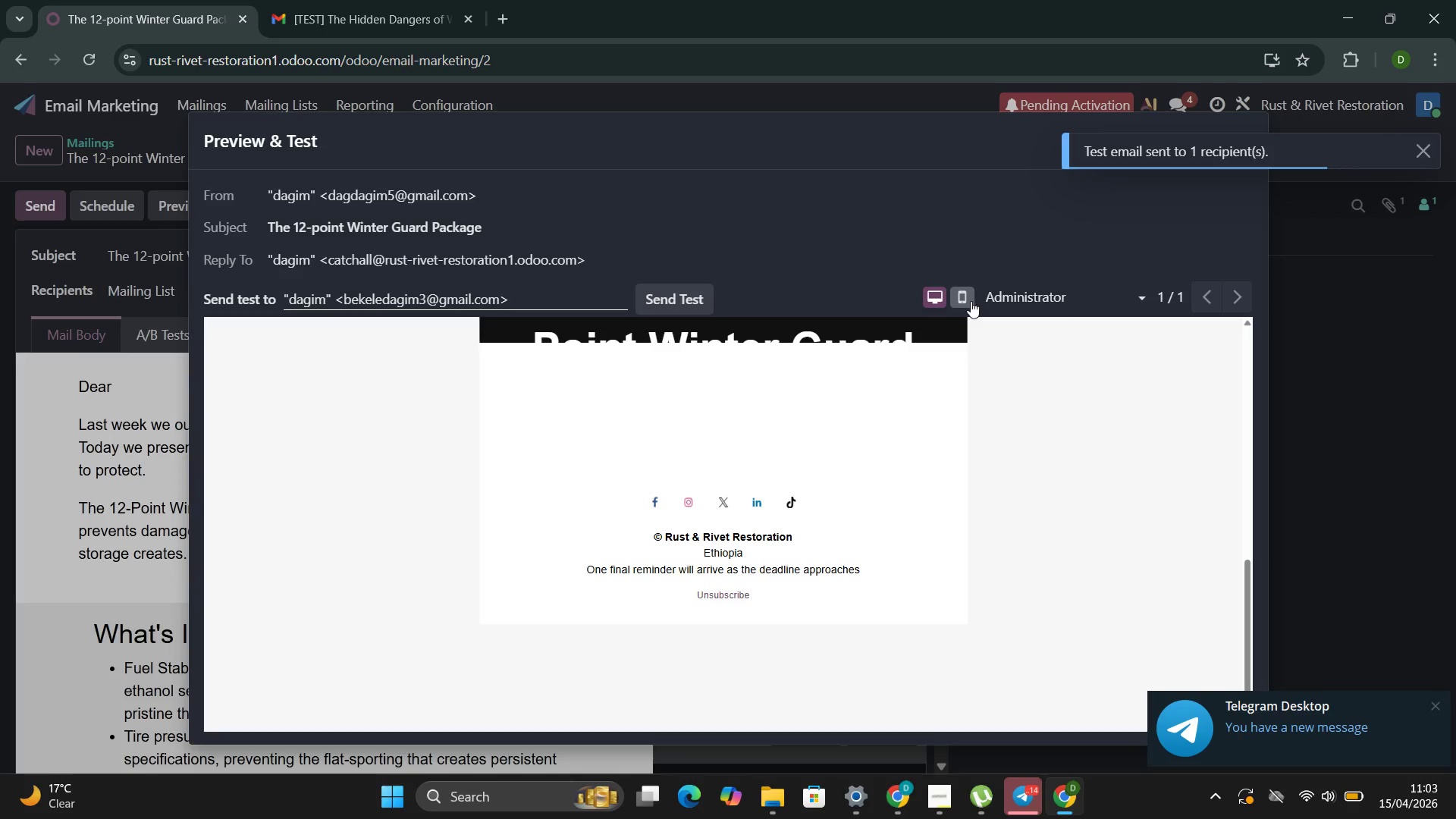 
wait(8.53)
 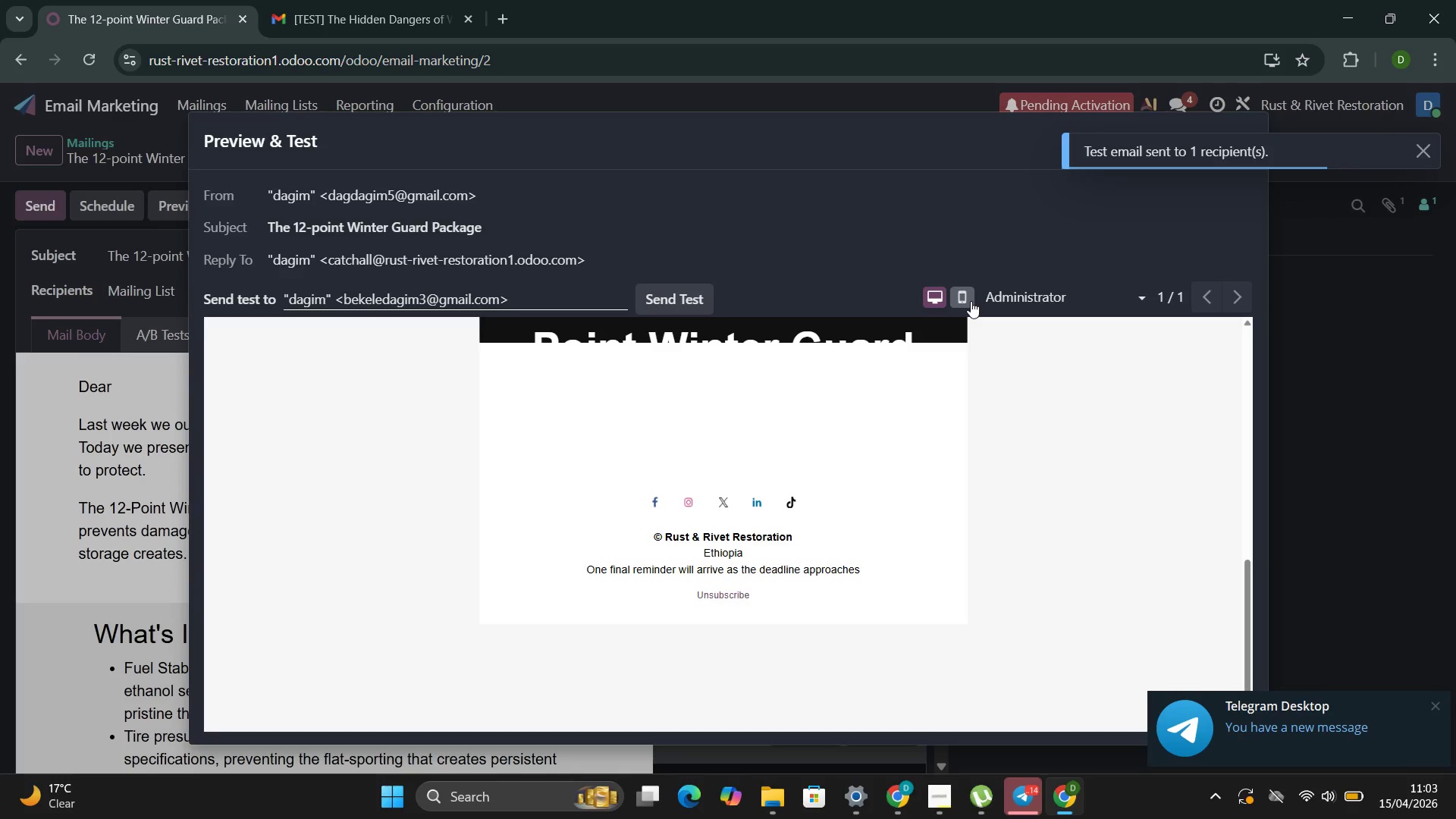 
left_click([970, 301])
 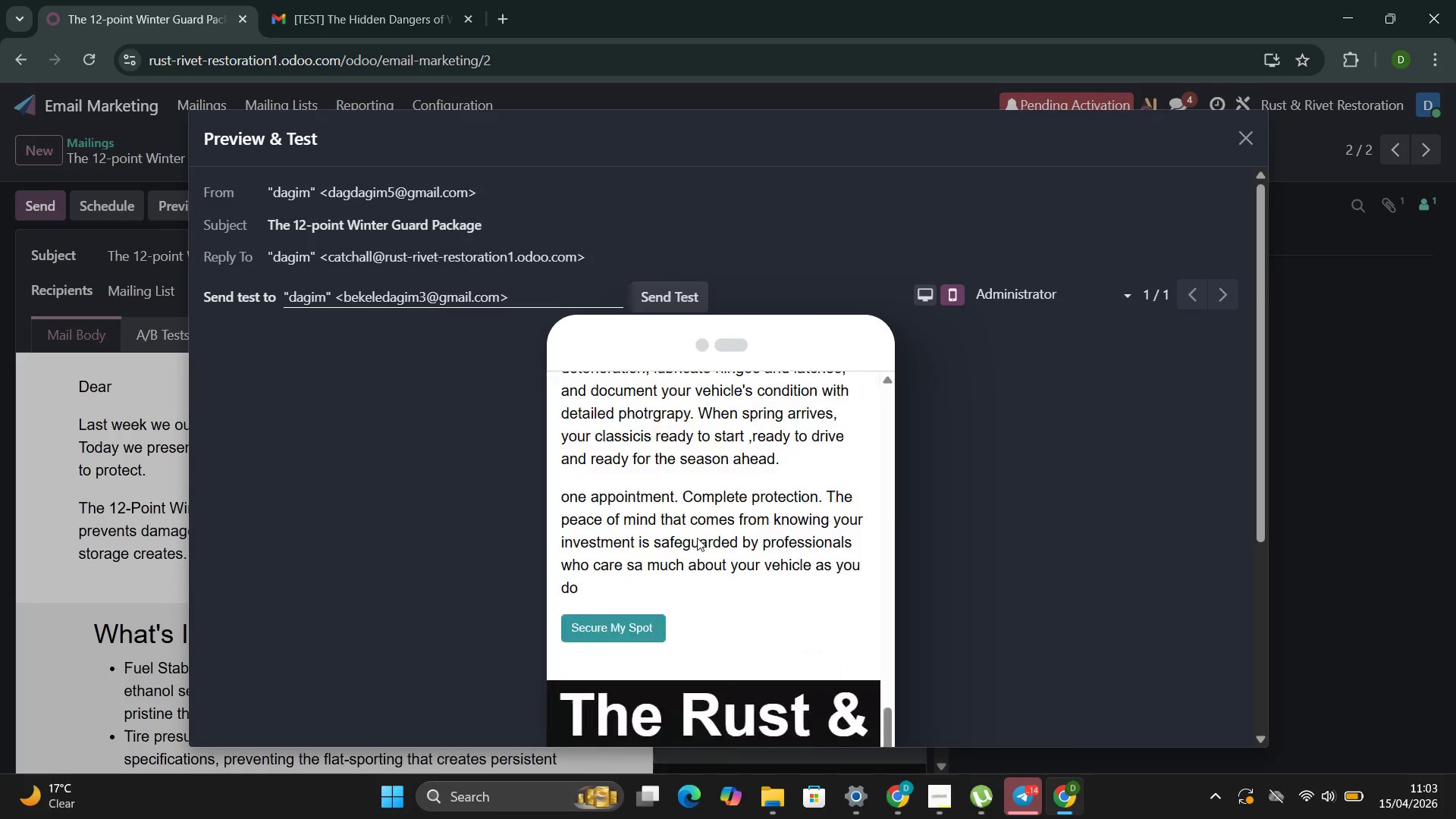 
wait(7.34)
 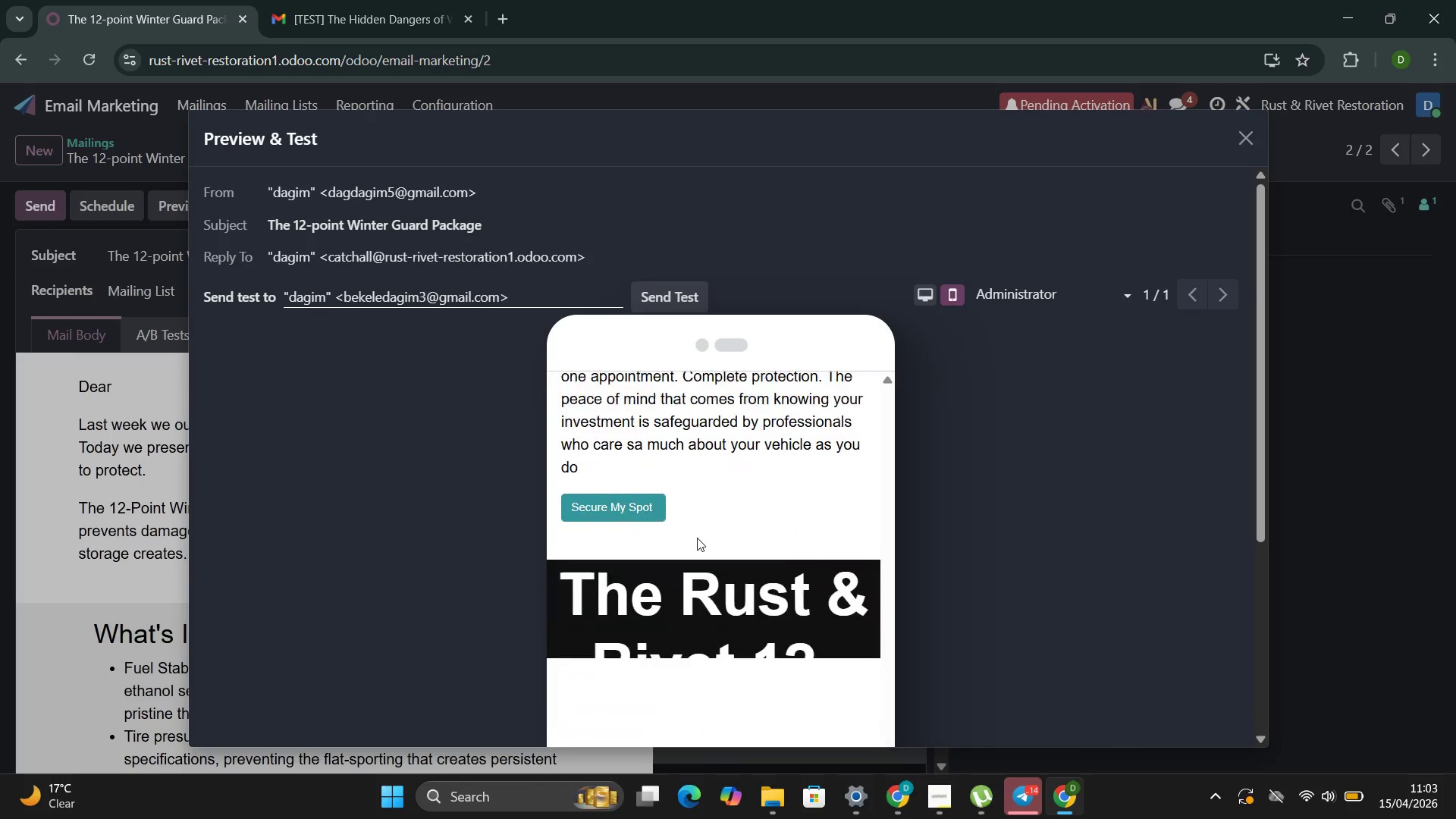 
left_click([931, 299])
 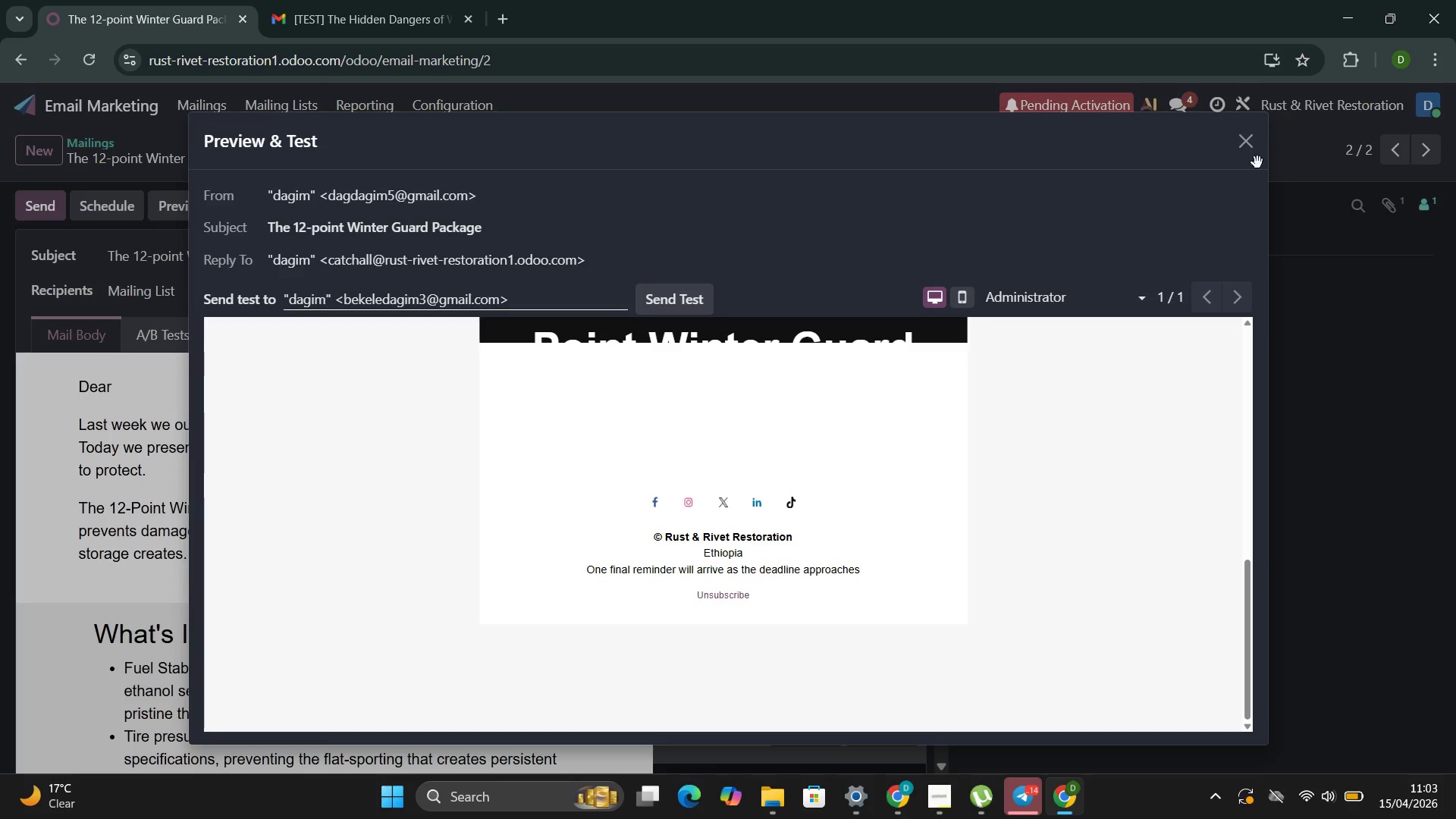 
left_click([1253, 148])
 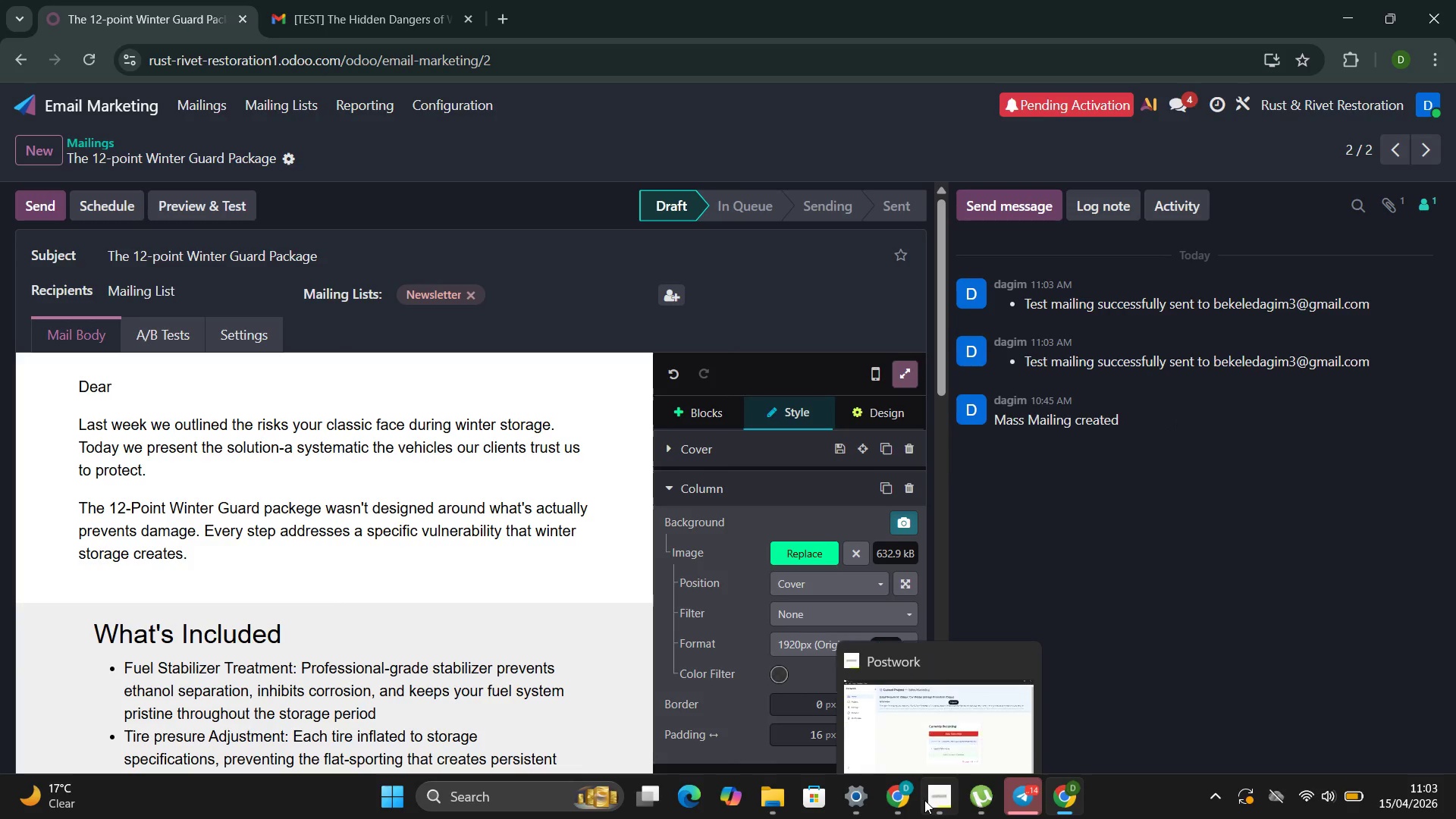 
left_click([918, 689])
 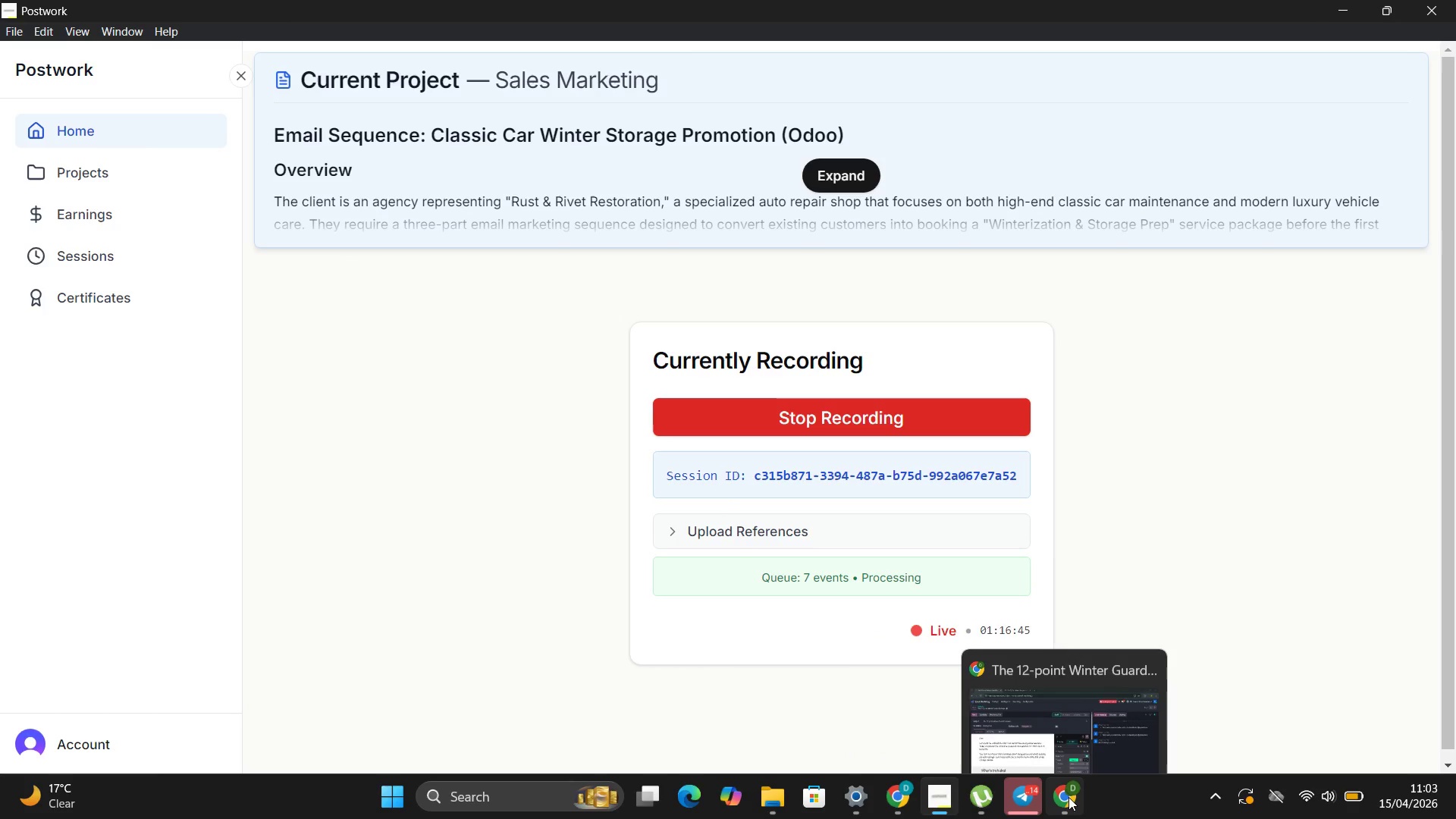 
left_click([1029, 669])
 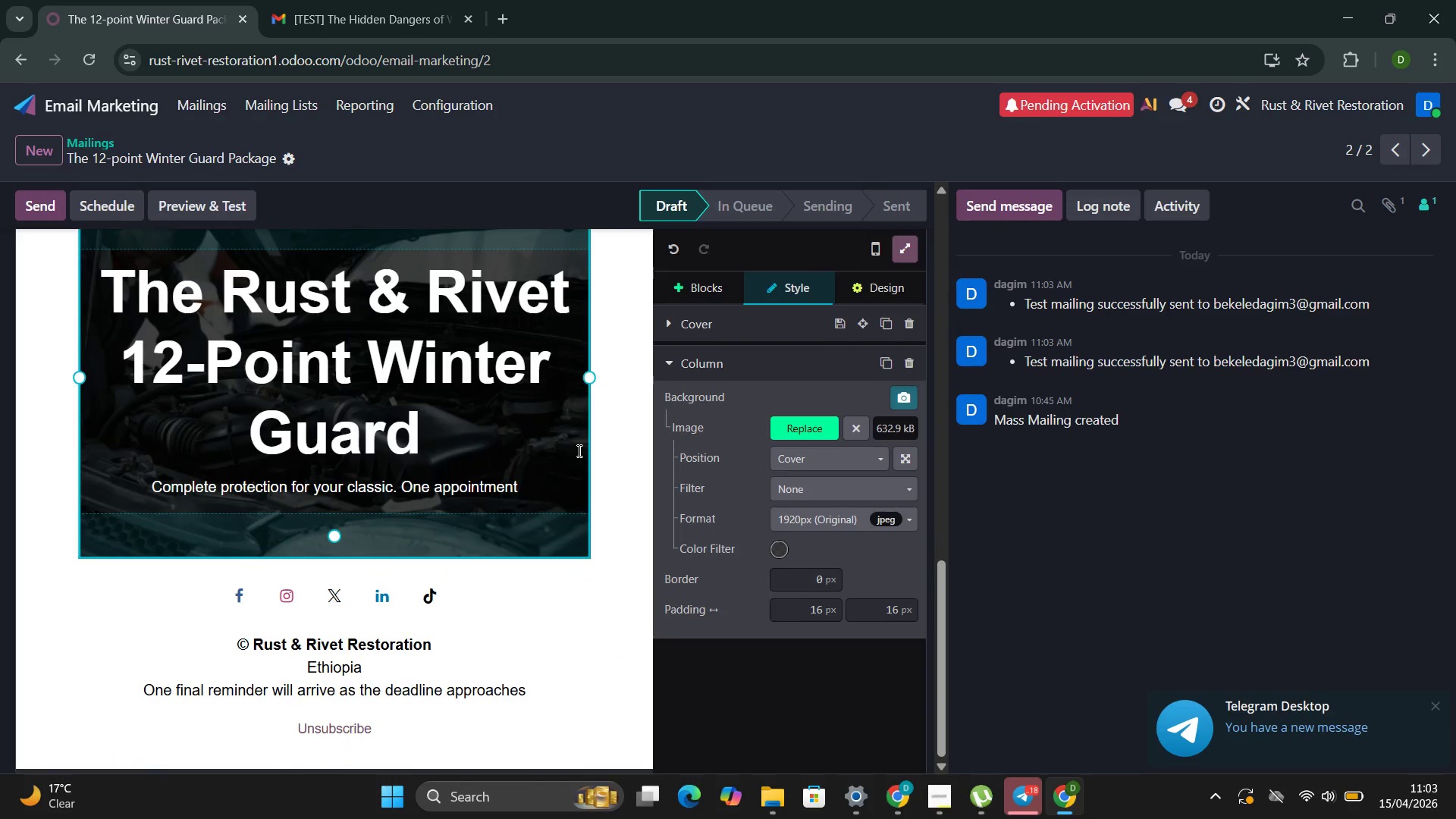 
wait(10.06)
 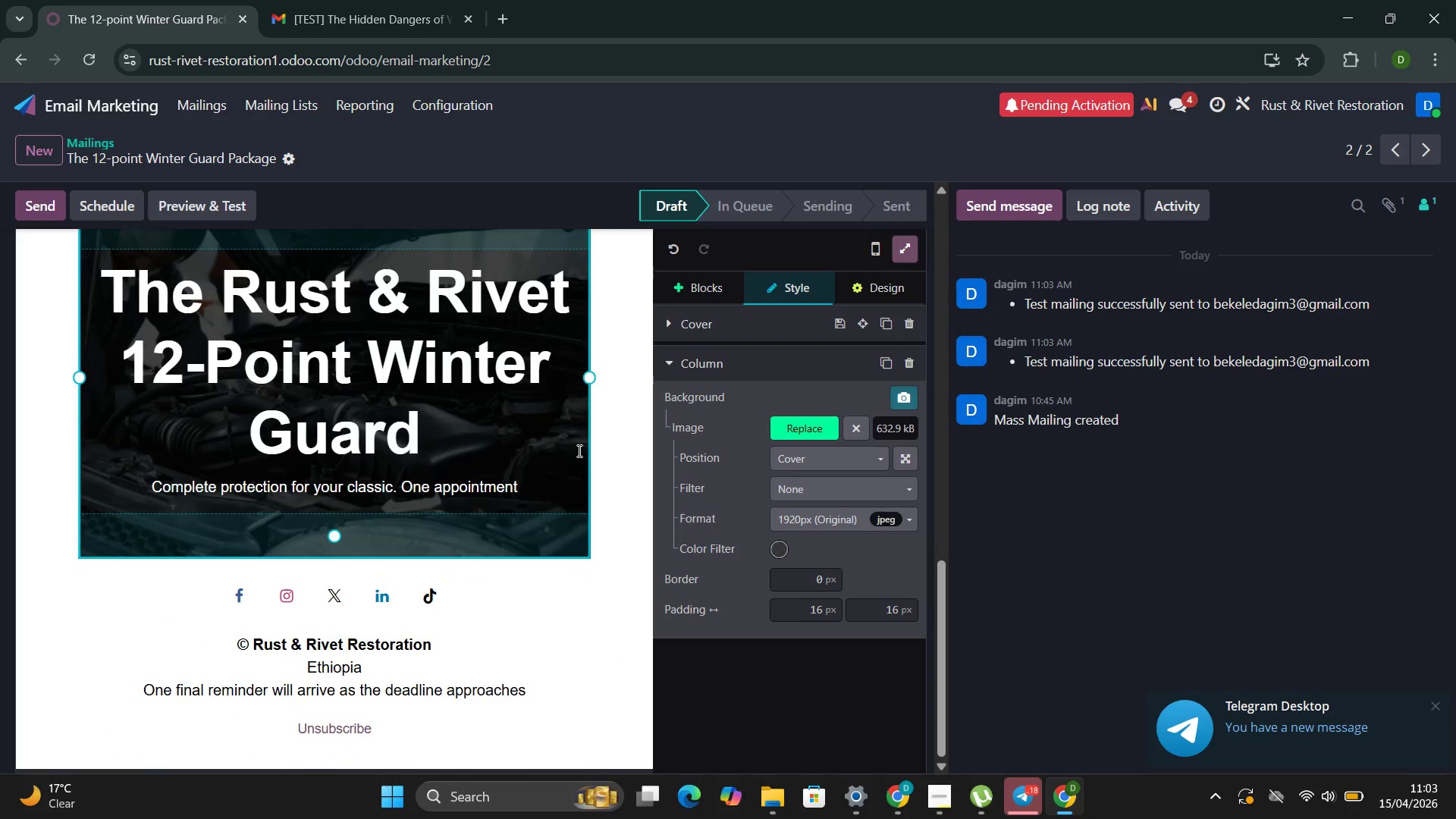 
left_click([222, 205])
 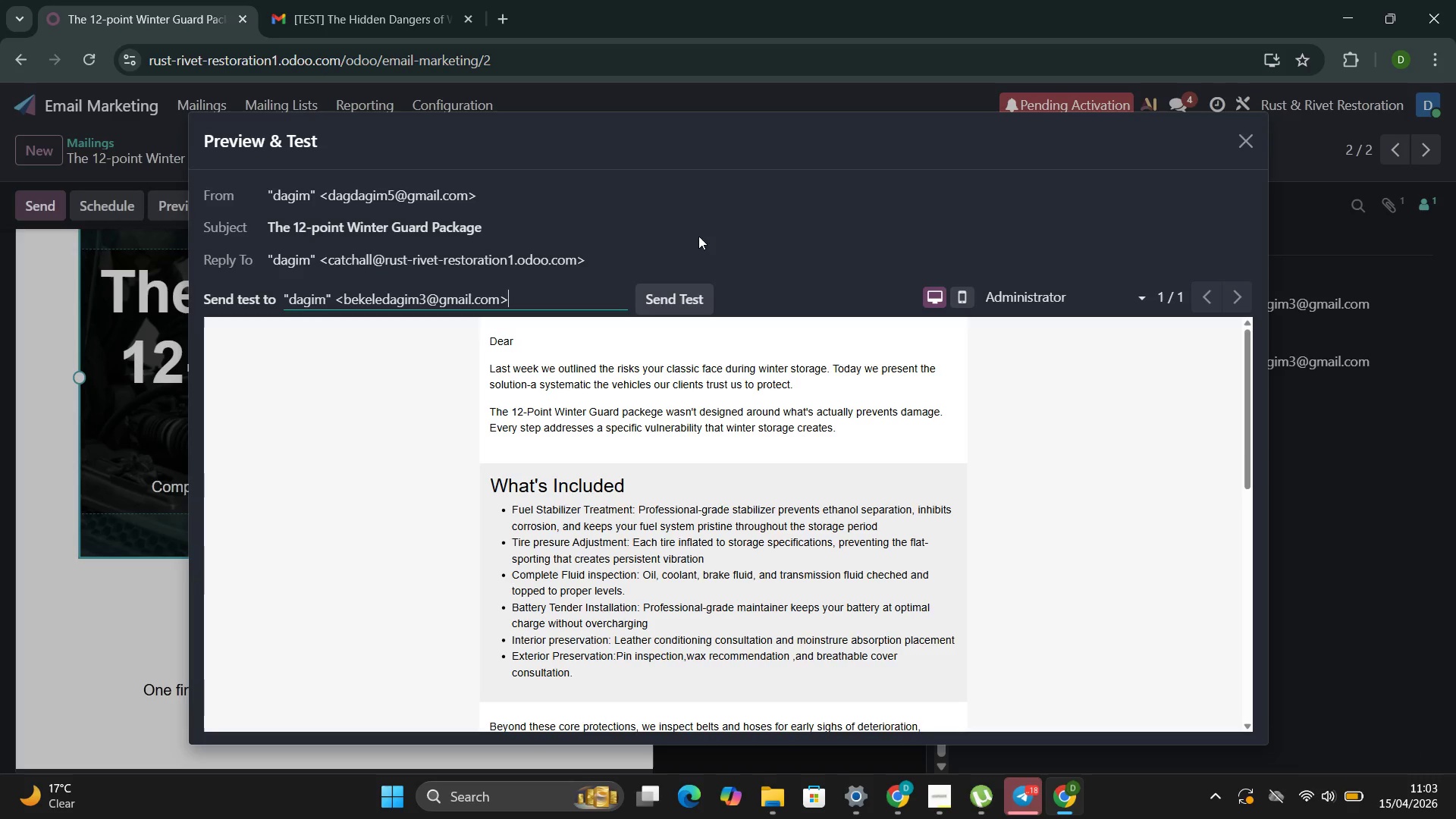 
left_click([656, 297])
 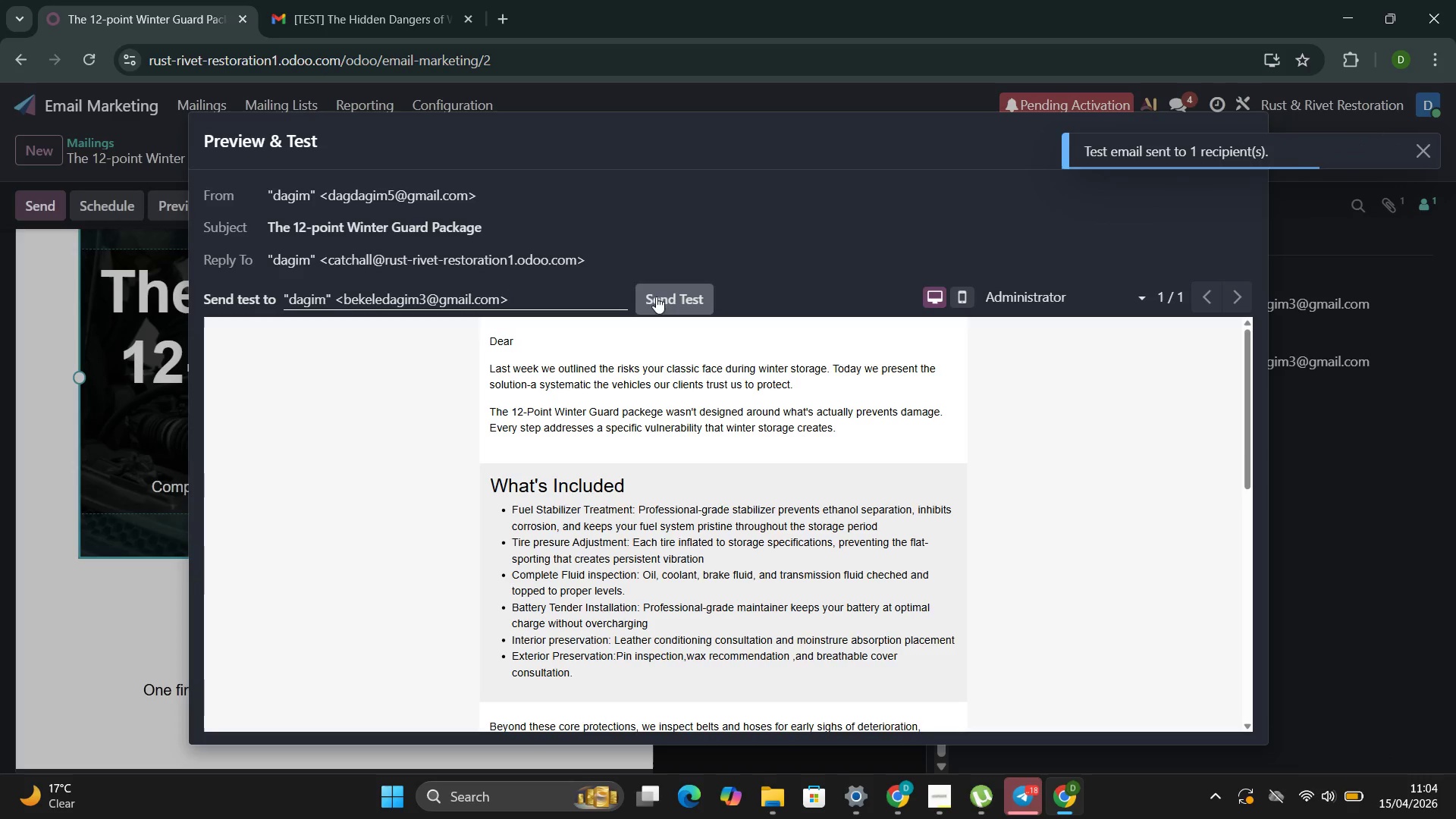 
wait(5.48)
 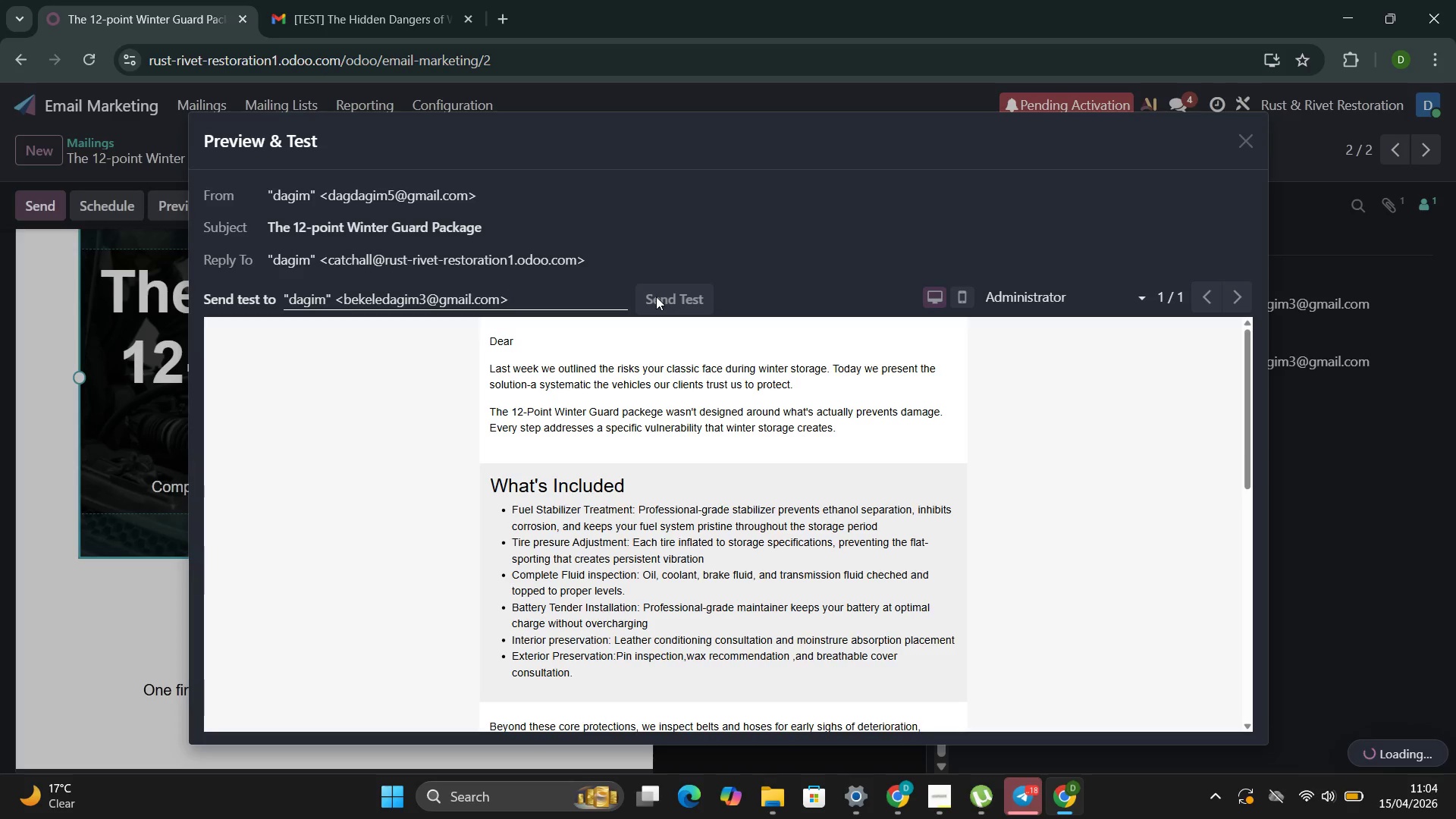 
left_click([1423, 153])
 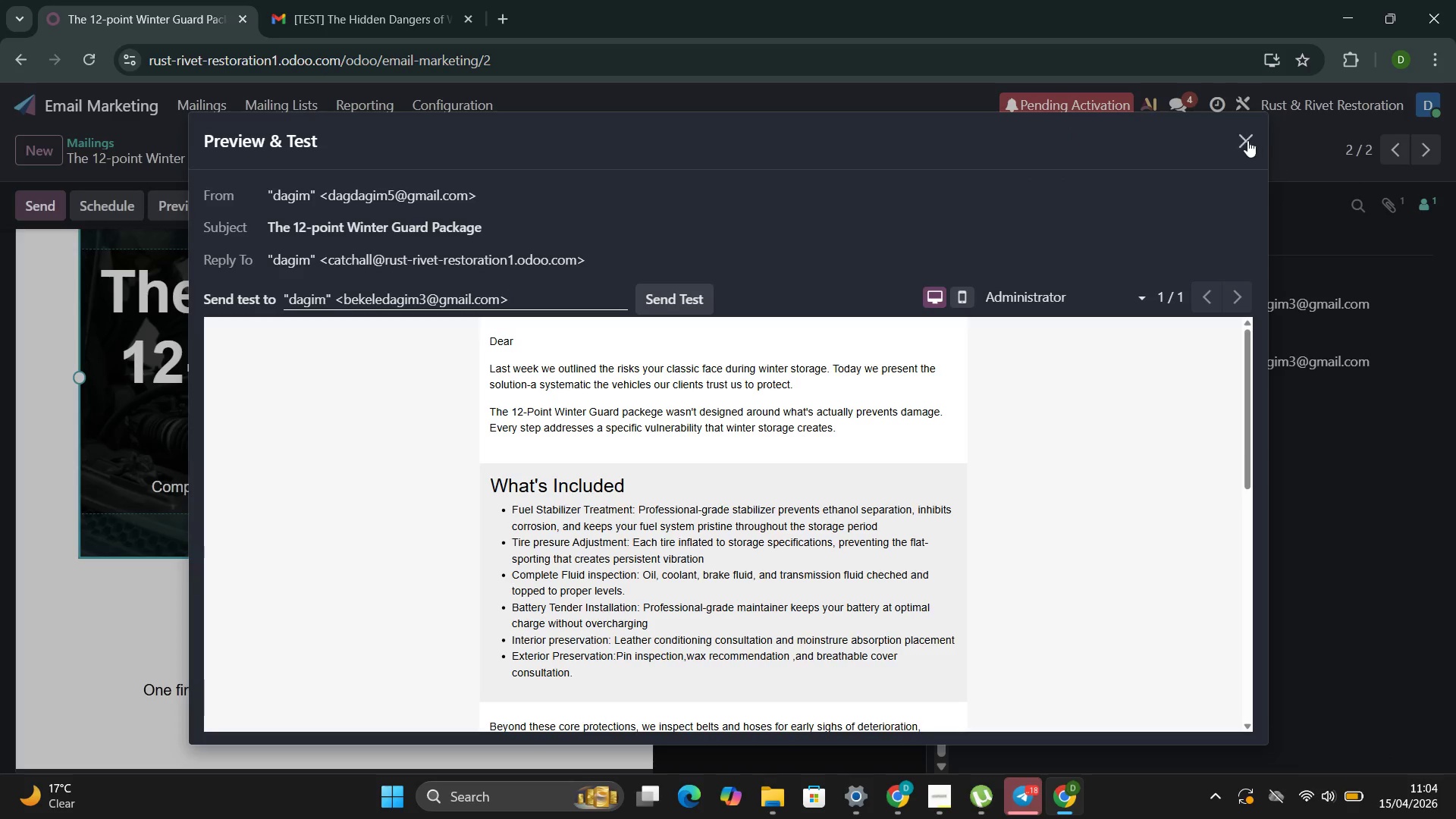 
left_click([1247, 141])
 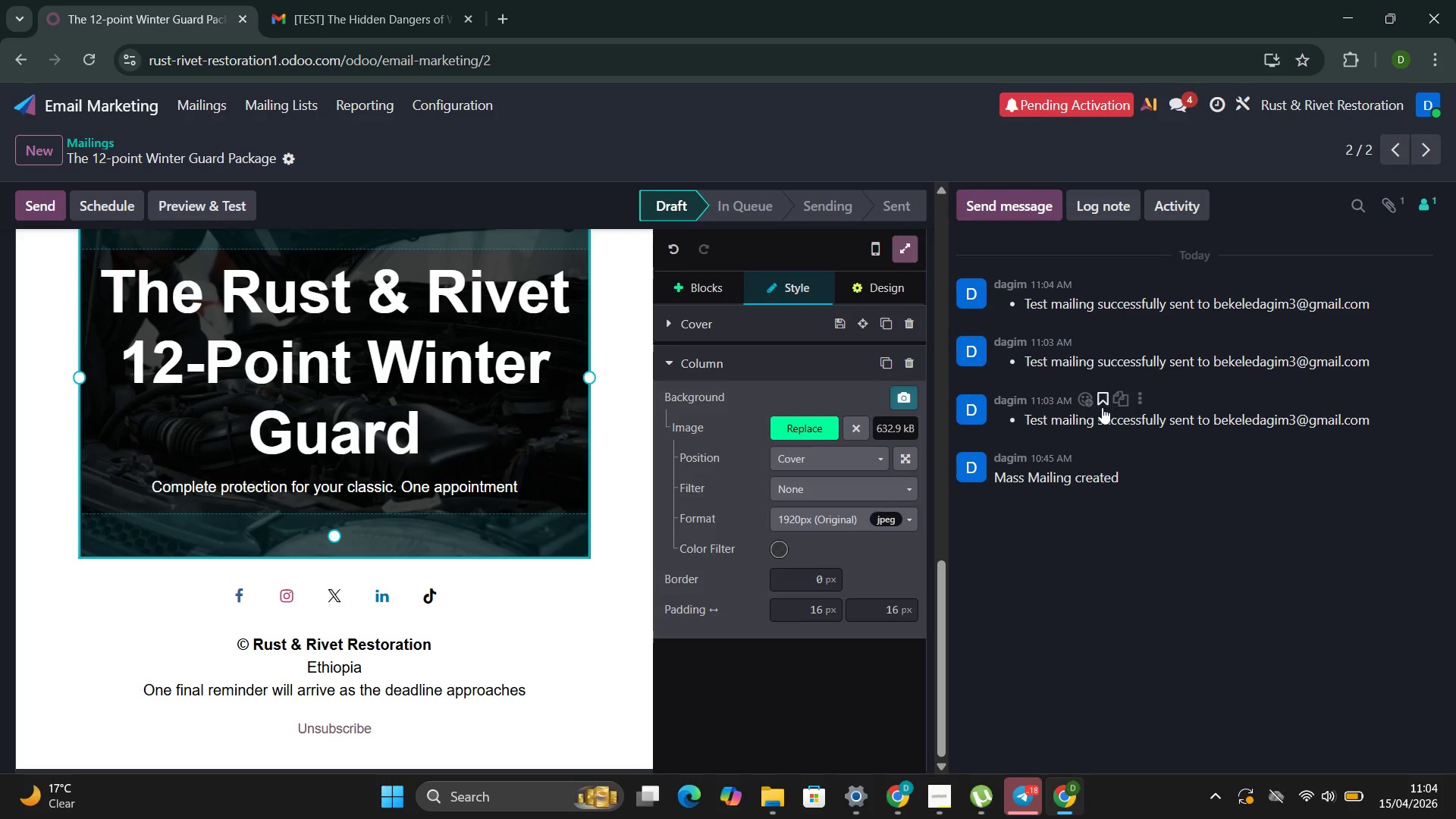 
wait(5.75)
 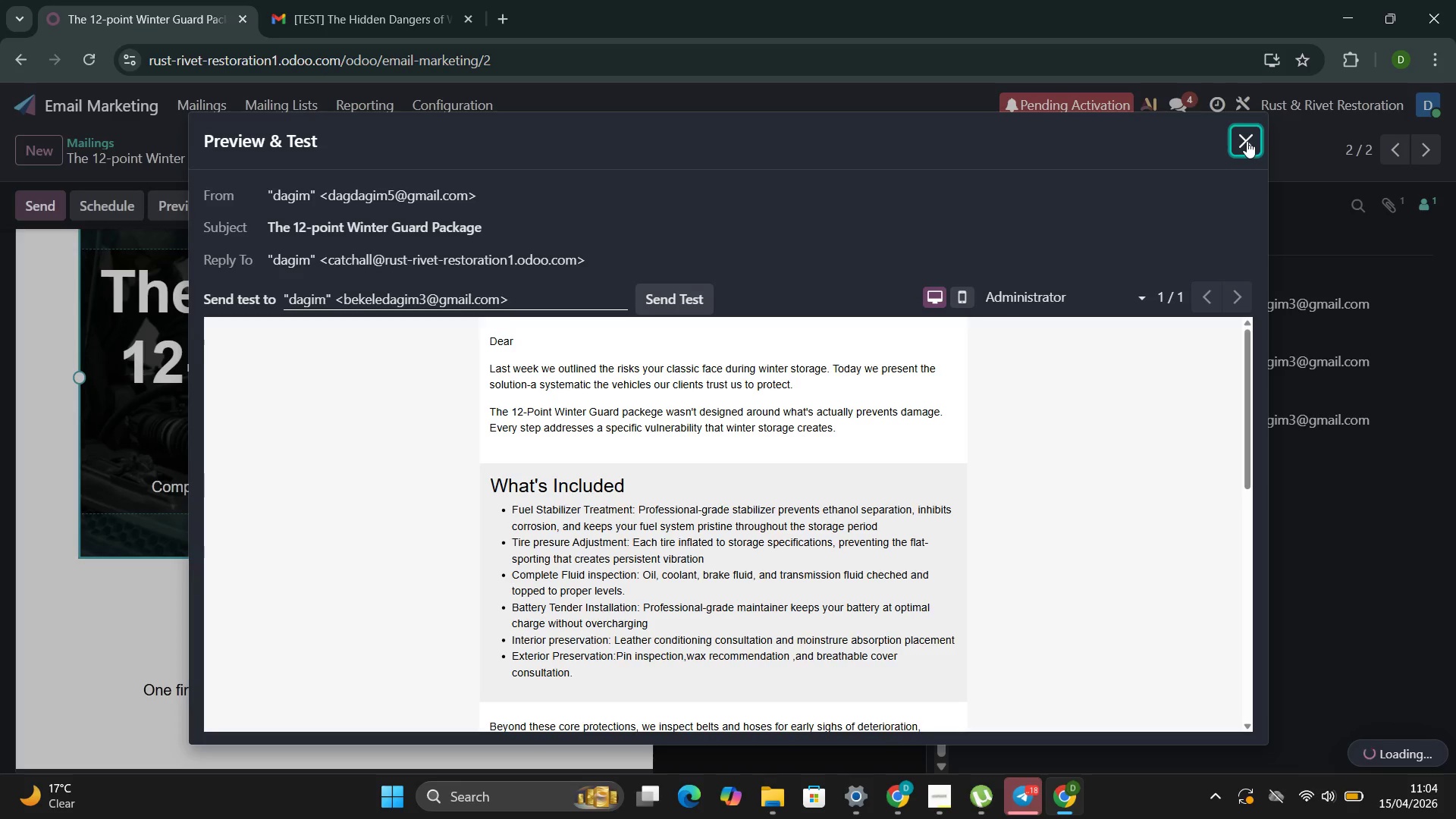 
double_click([1062, 422])
 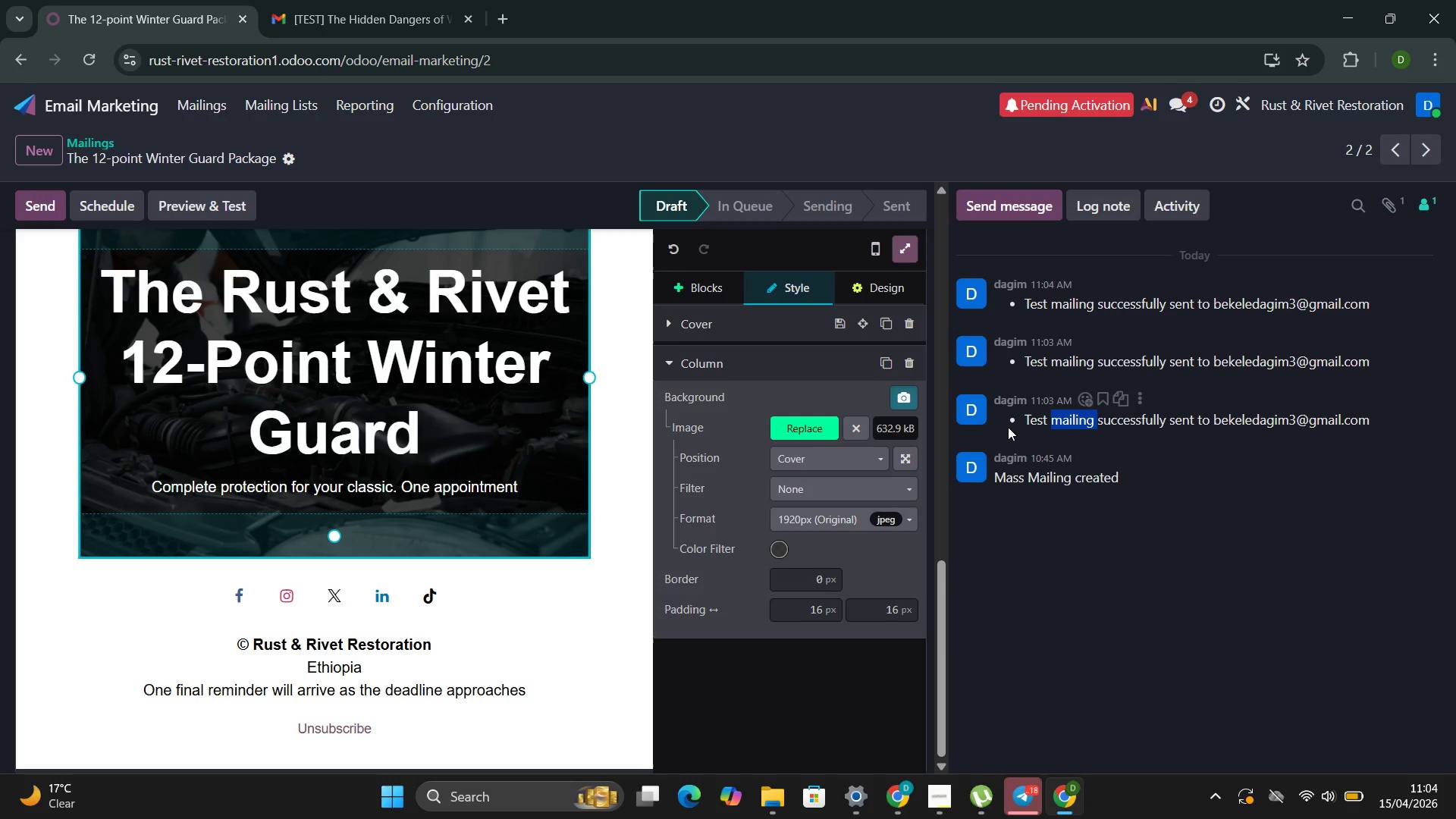 
left_click([1009, 427])
 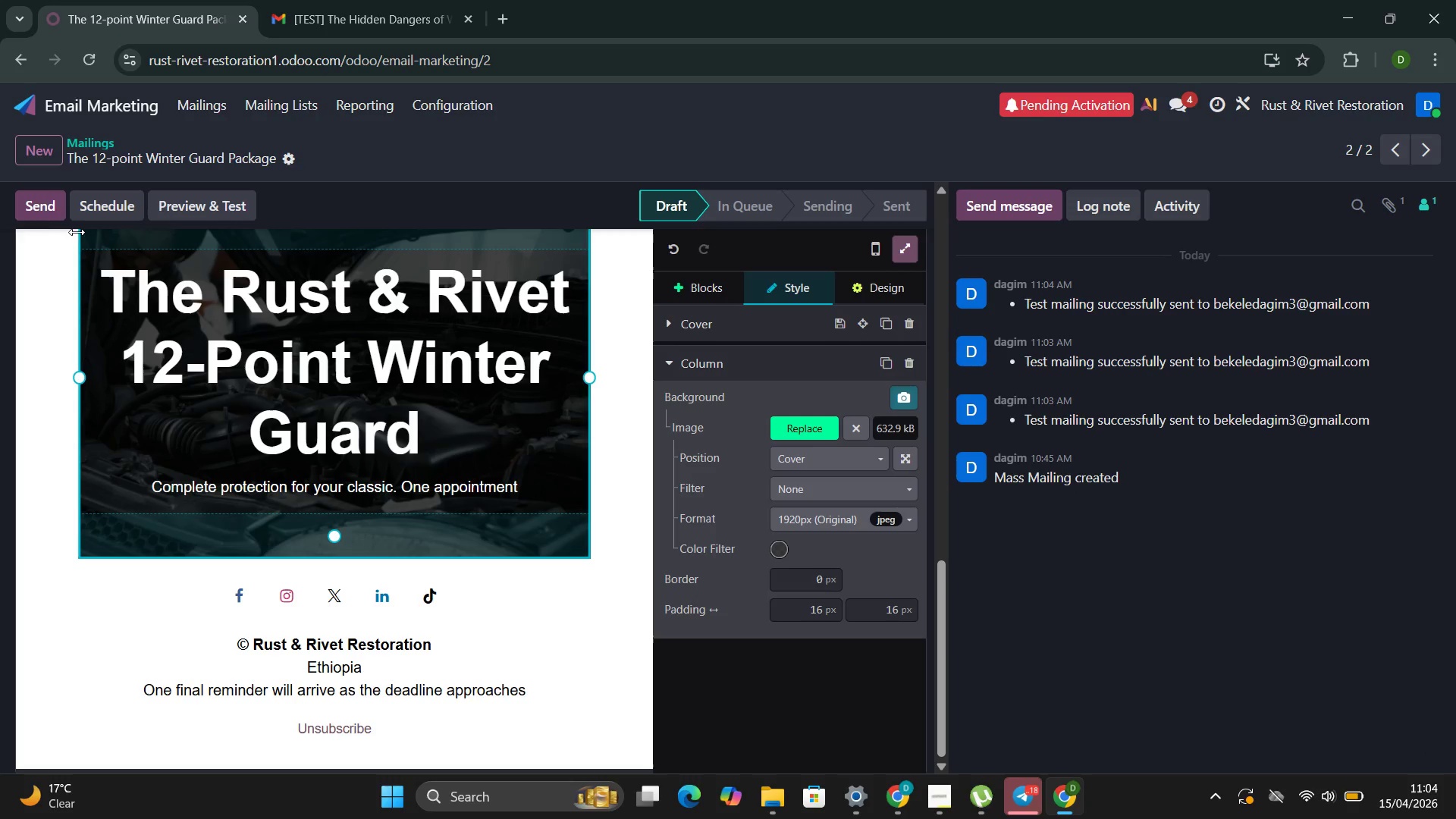 
left_click([46, 216])
 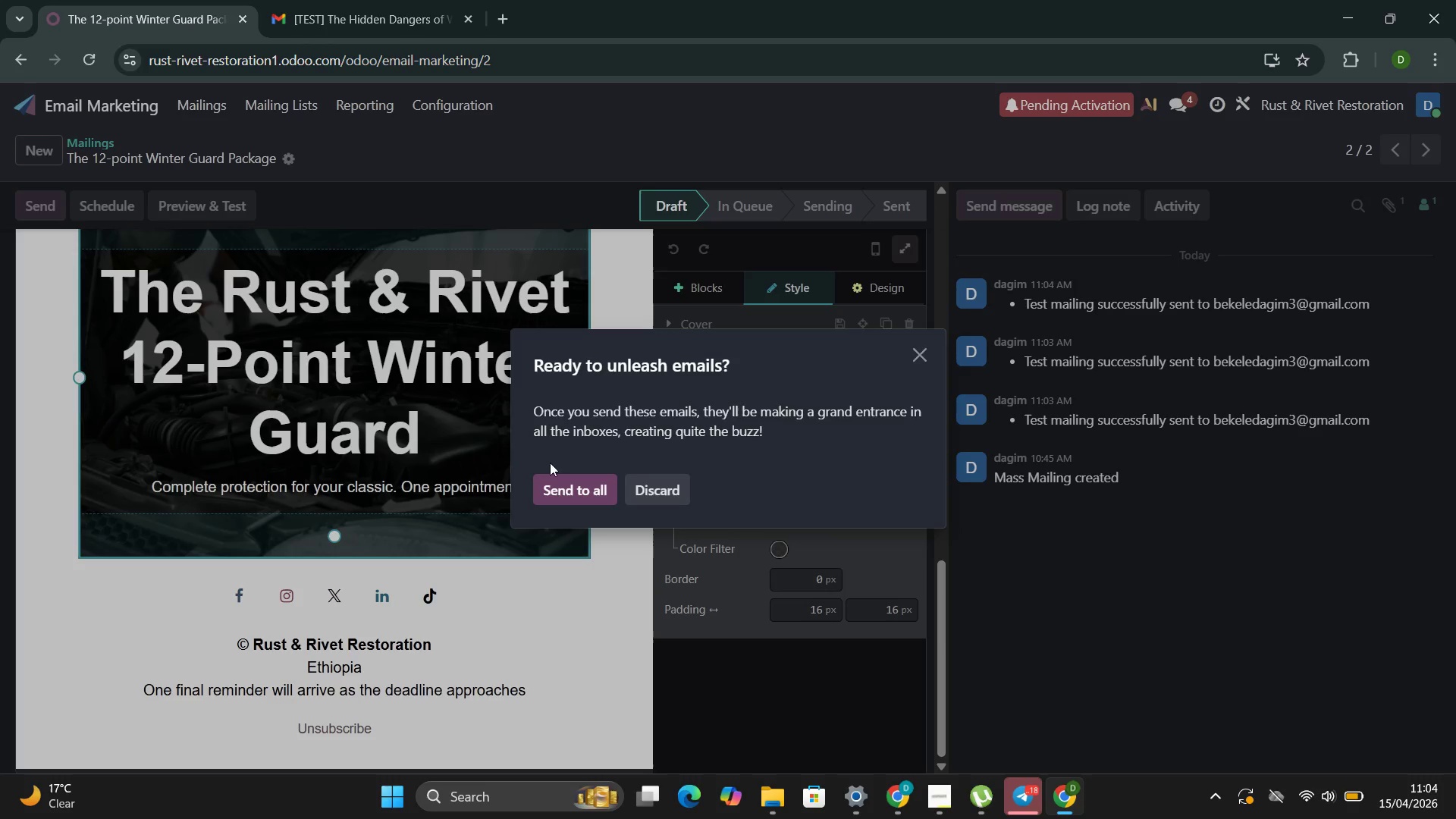 
left_click([556, 479])
 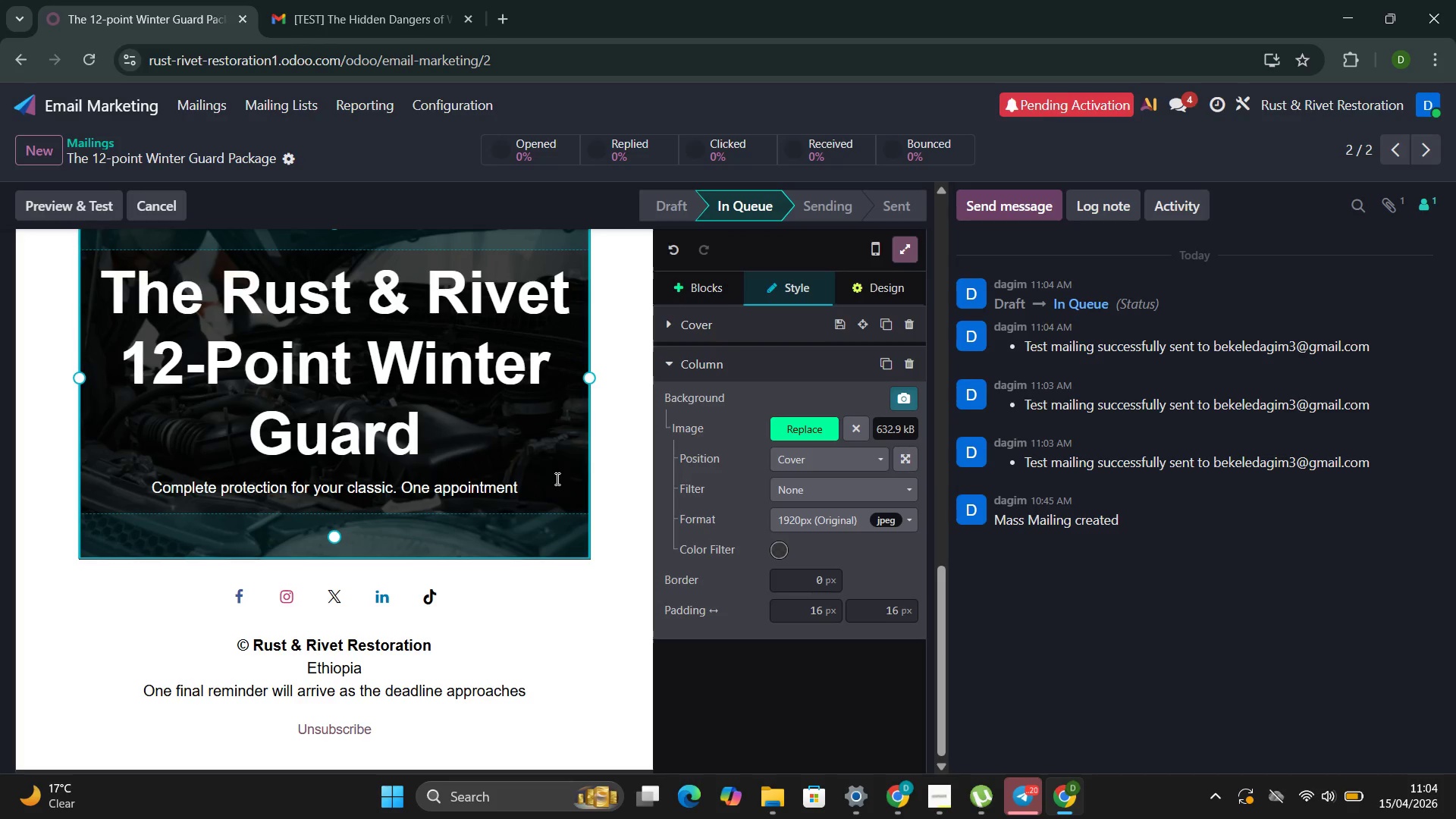 
wait(11.83)
 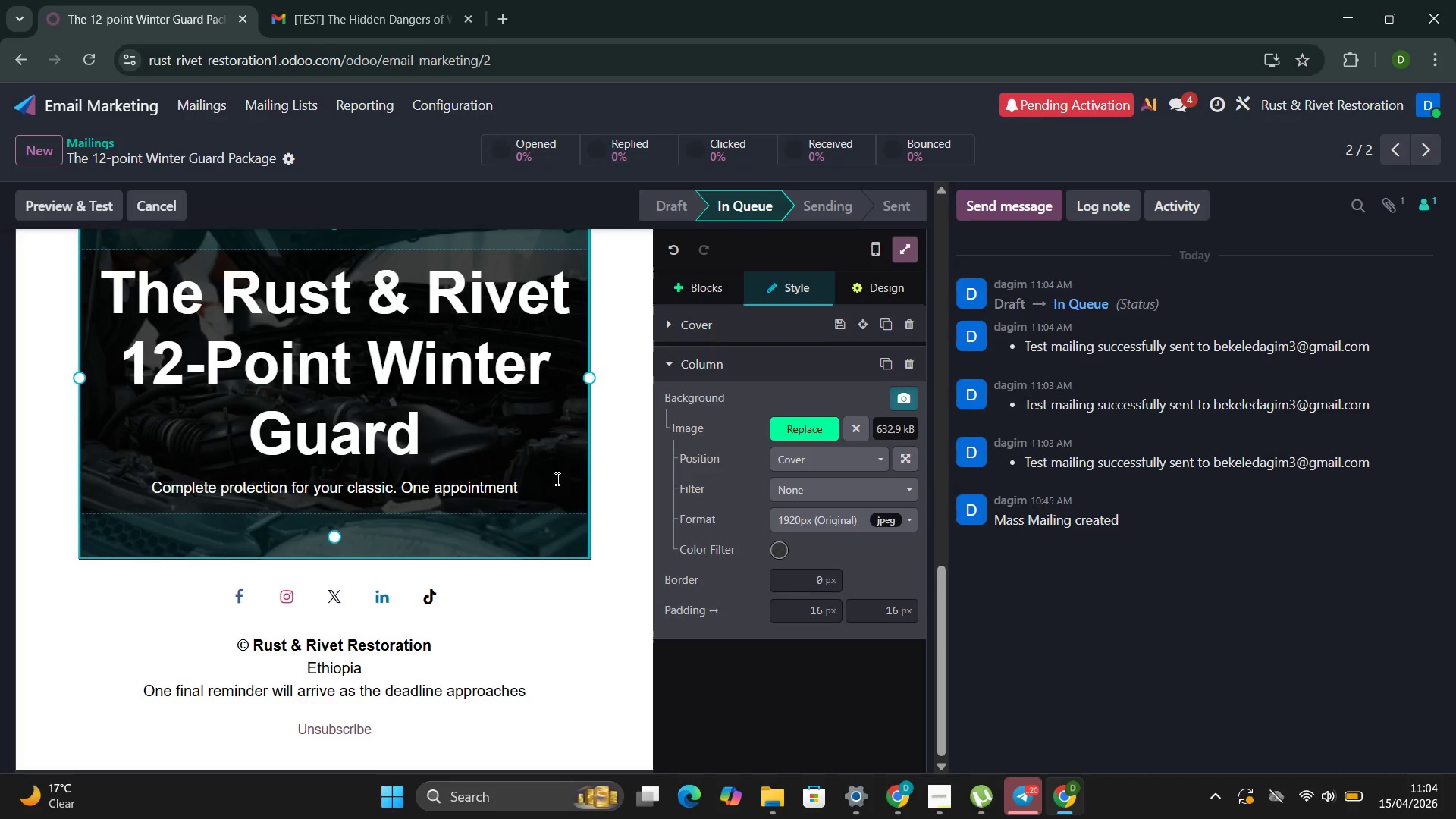 
left_click([194, 105])
 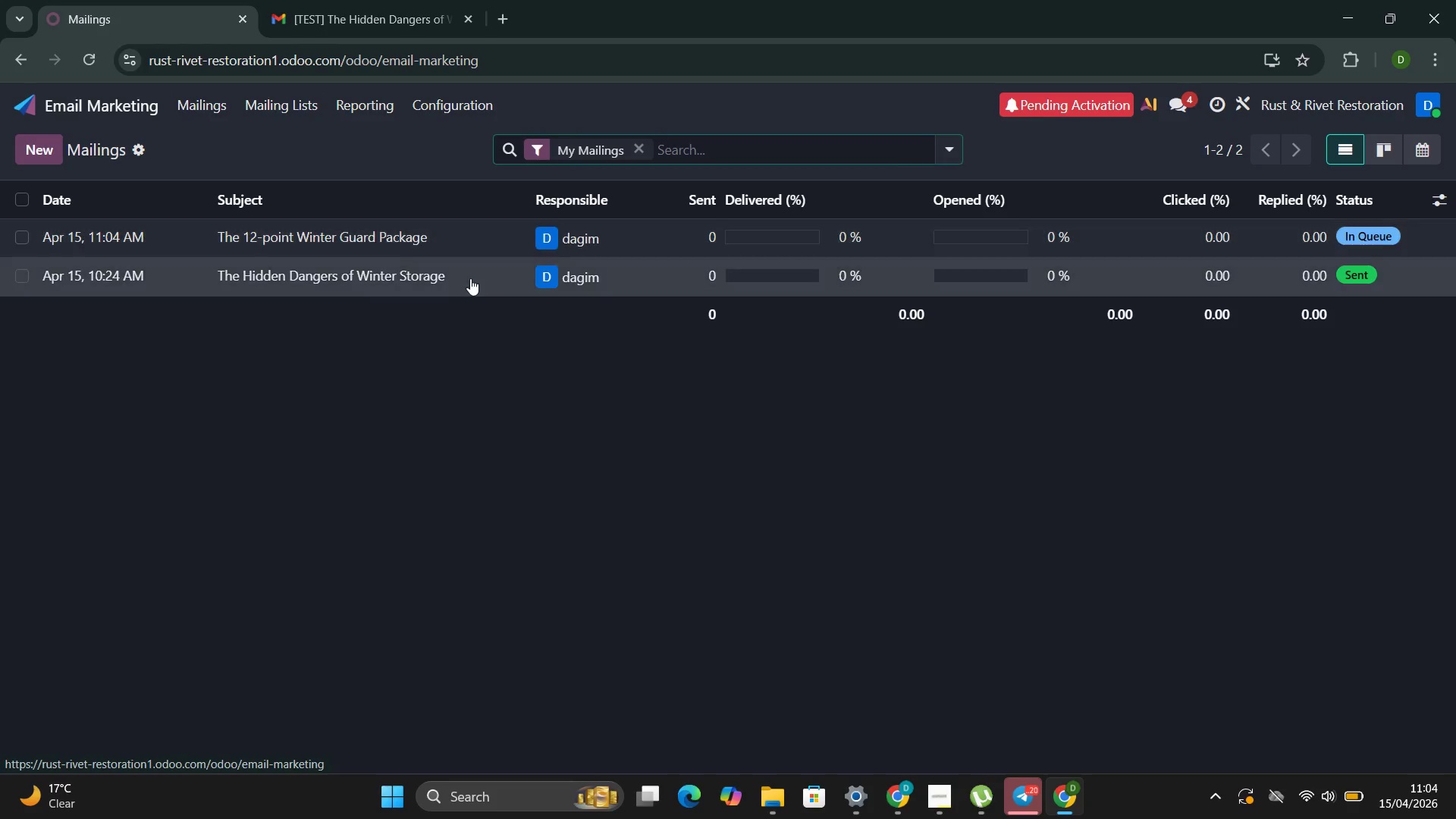 
double_click([466, 282])
 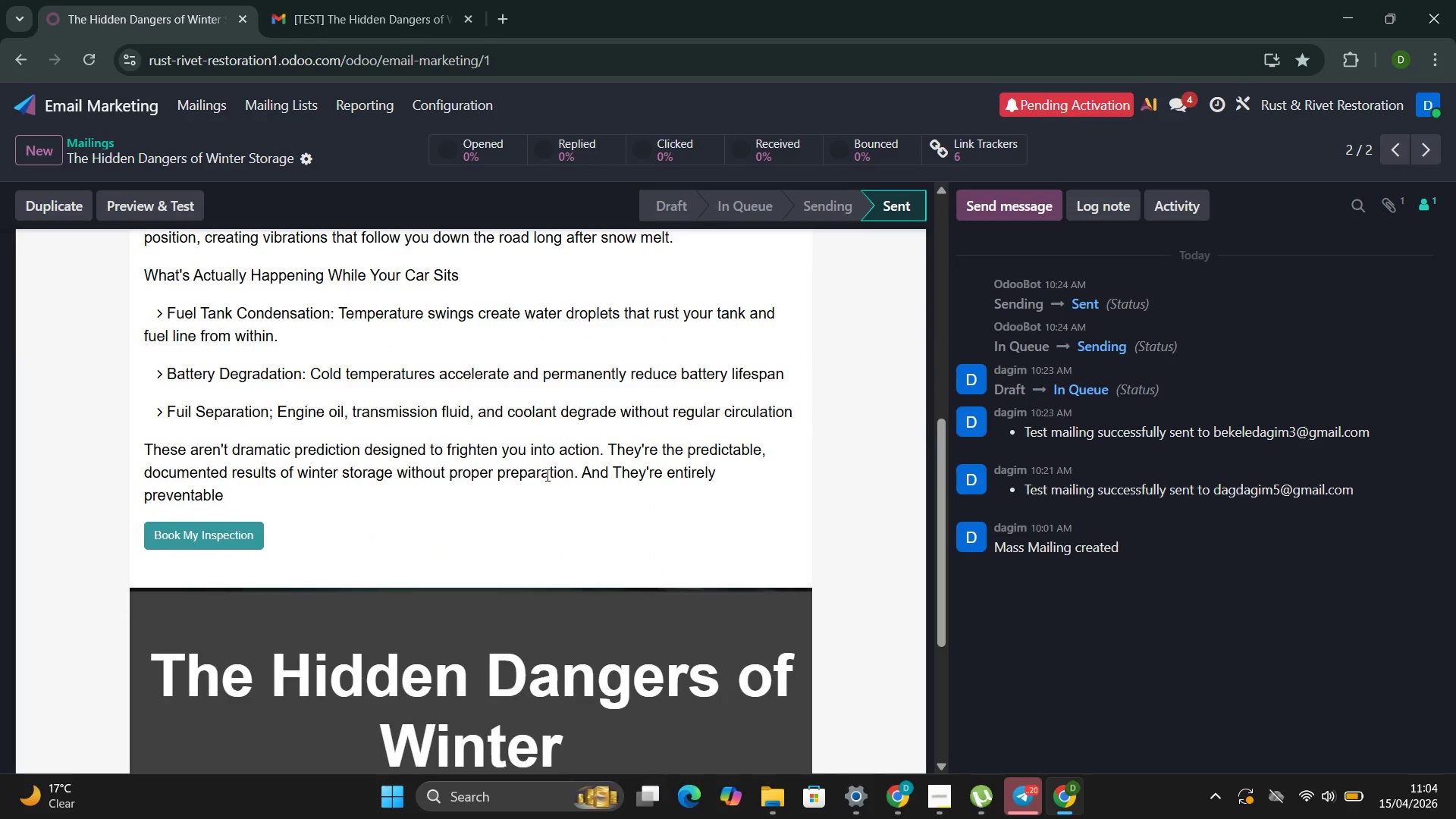 
key(Control+P)
 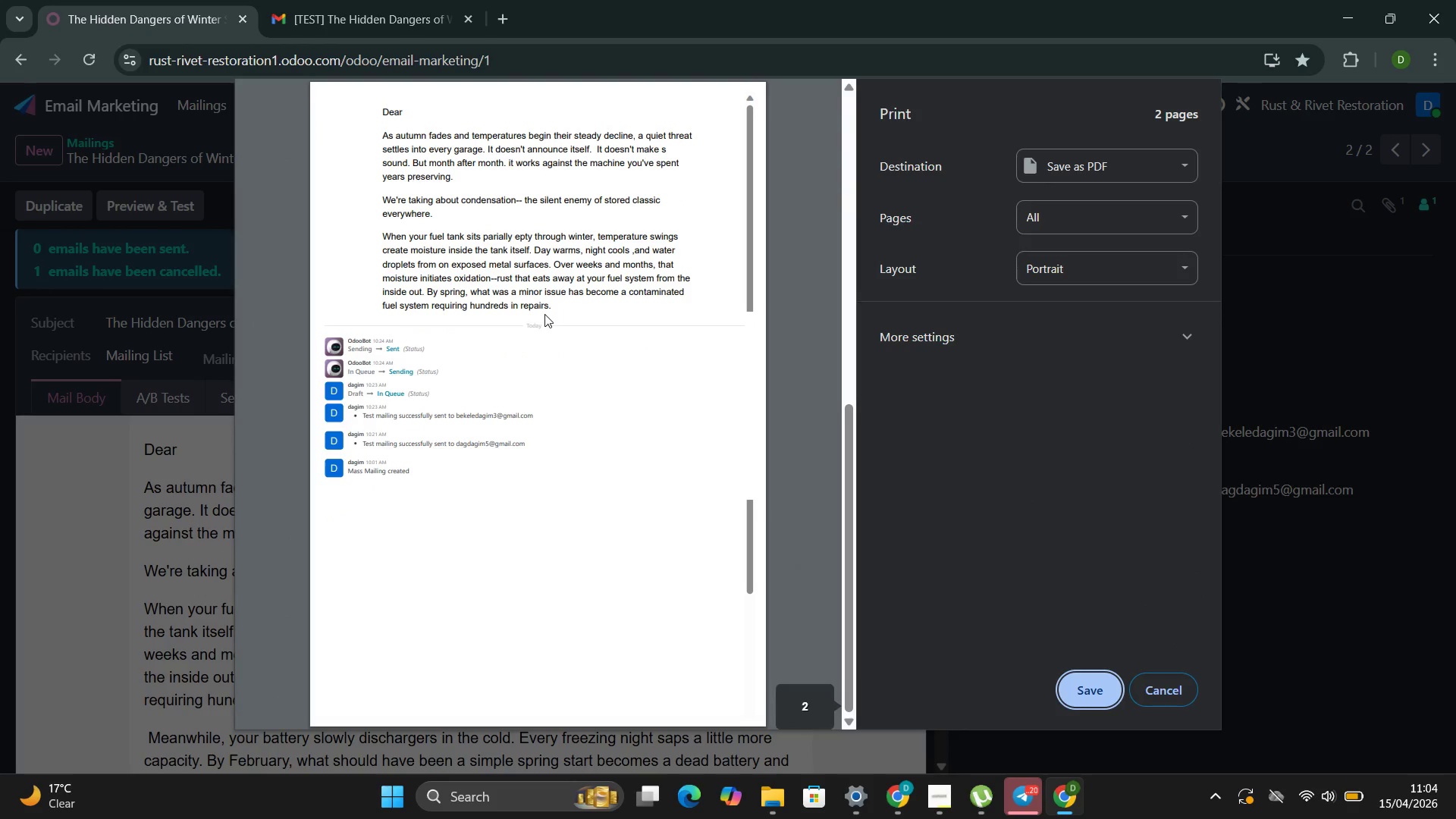 
wait(5.92)
 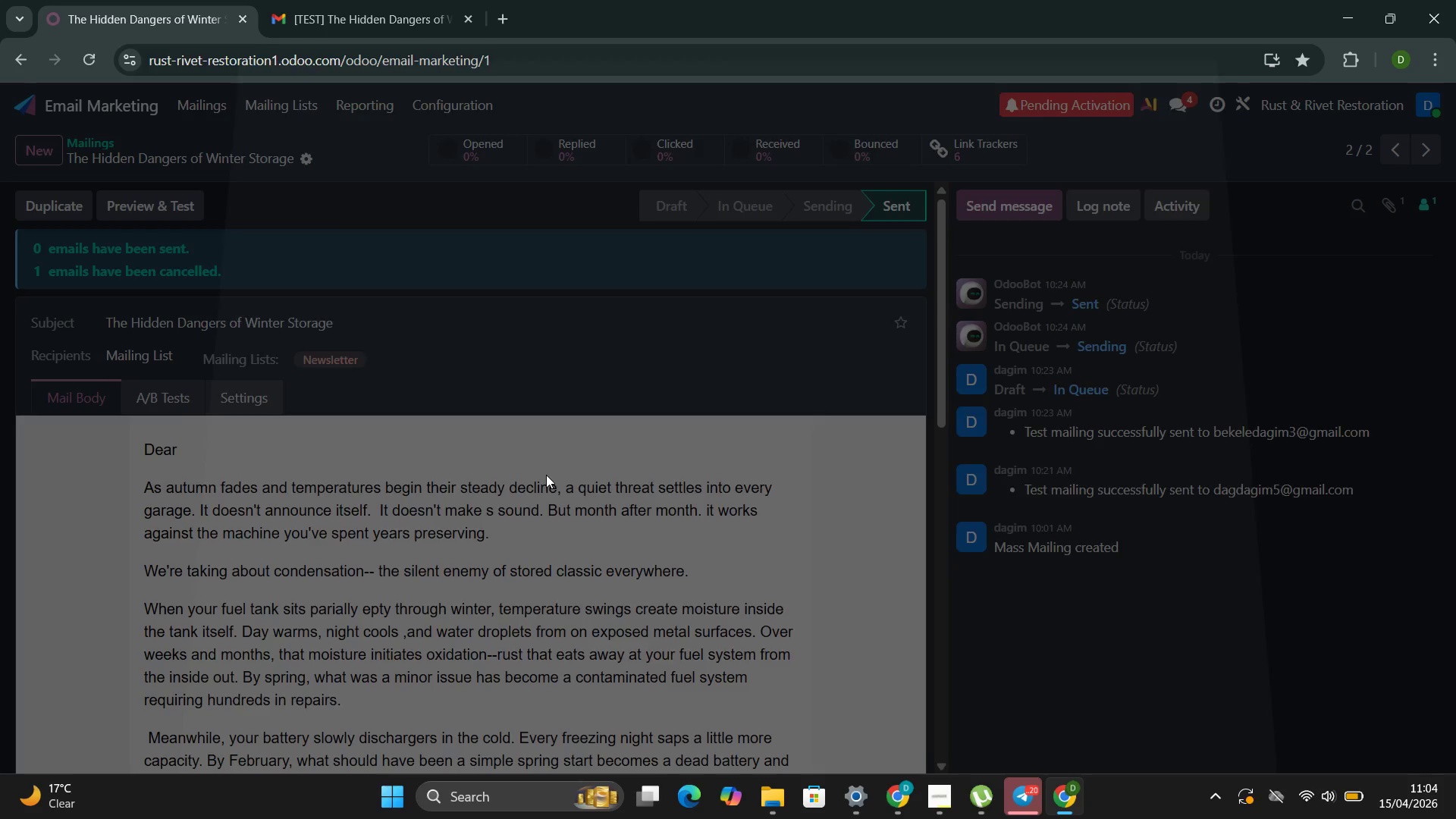 
left_click([1090, 688])
 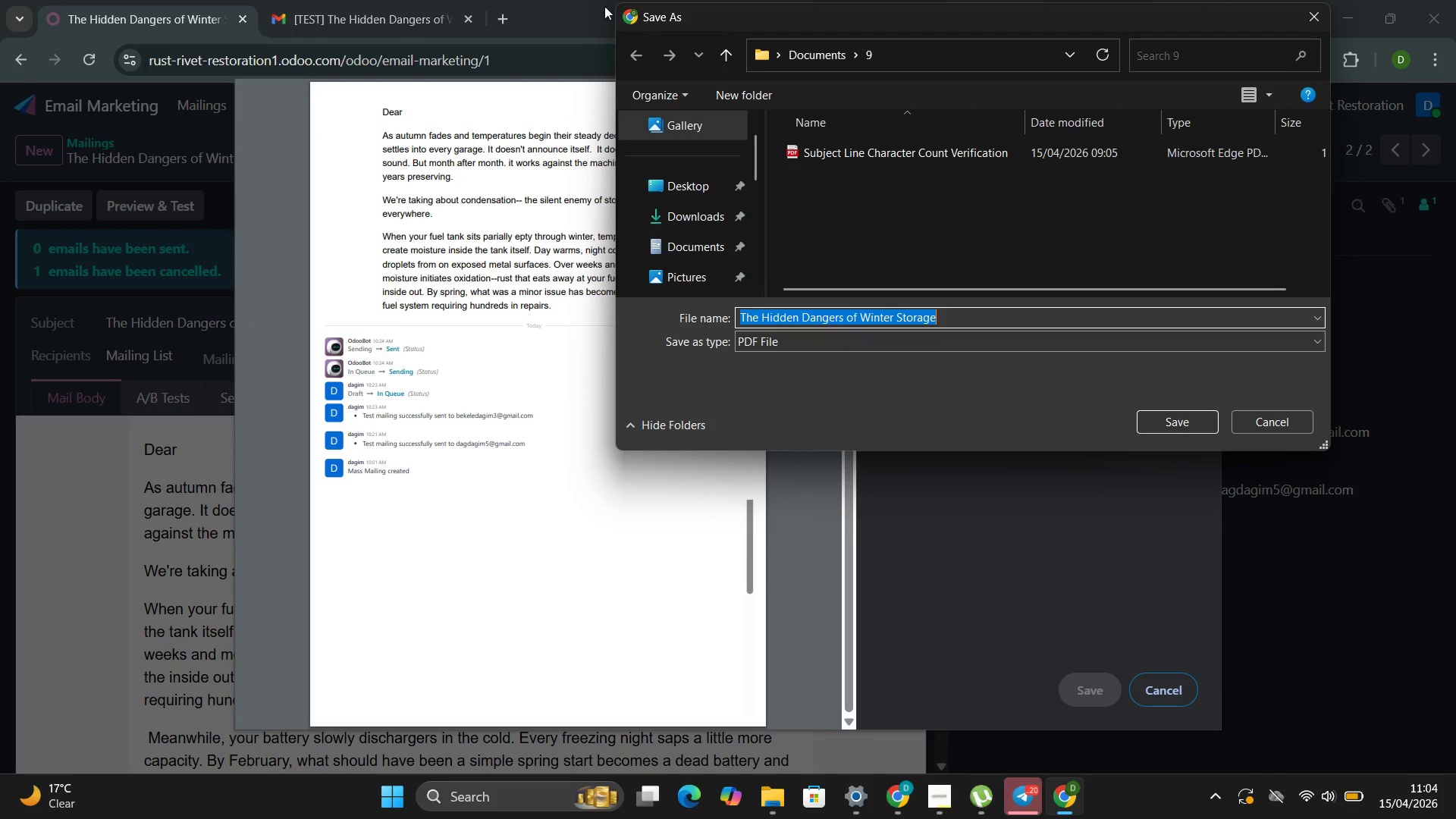 
left_click([720, 62])
 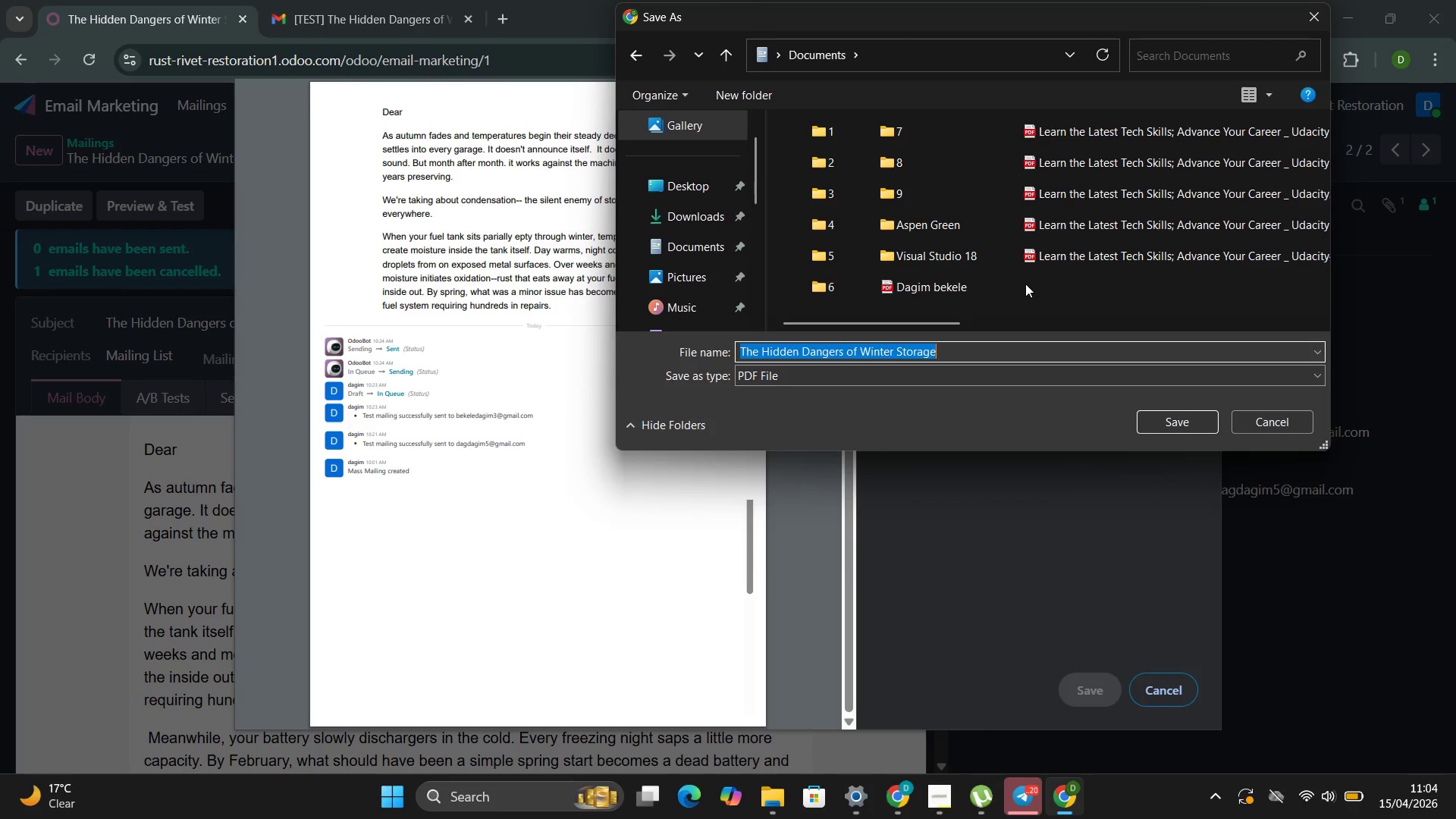 
right_click([1028, 283])
 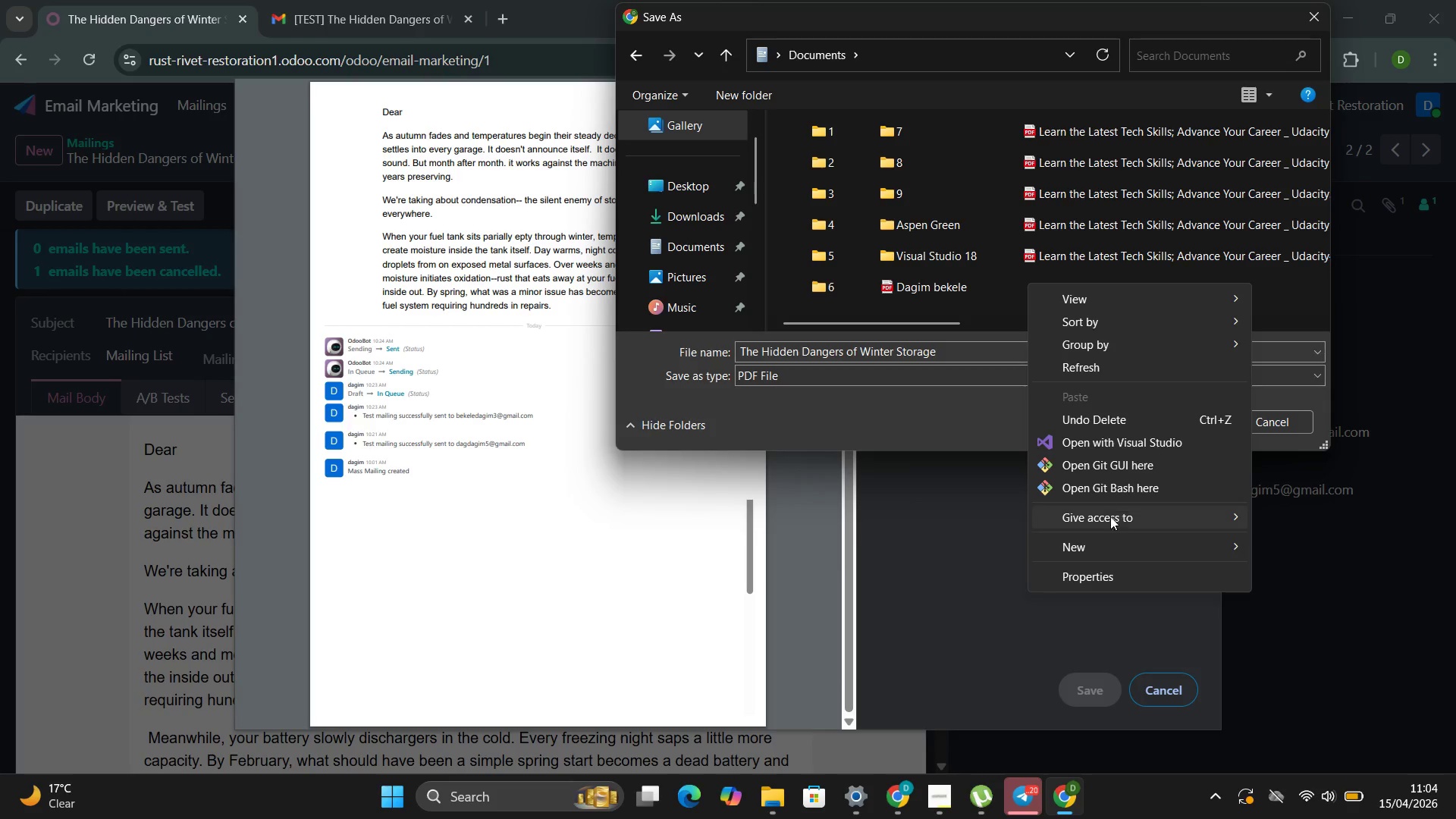 
left_click([1087, 549])
 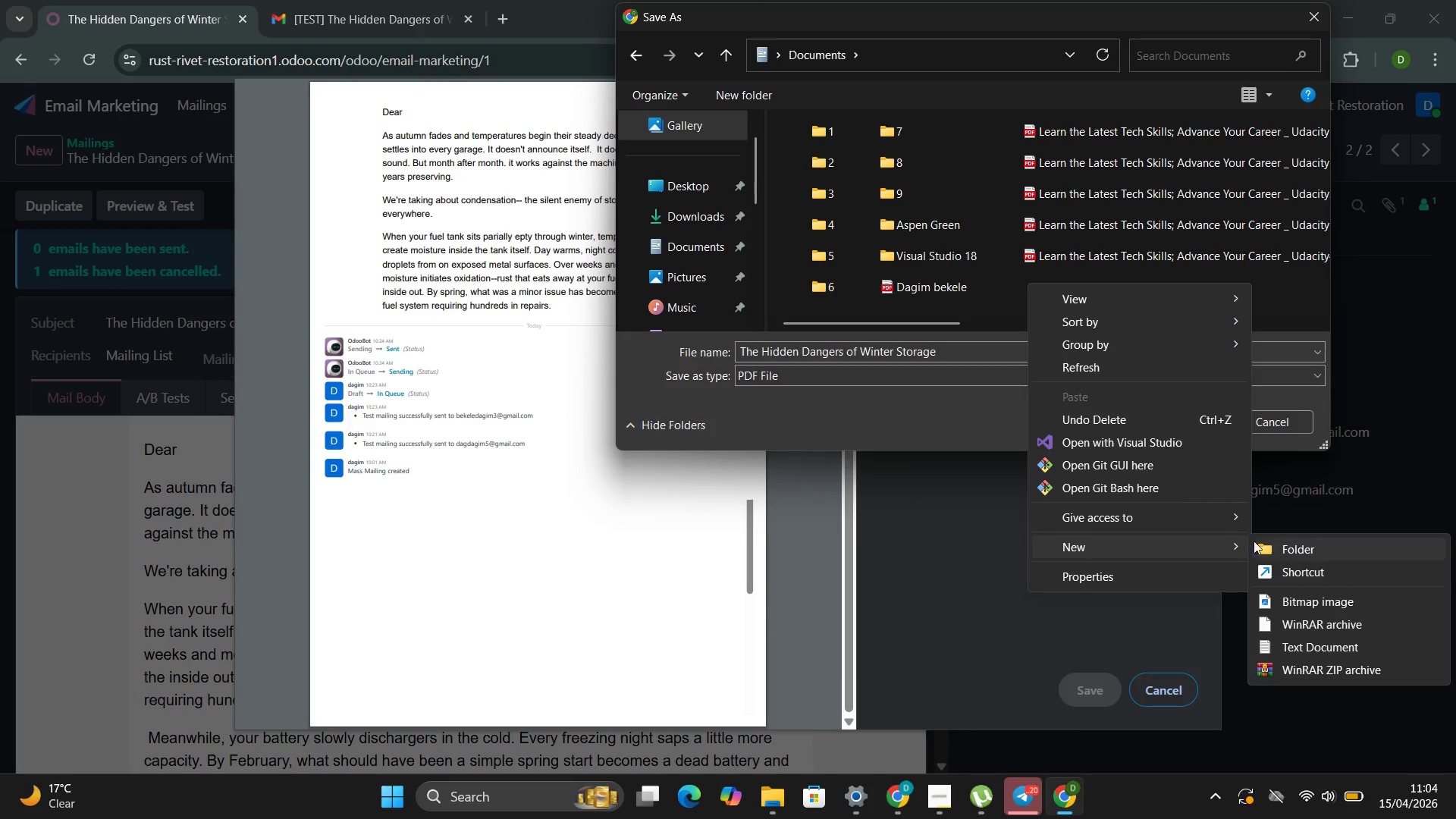 
left_click([1271, 544])
 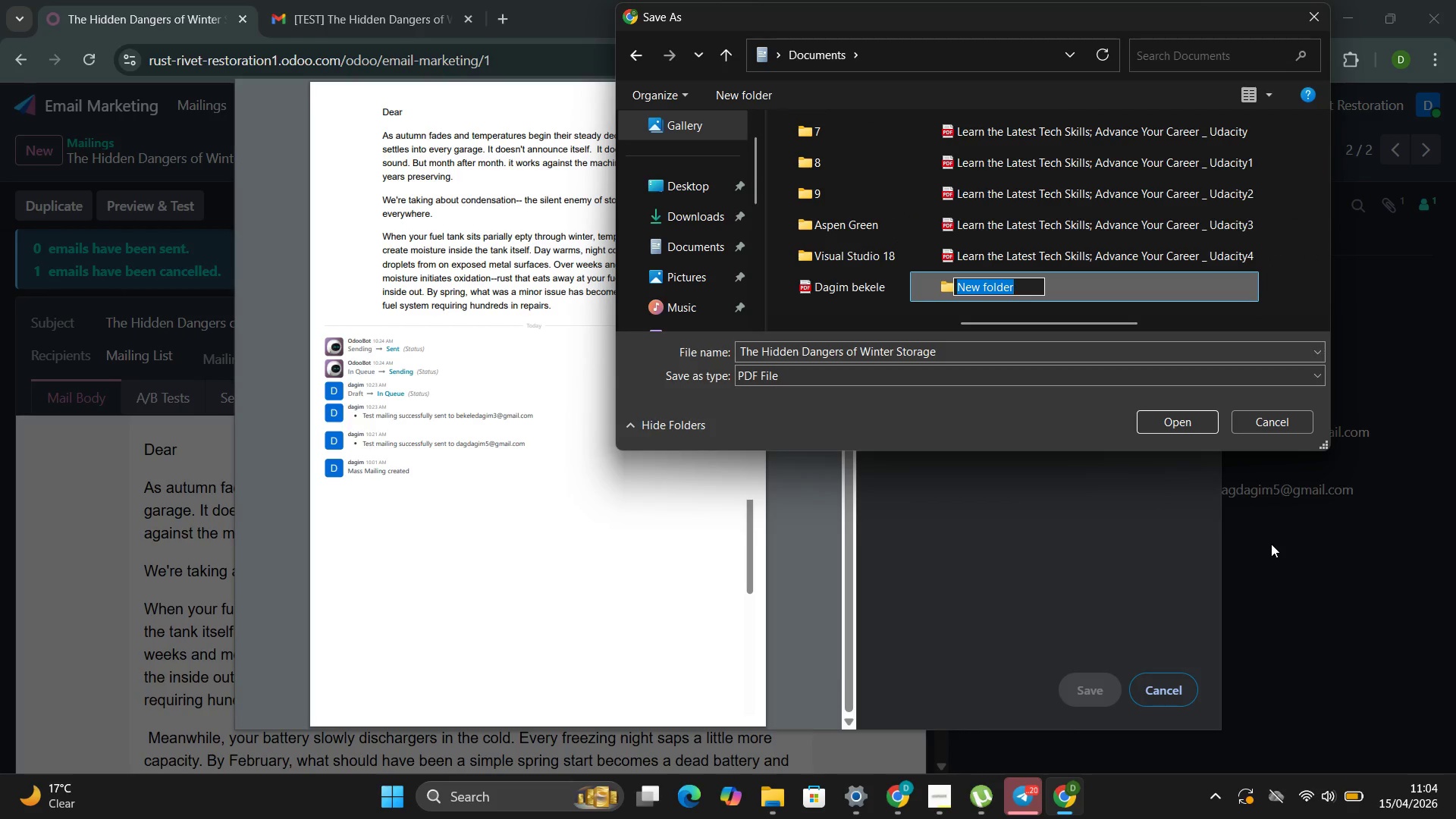 
type(10)
 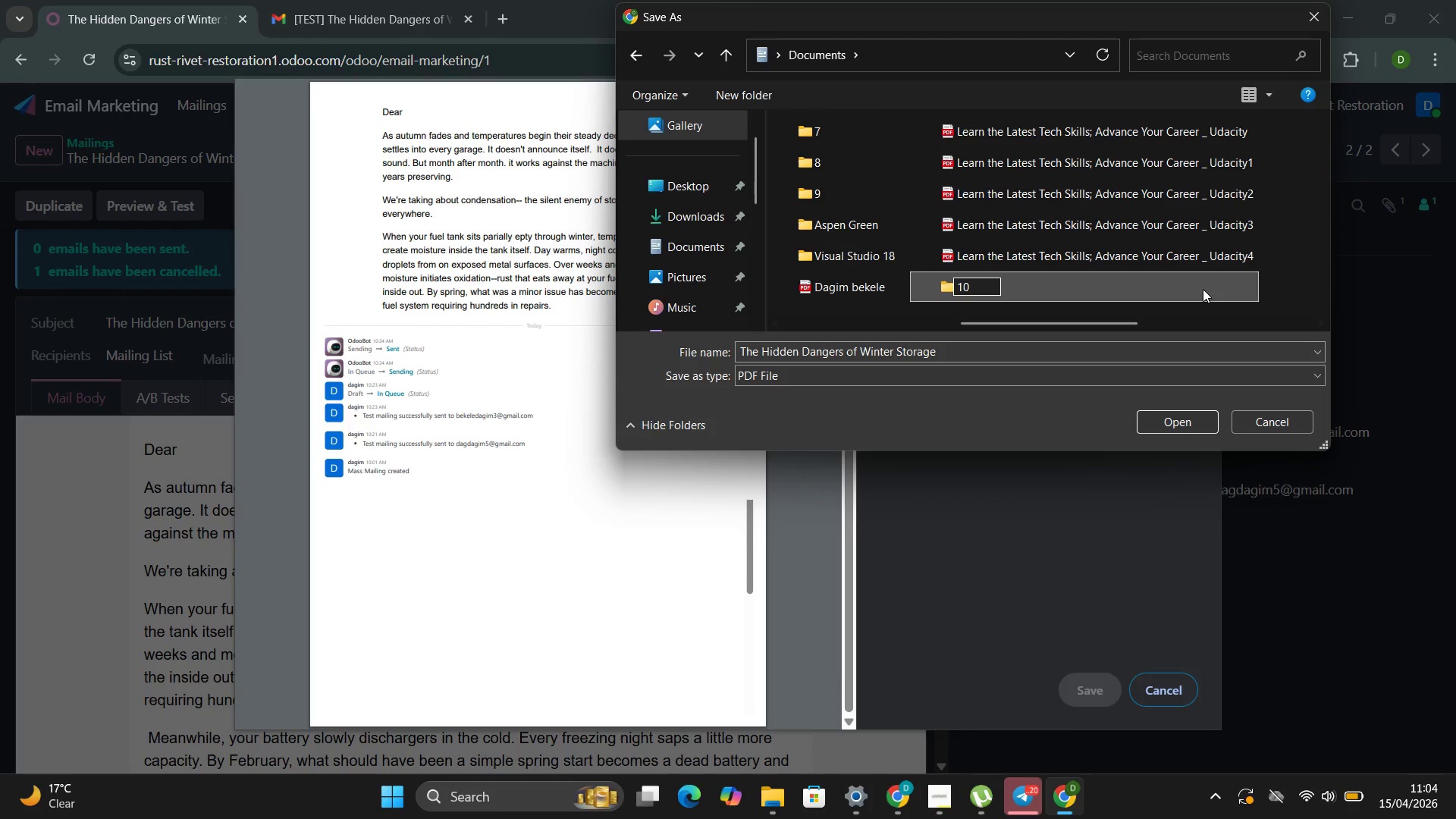 
left_click([1202, 289])
 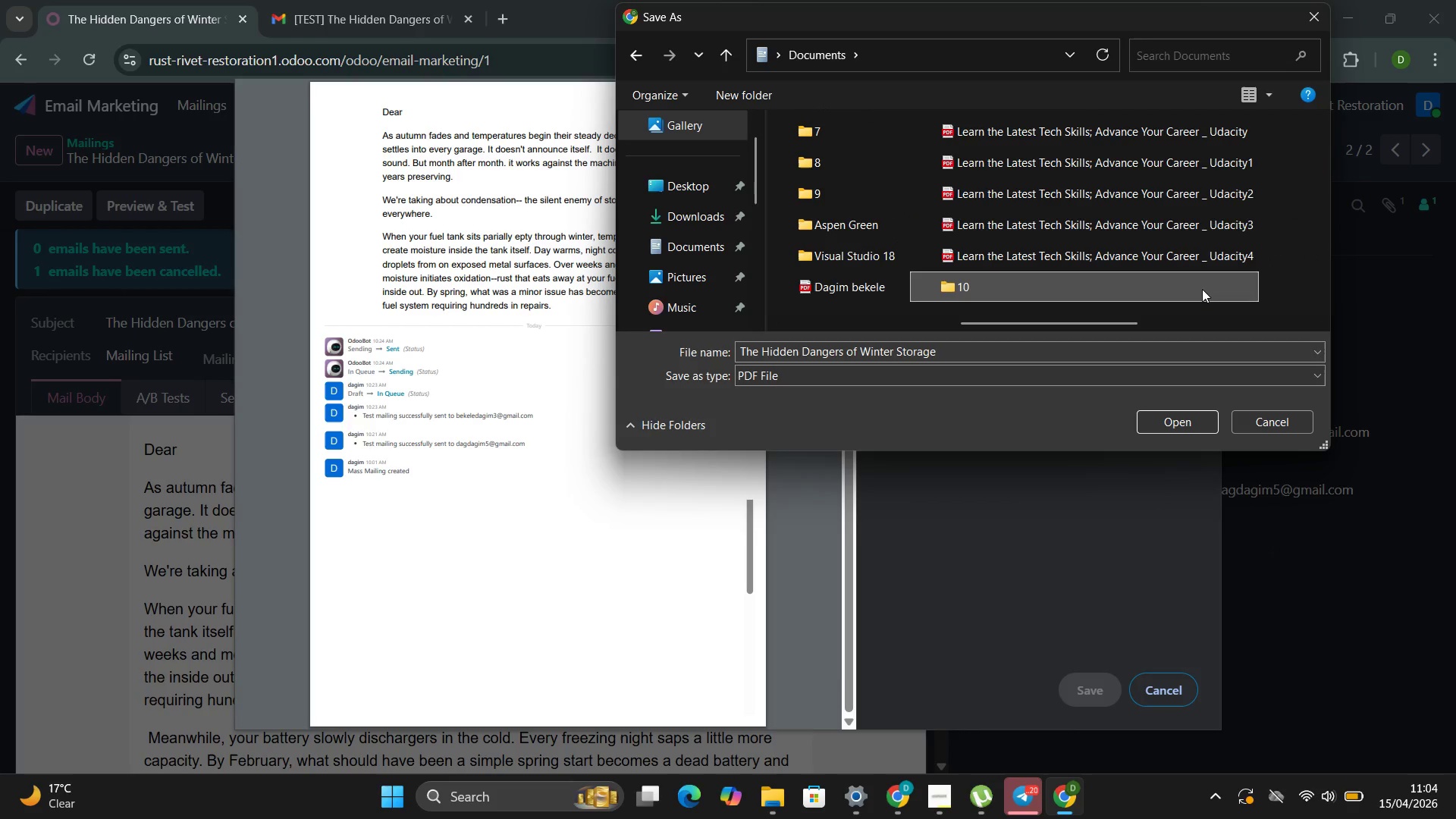 
double_click([1202, 289])
 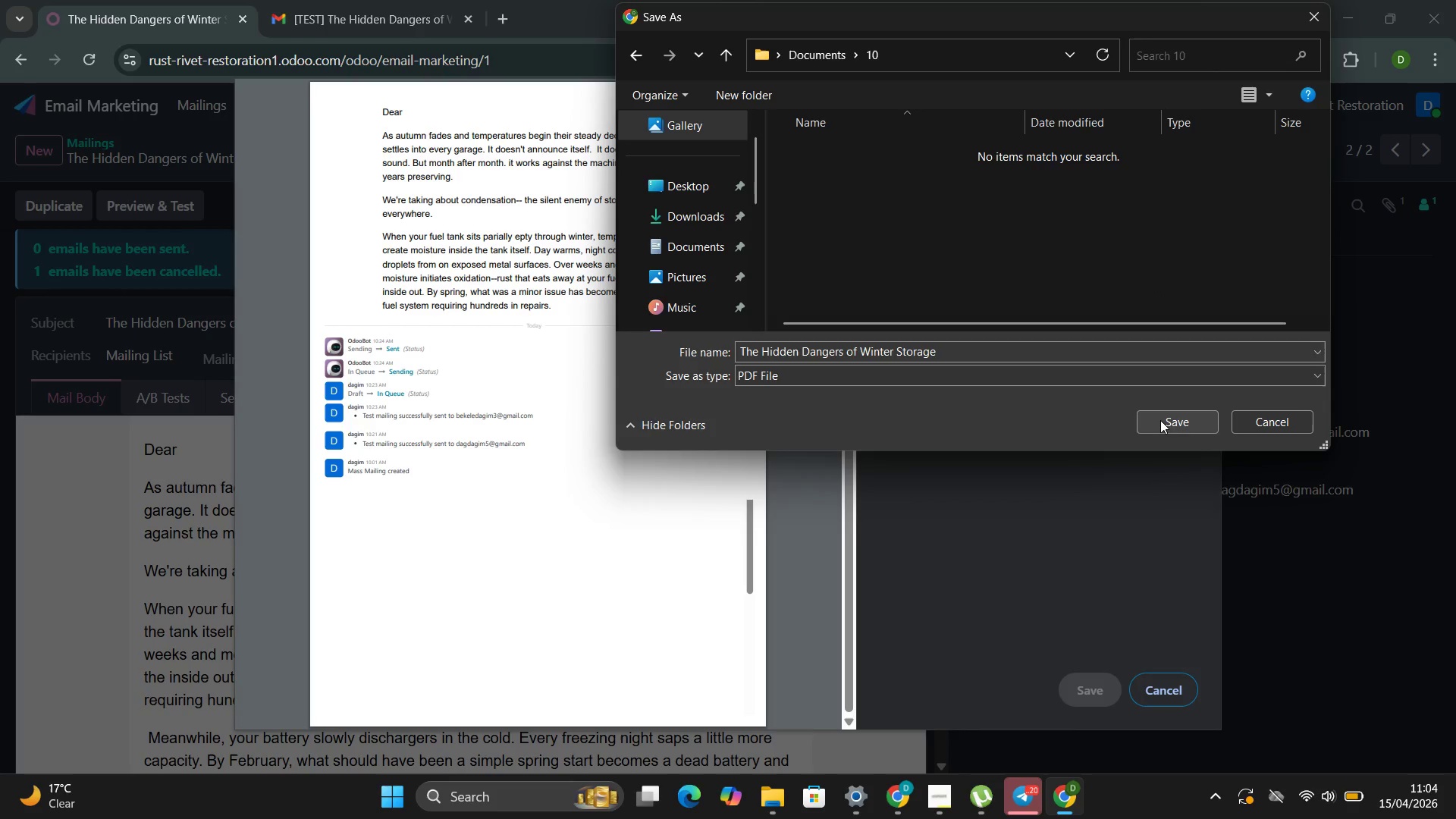 
left_click([1160, 420])
 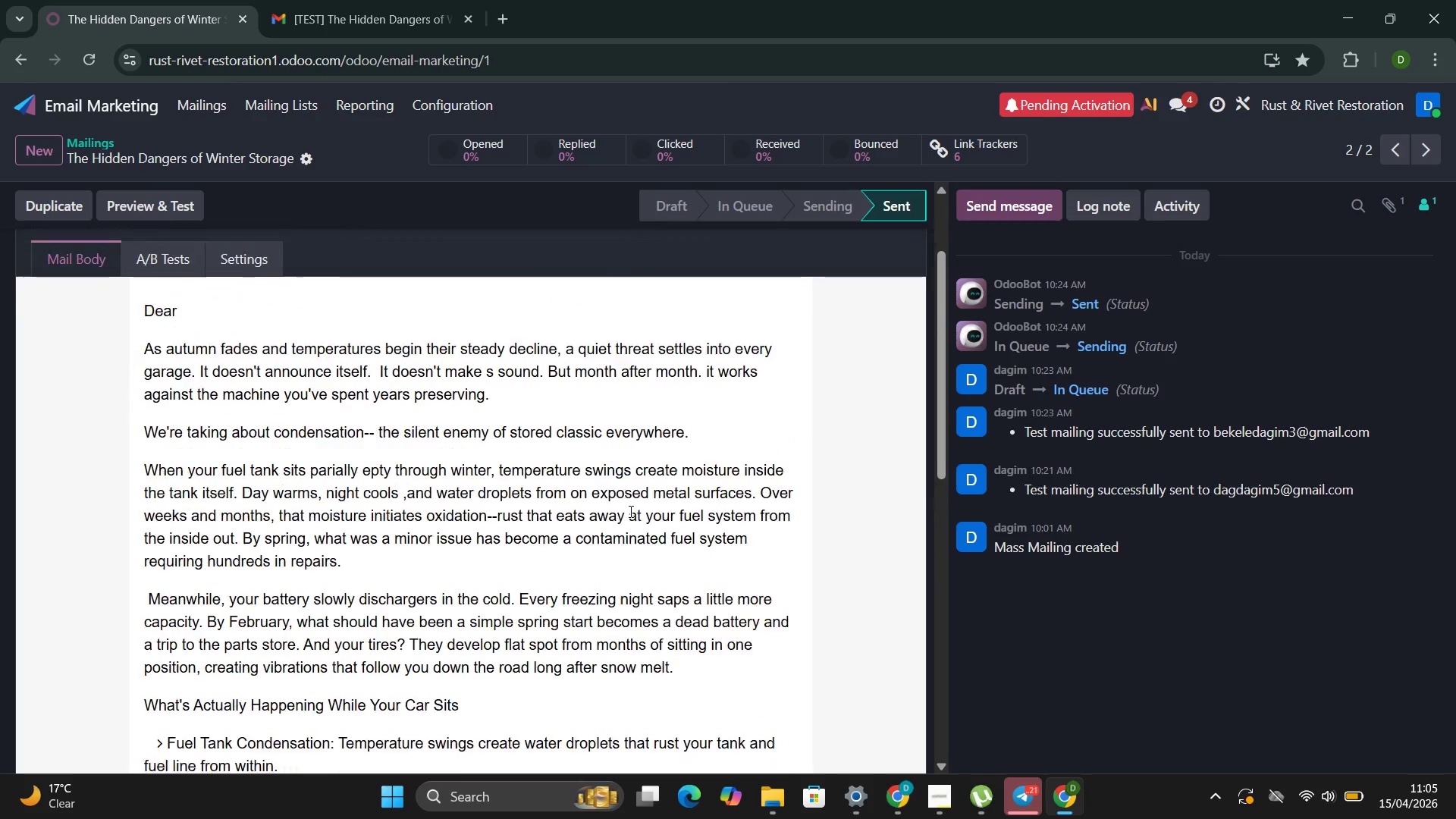 
wait(7.8)
 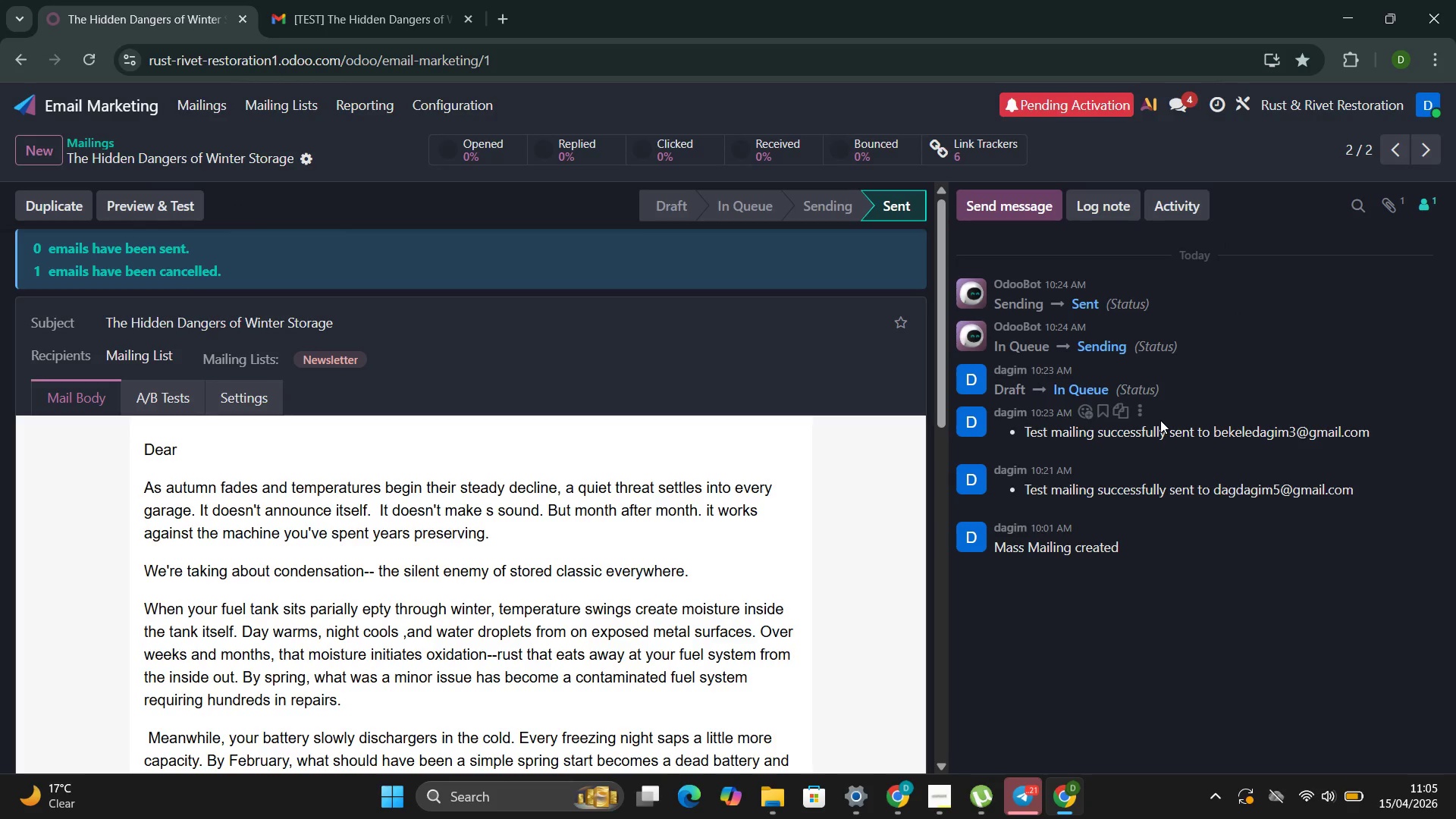 
left_click([348, 10])
 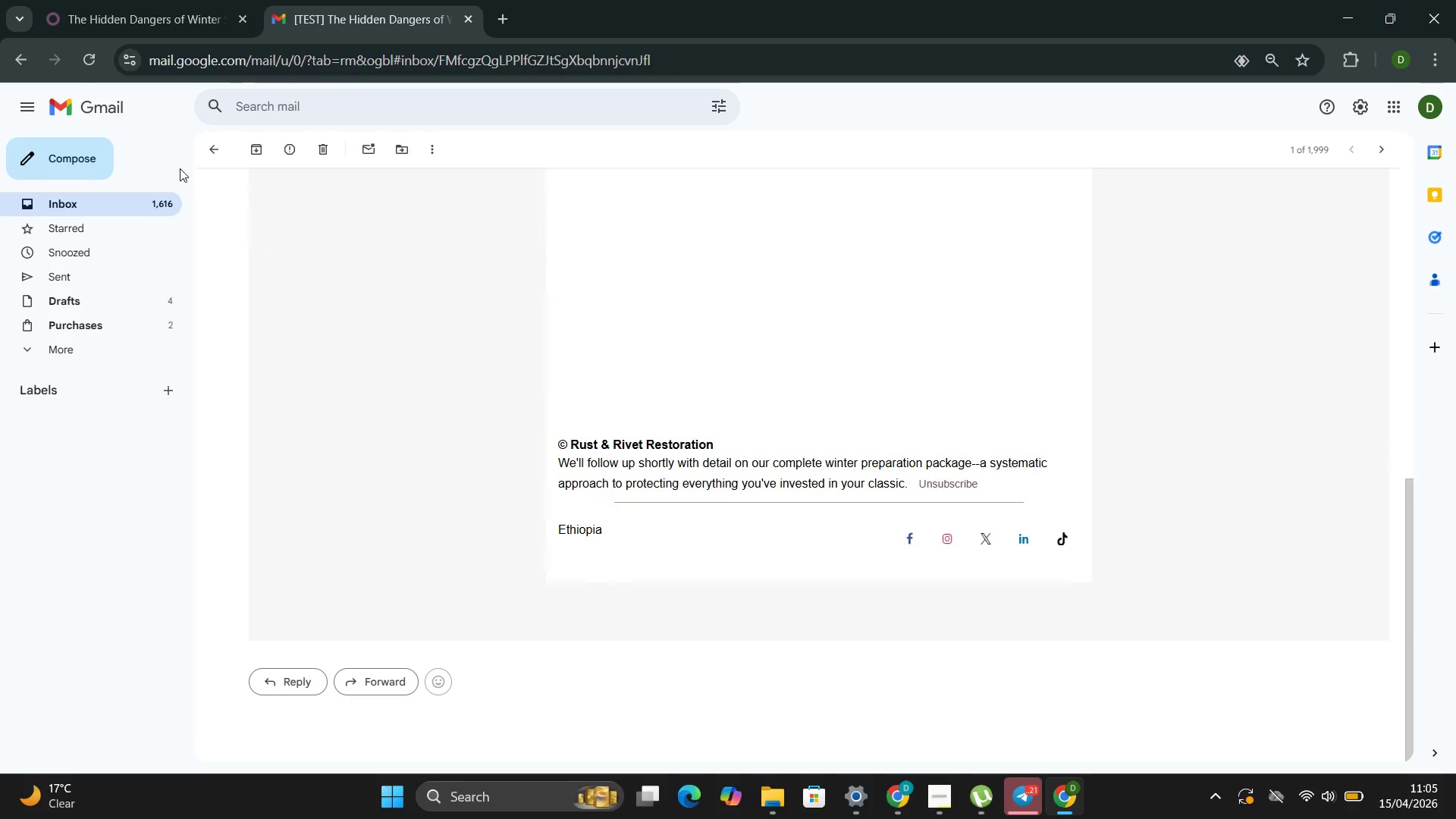 
left_click([82, 52])
 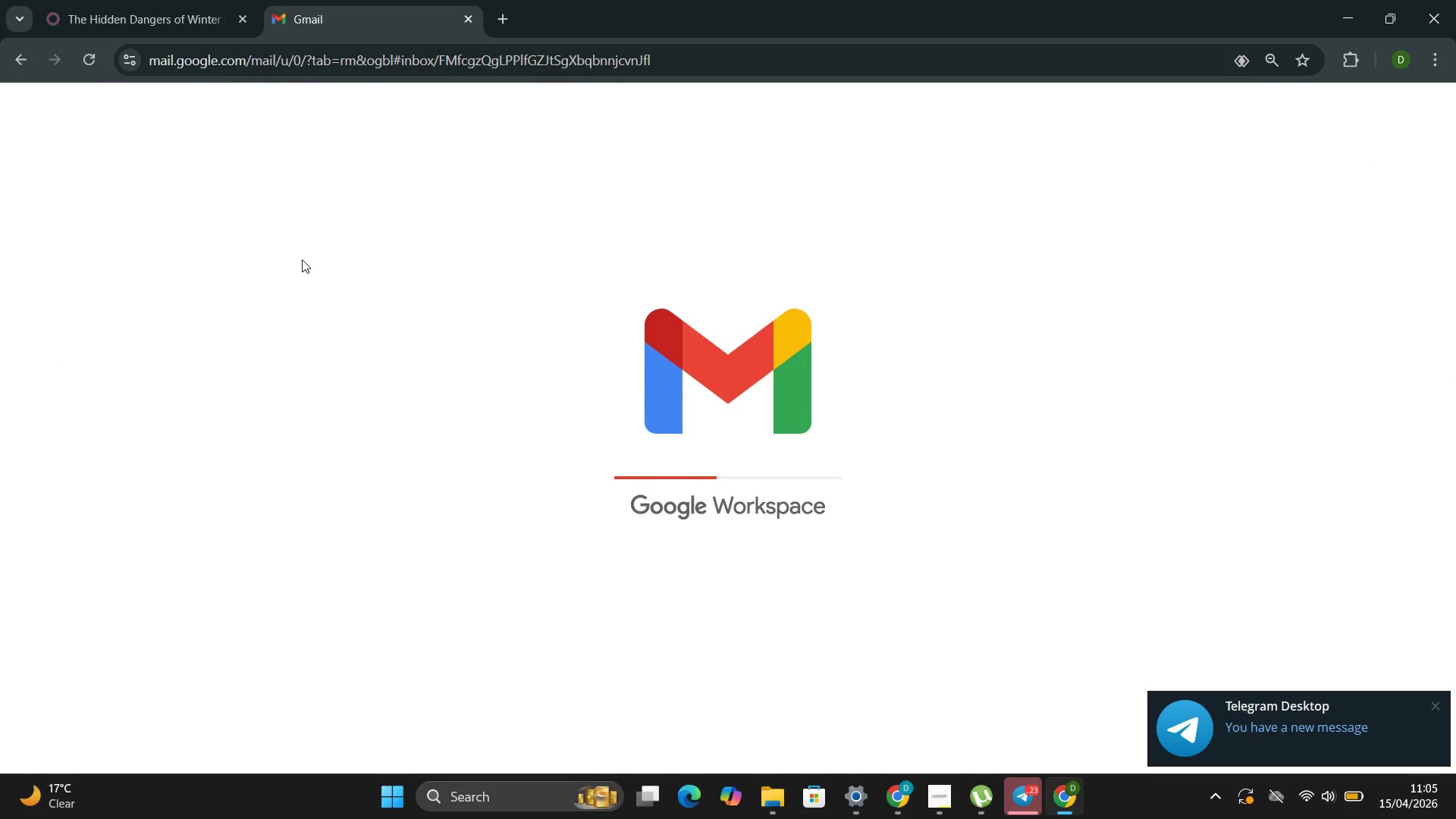 
wait(10.14)
 